 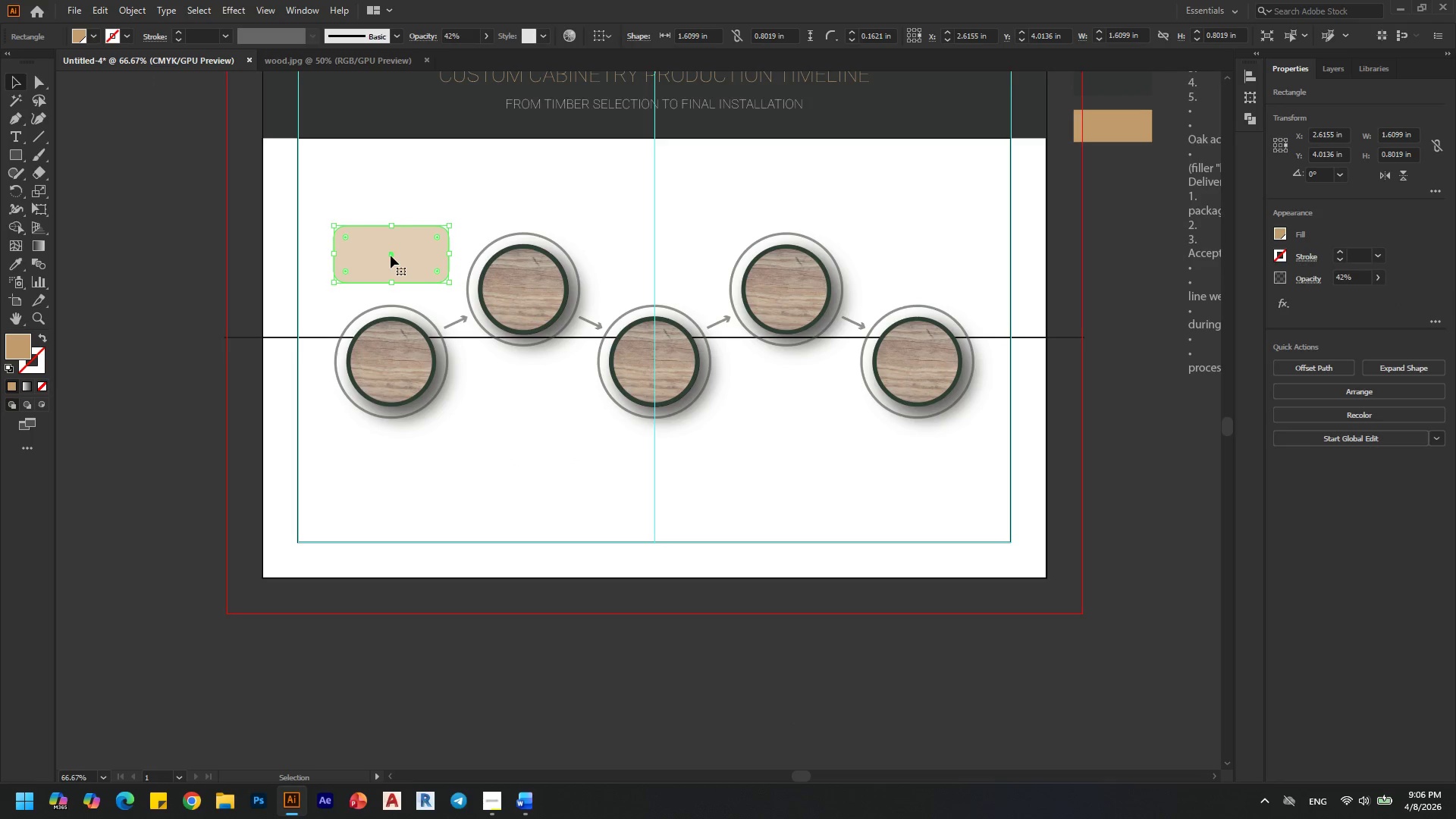 
key(Alt+ArrowUp)
 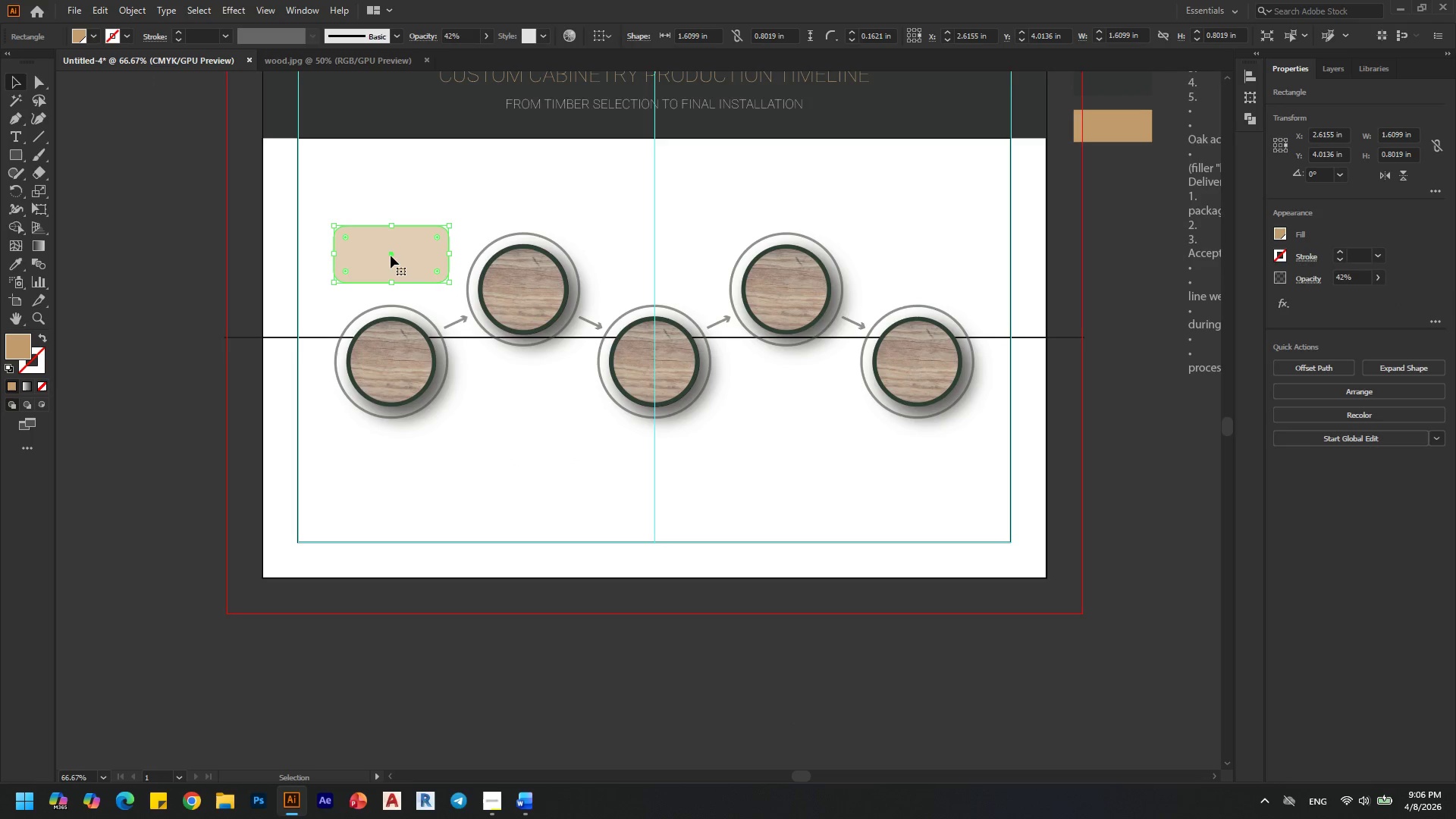 
key(Alt+ArrowUp)
 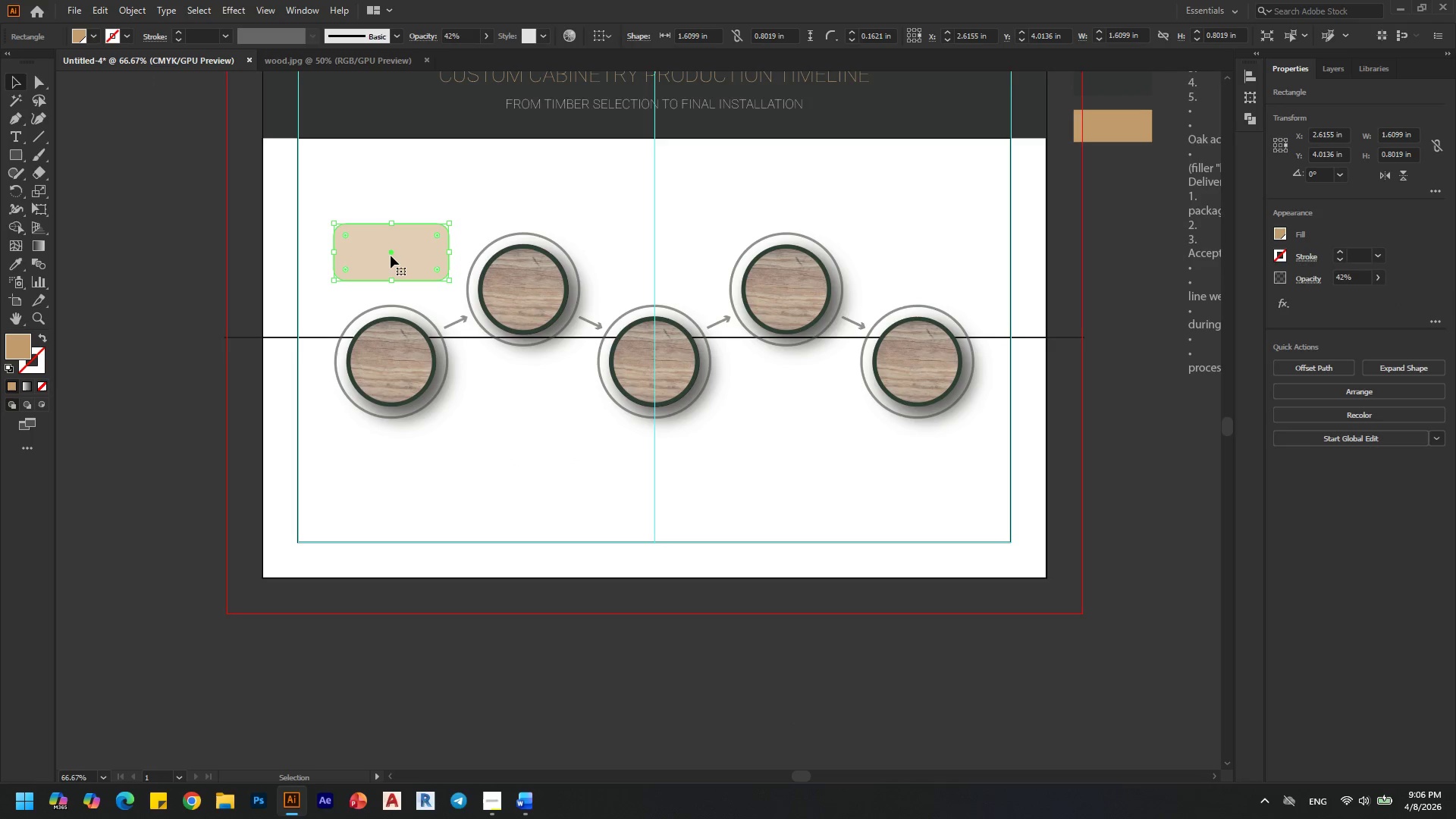 
key(Alt+ArrowUp)
 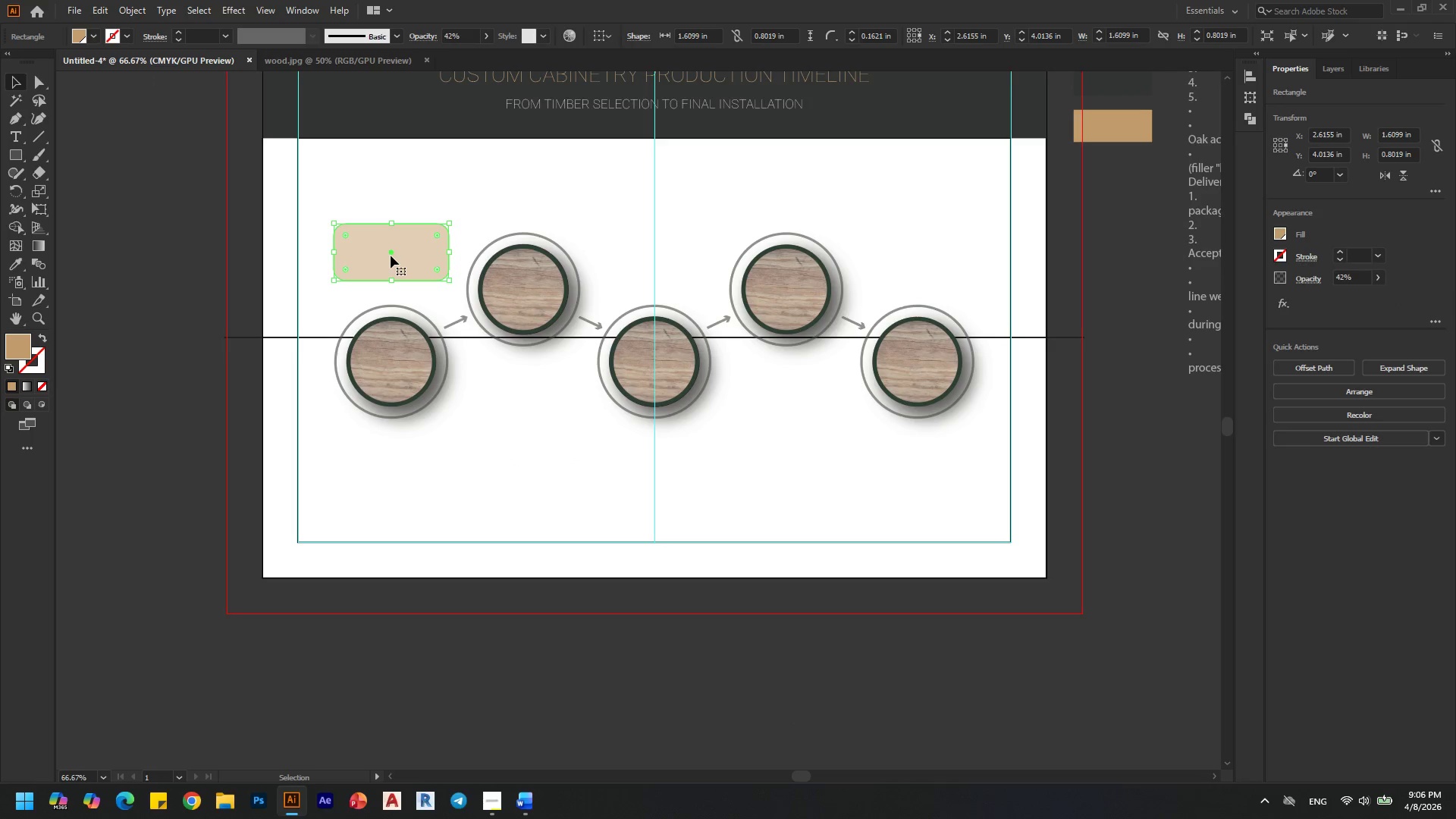 
key(Alt+ArrowUp)
 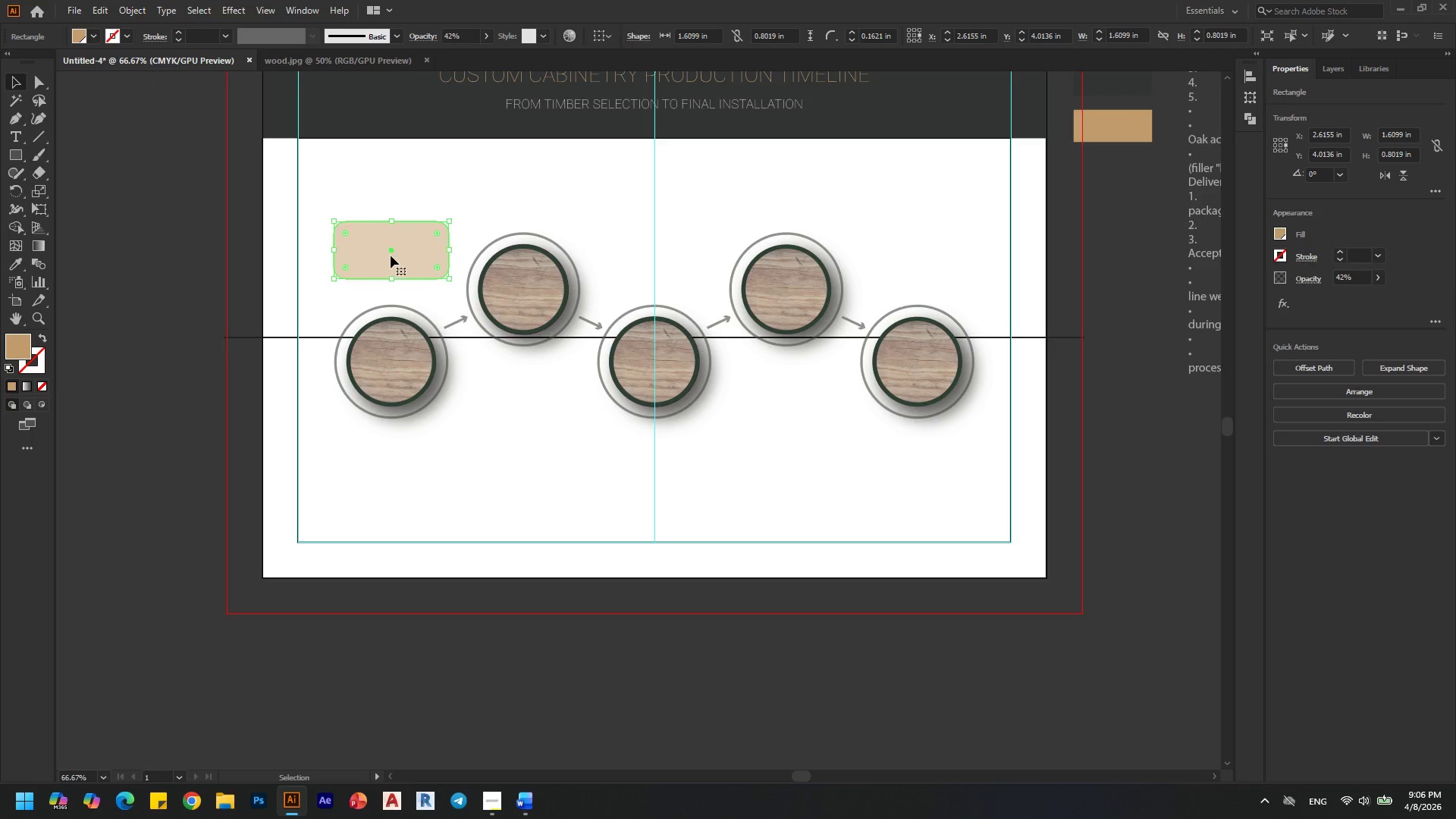 
key(Alt+ArrowUp)
 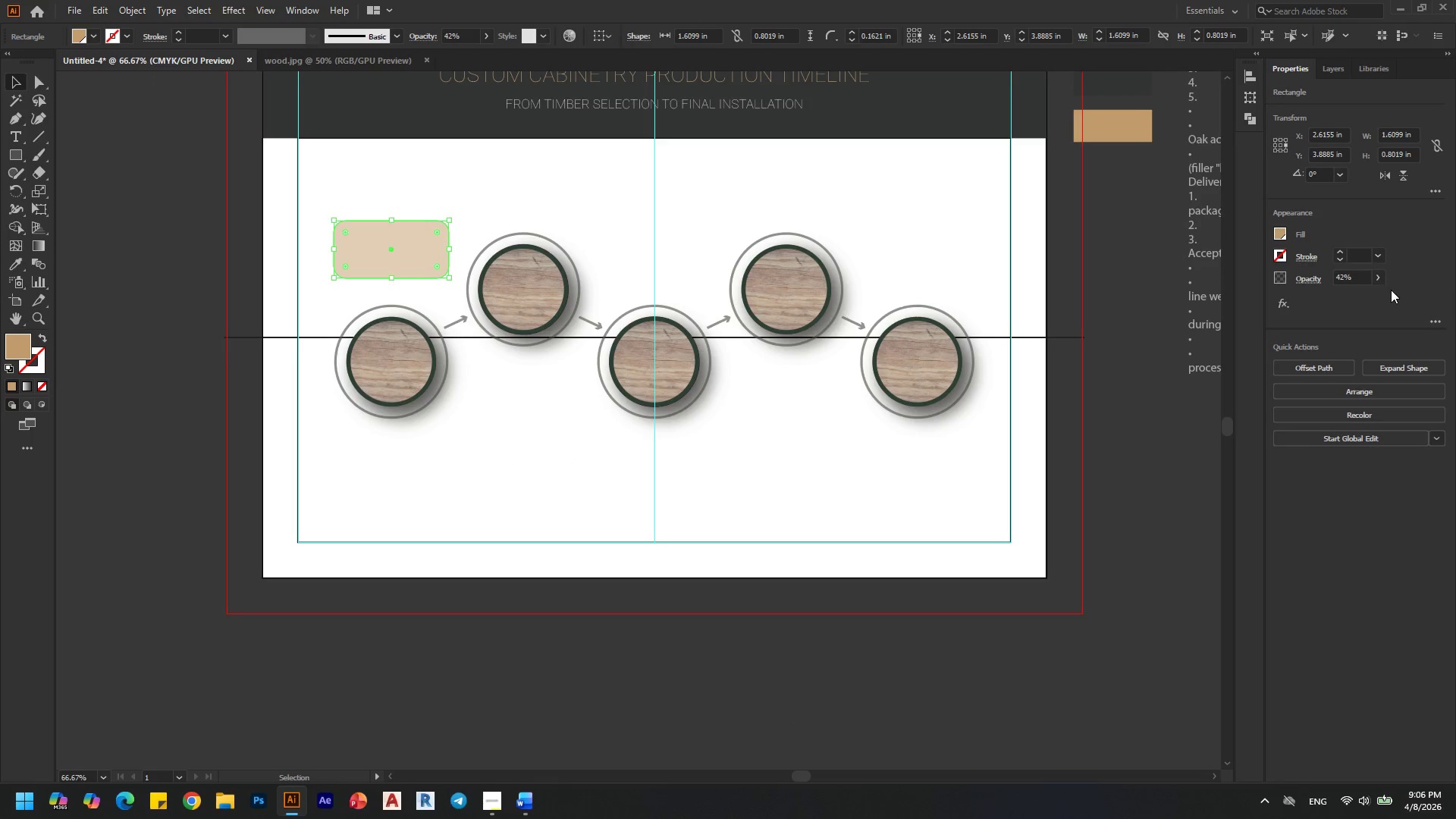 
left_click([1385, 281])
 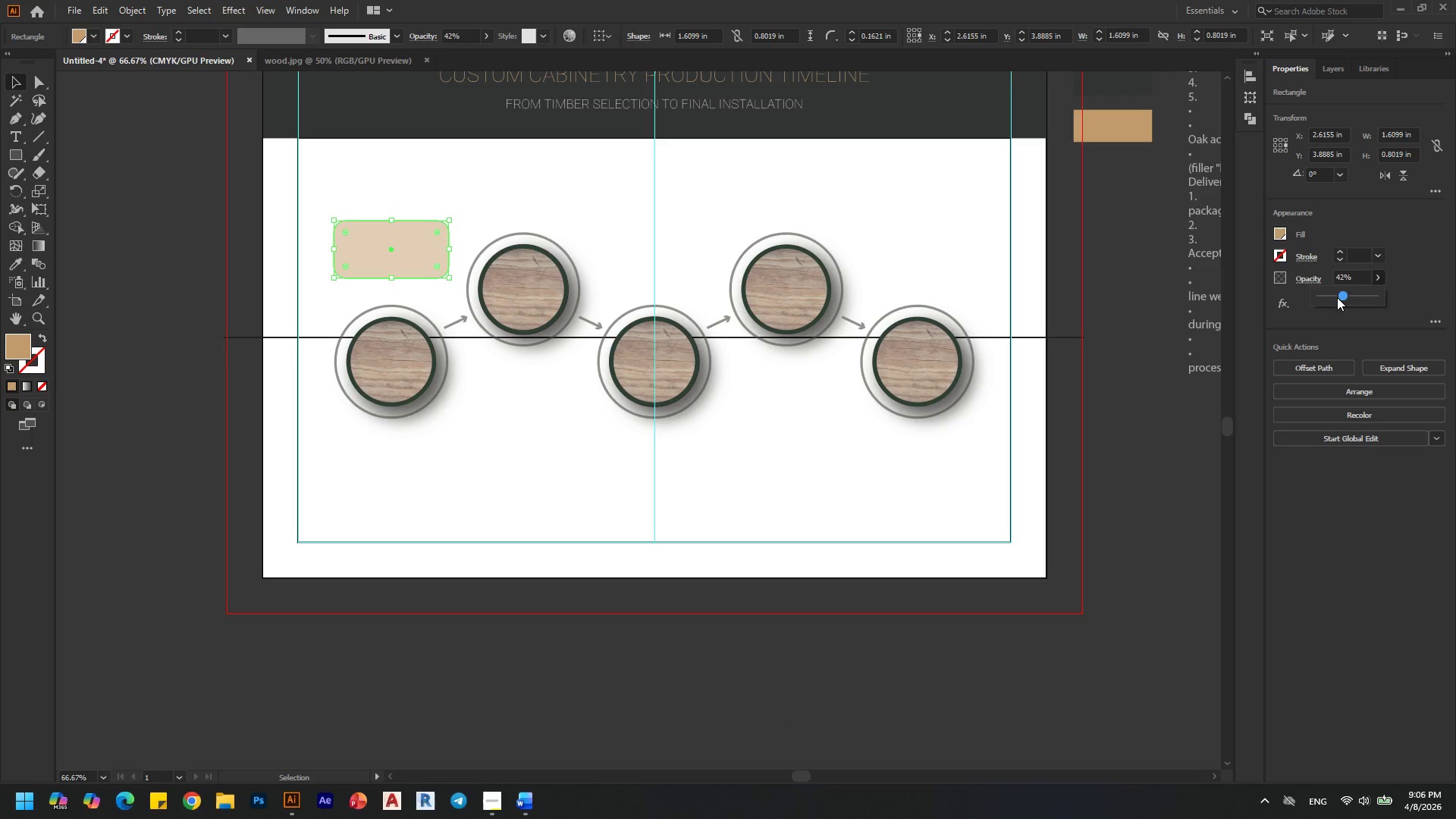 
left_click([1337, 297])
 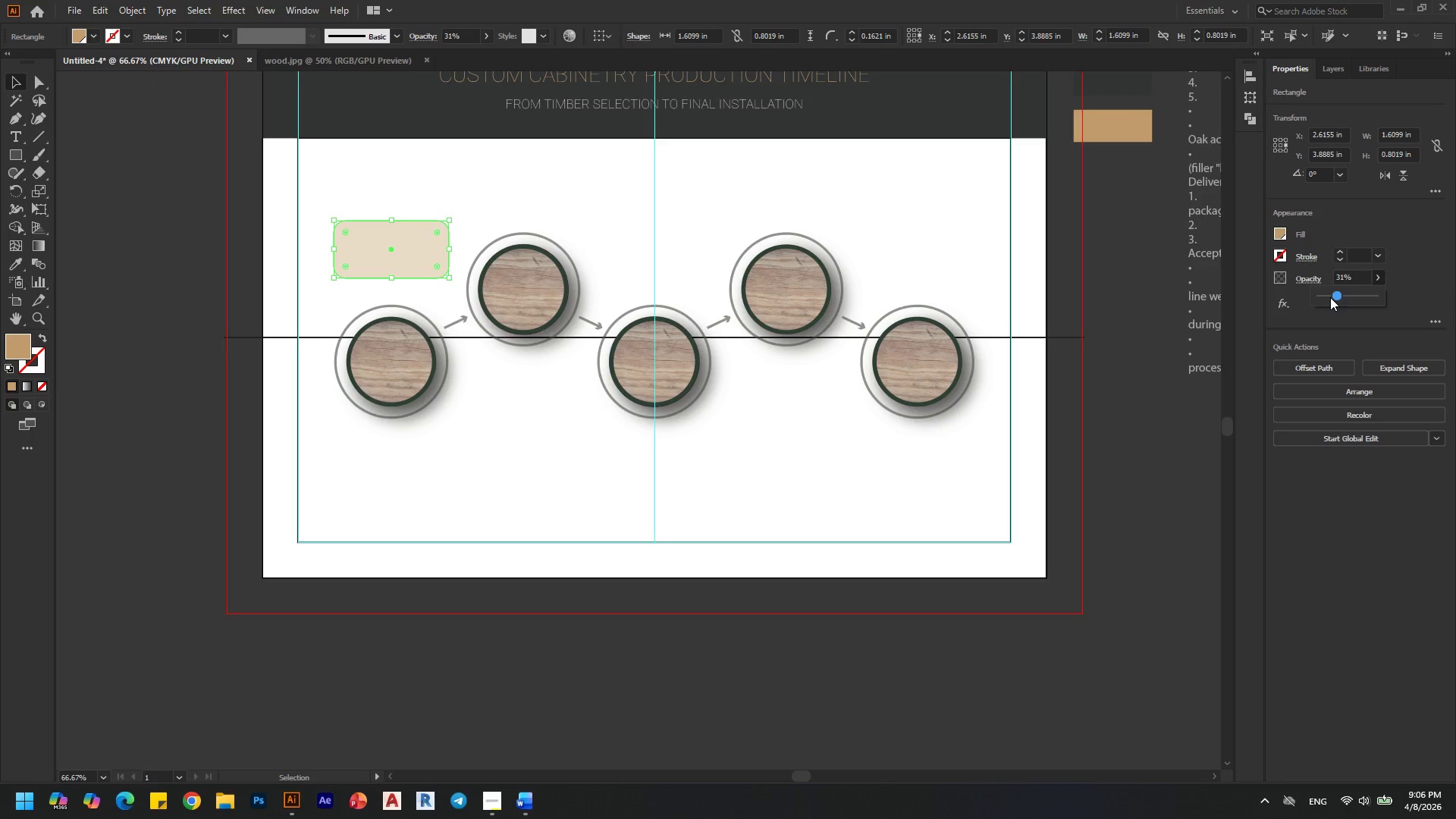 
left_click([1330, 297])
 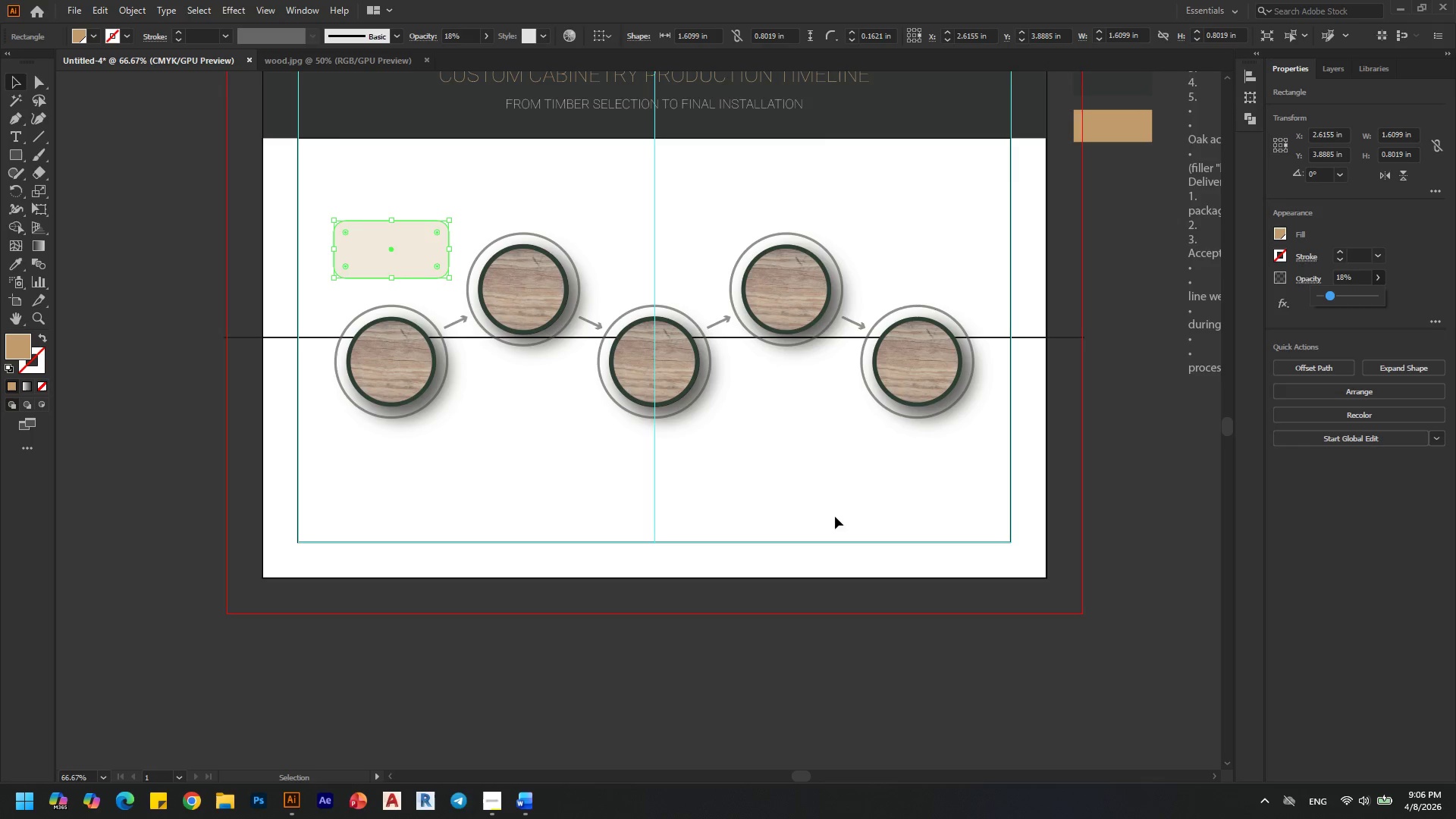 
left_click([794, 492])
 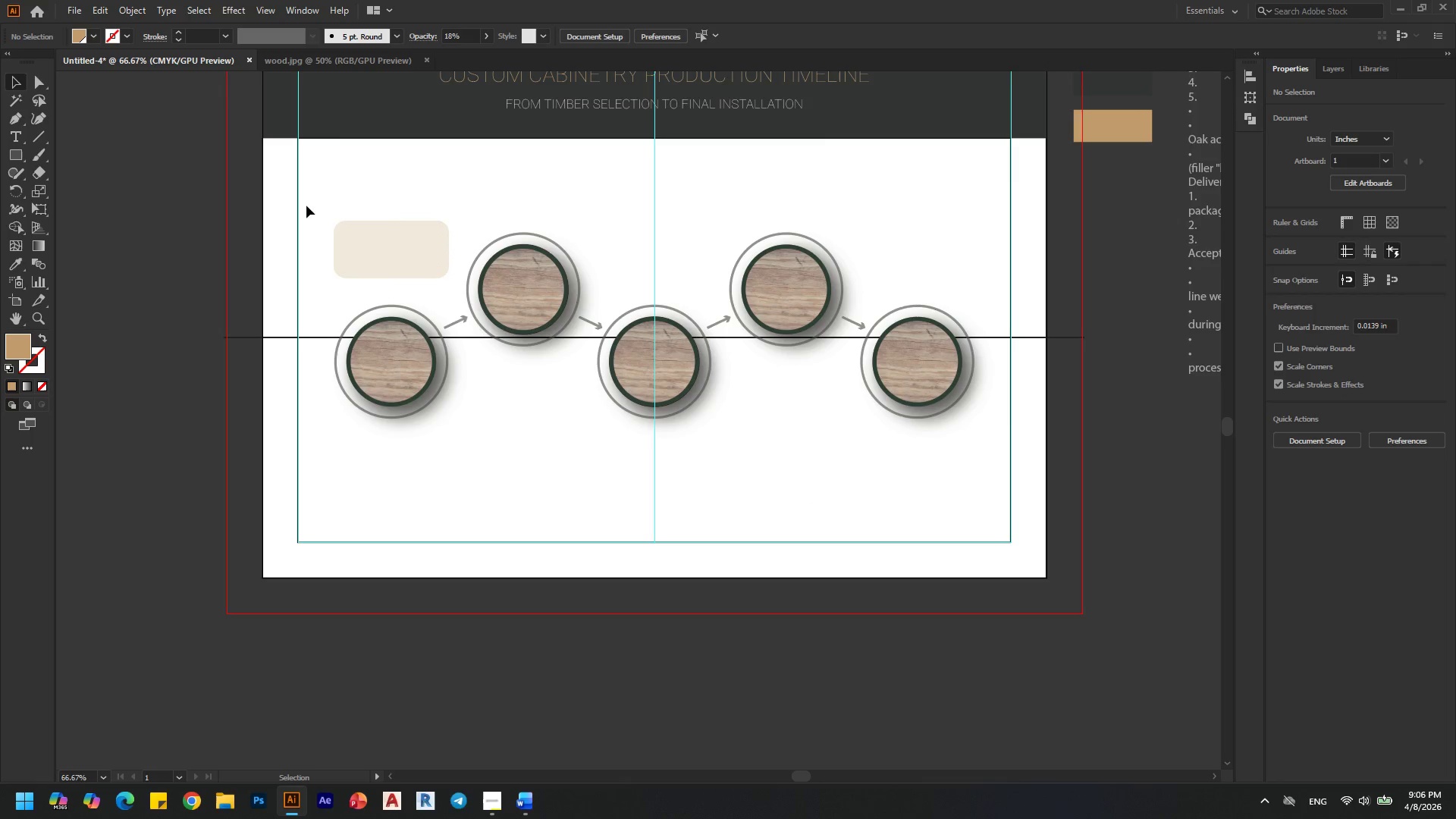 
left_click_drag(start_coordinate=[381, 248], to_coordinate=[514, 410])
 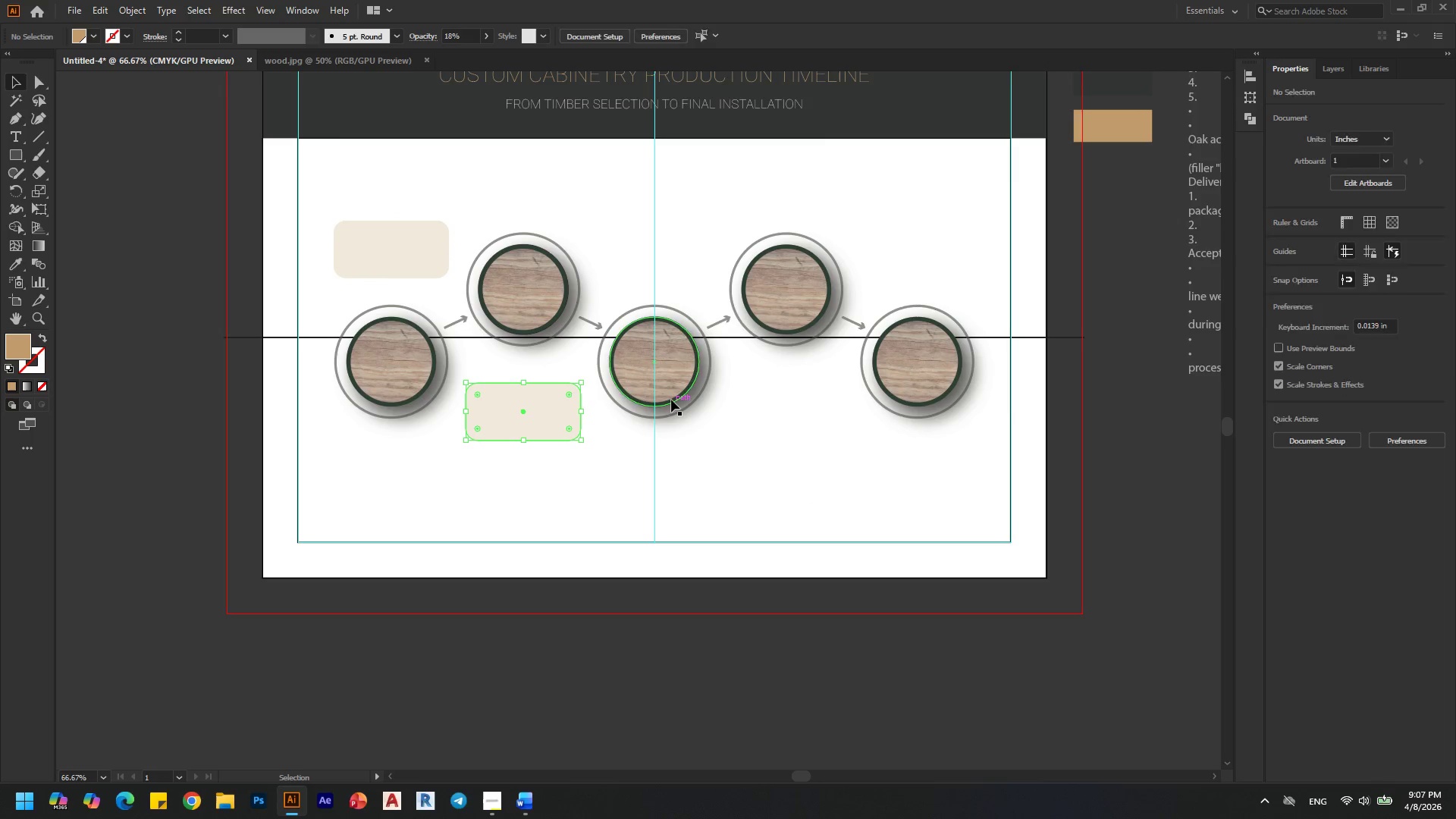 
hold_key(key=AltLeft, duration=1.5)
 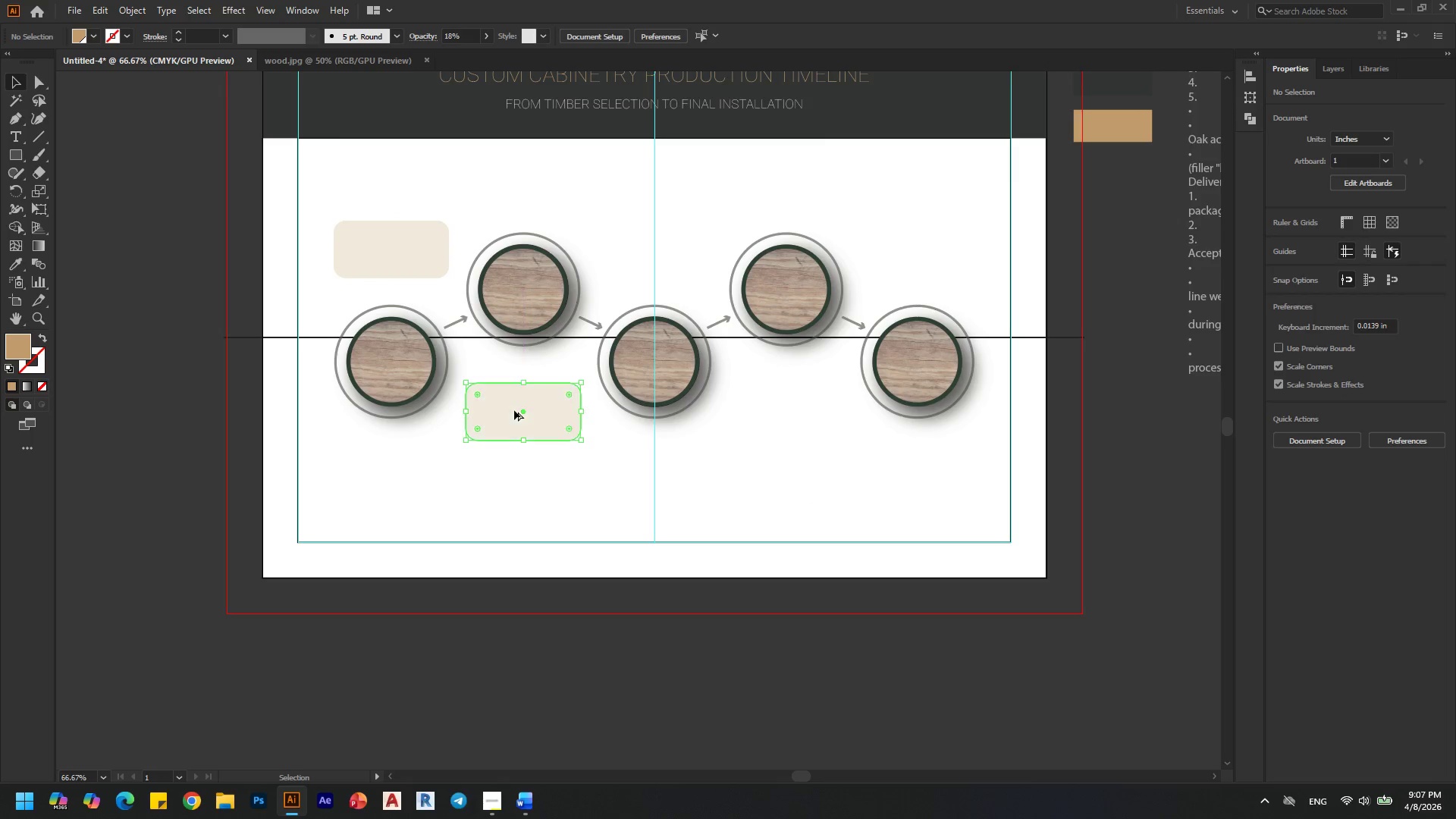 
hold_key(key=AltLeft, duration=0.91)
 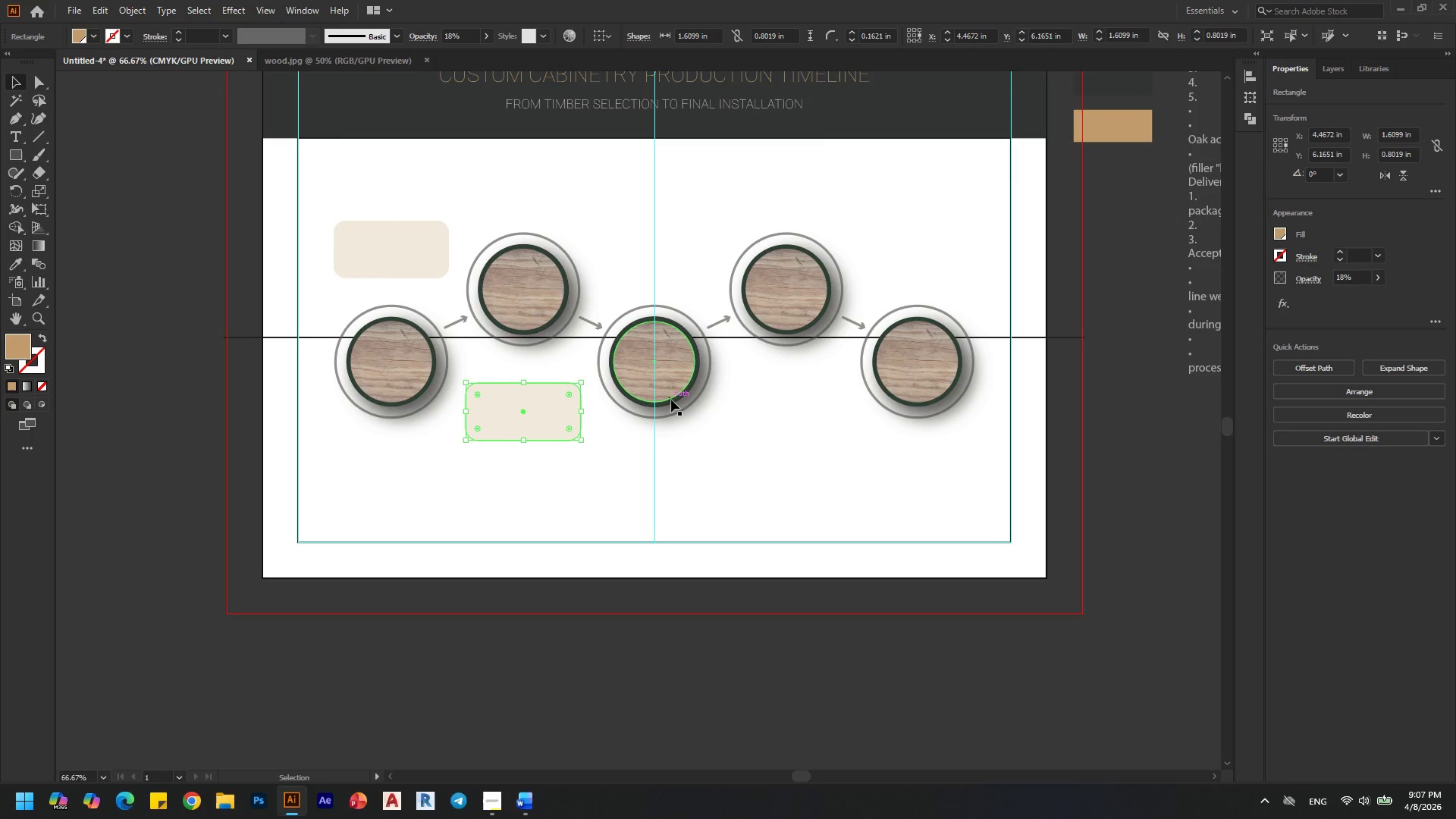 
key(ArrowDown)
 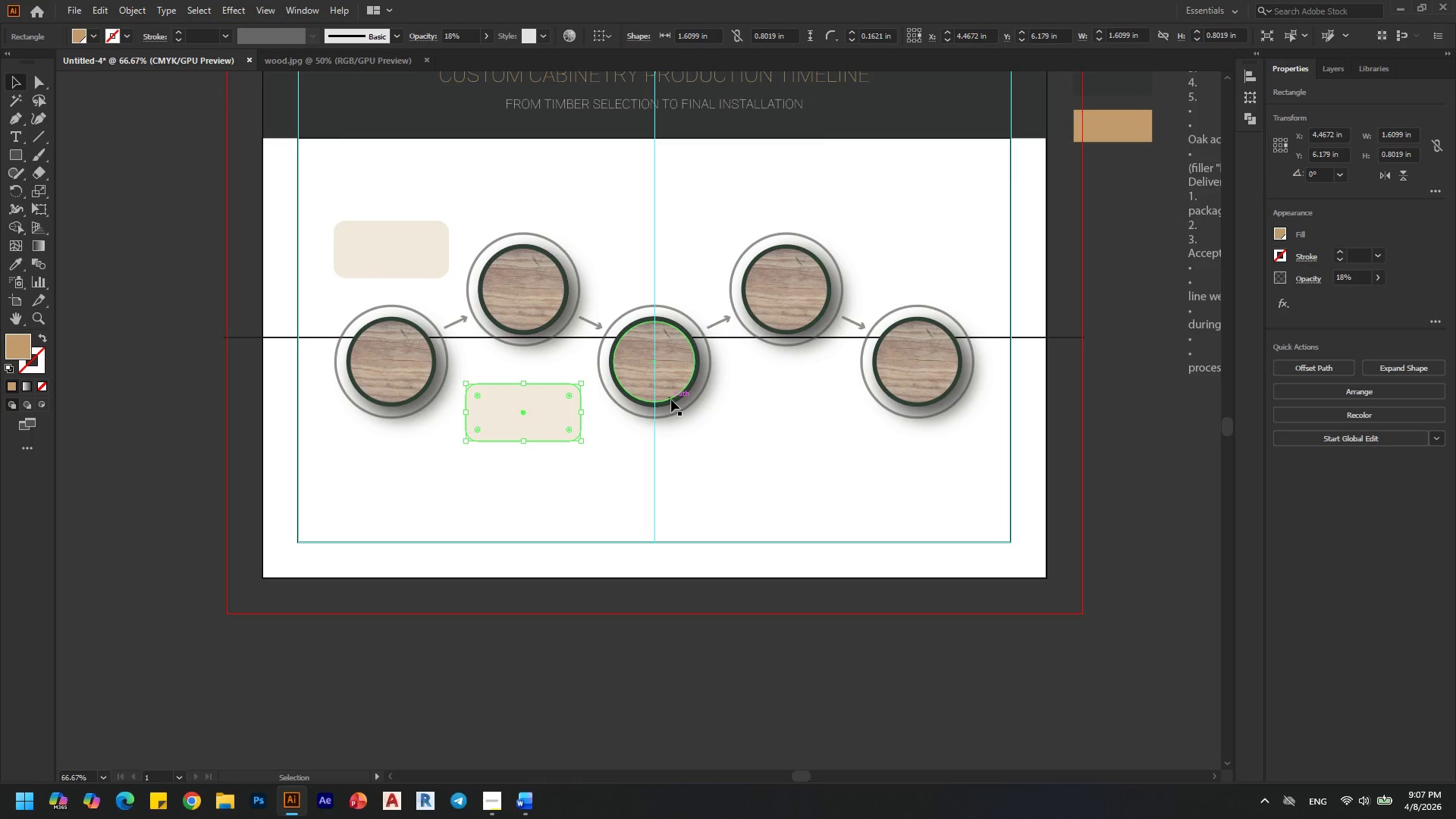 
key(ArrowDown)
 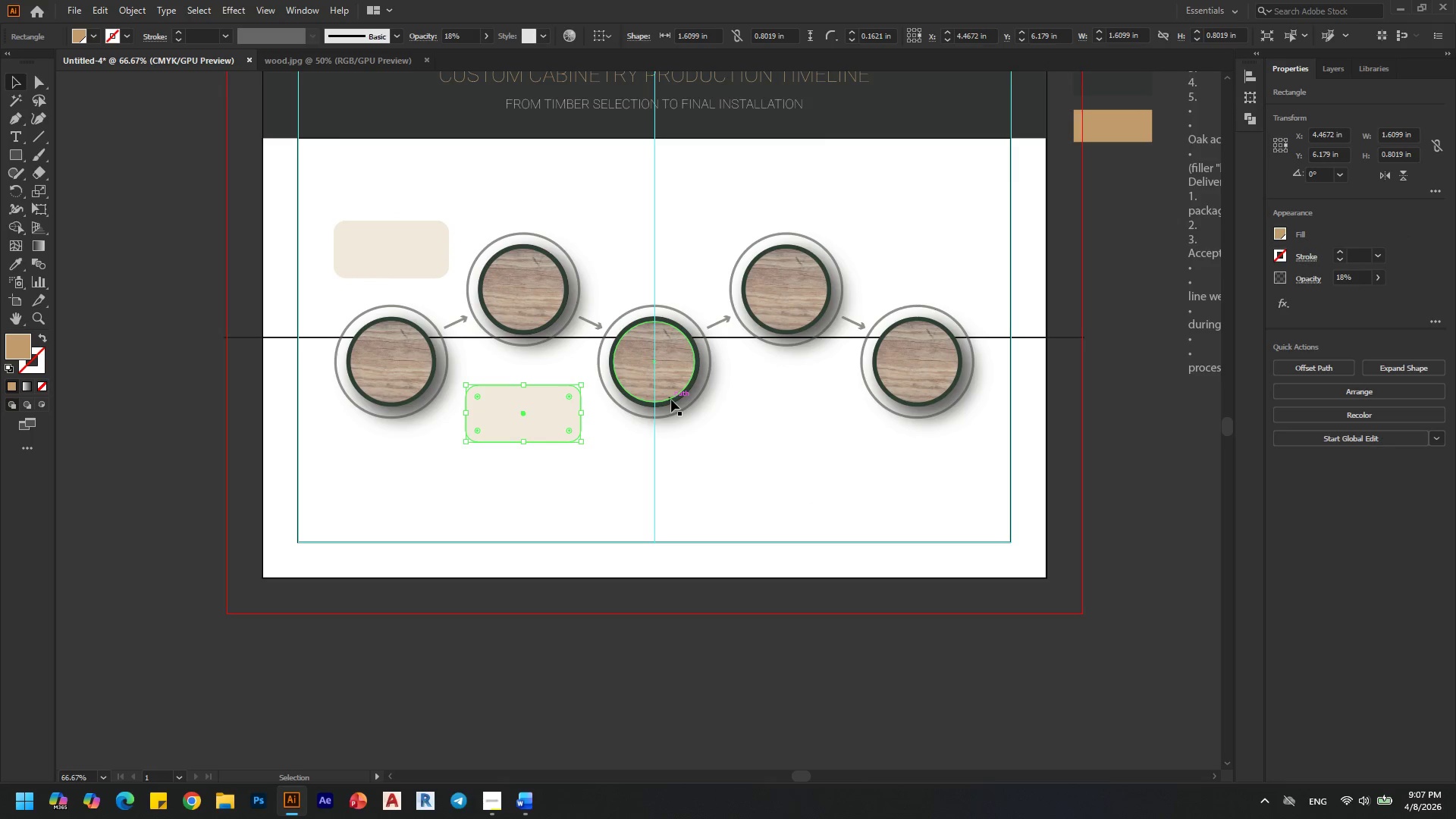 
key(ArrowDown)
 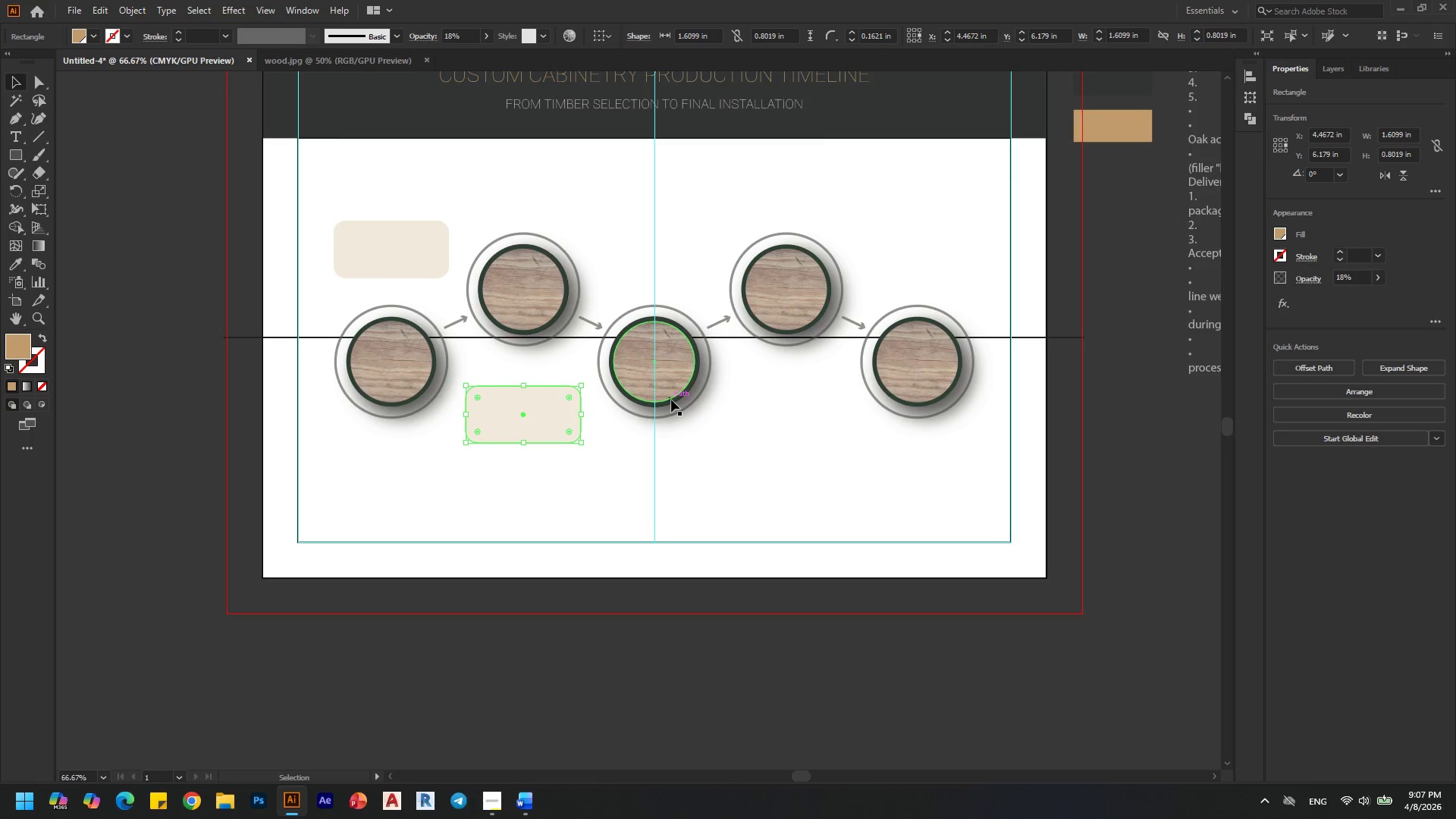 
key(ArrowDown)
 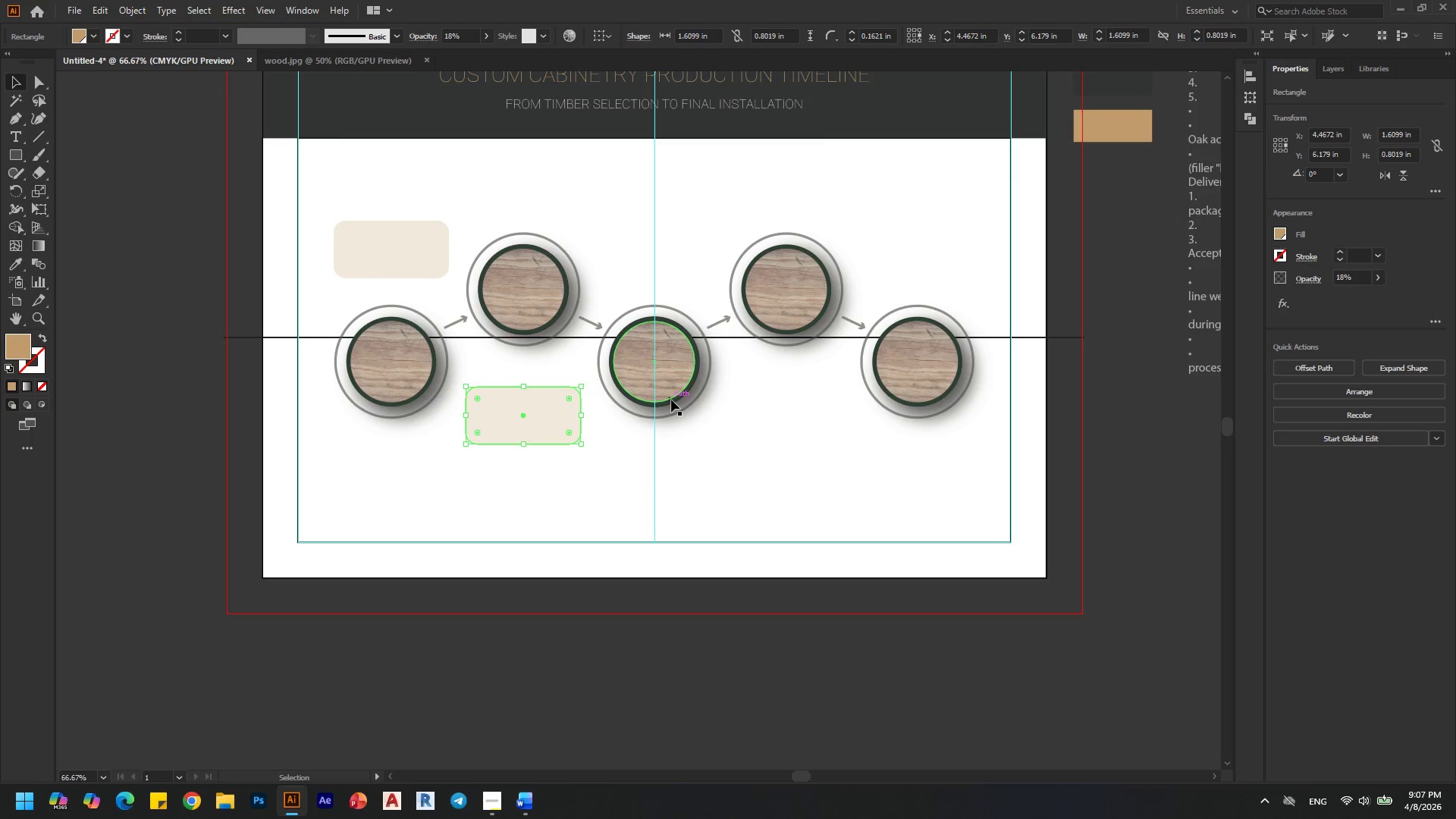 
key(ArrowDown)
 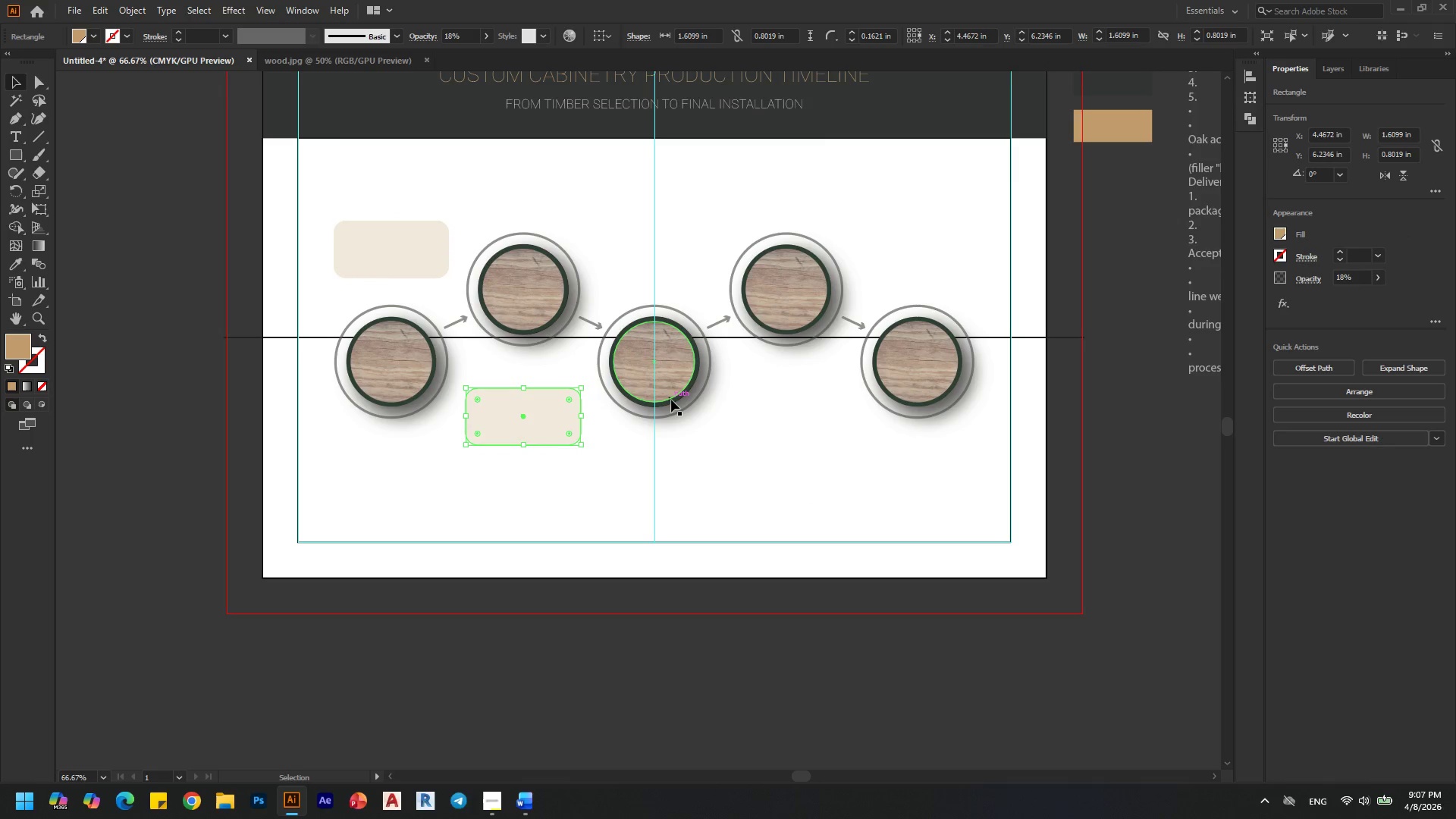 
key(ArrowDown)
 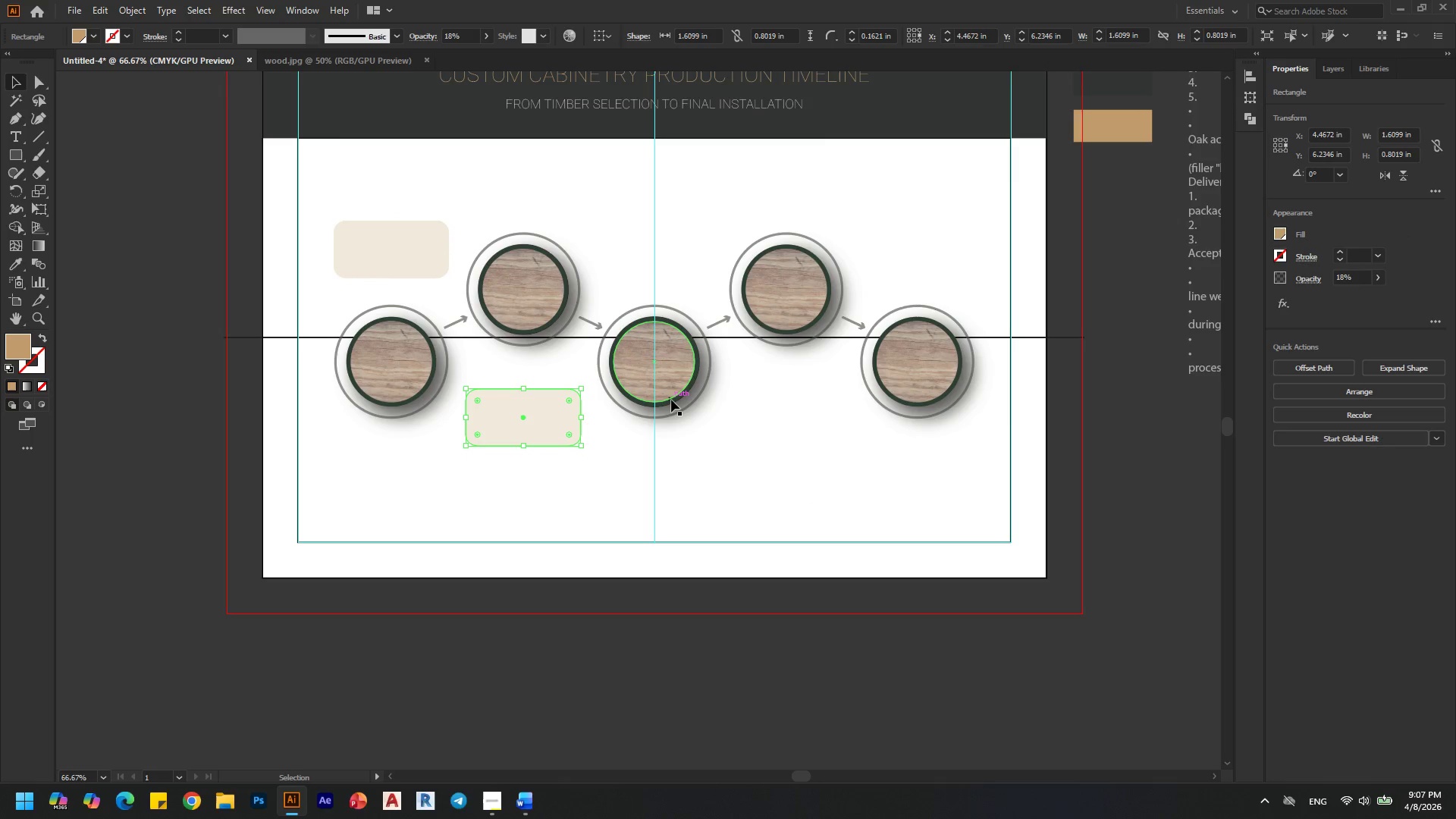 
key(ArrowDown)
 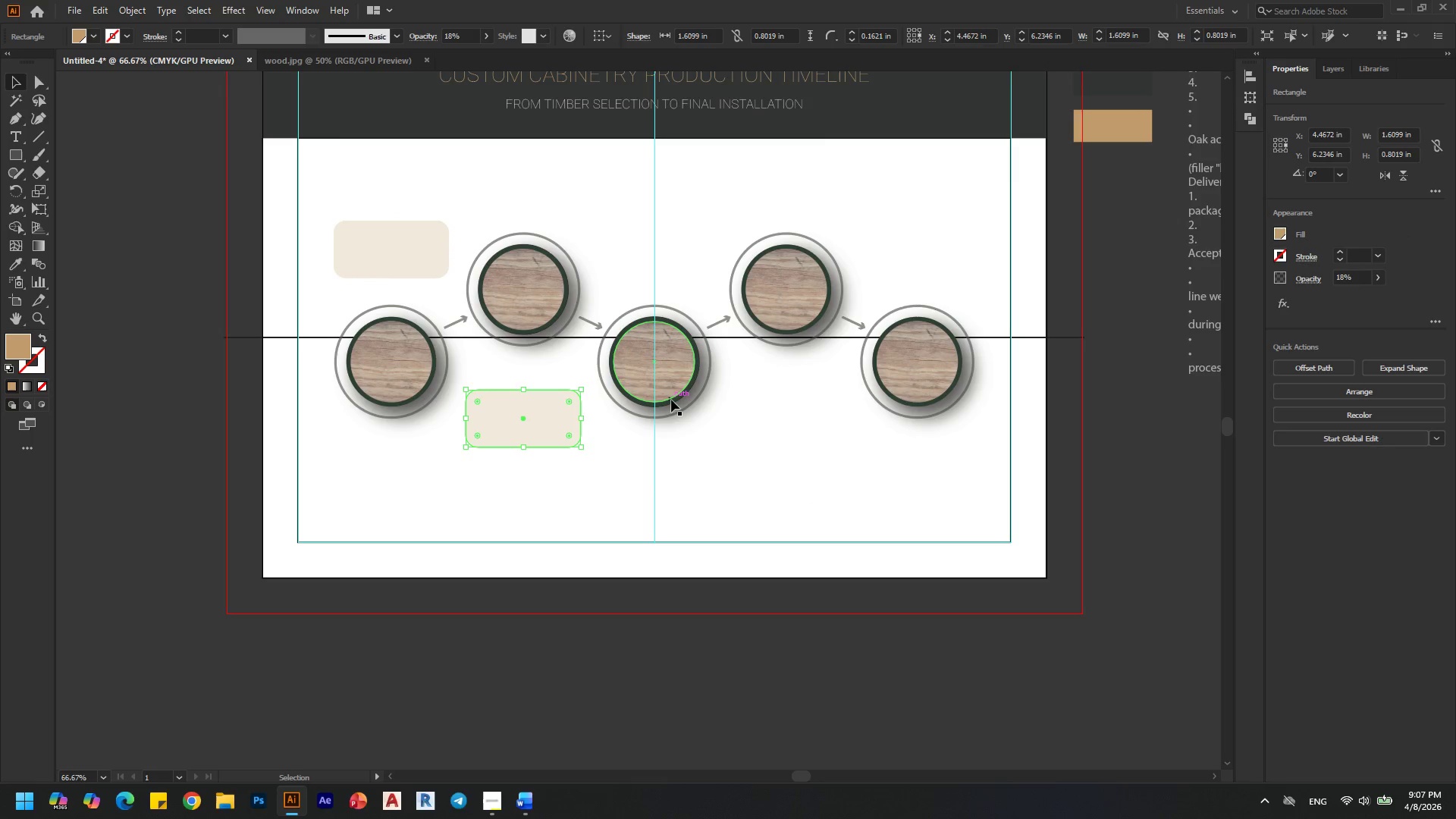 
key(ArrowDown)
 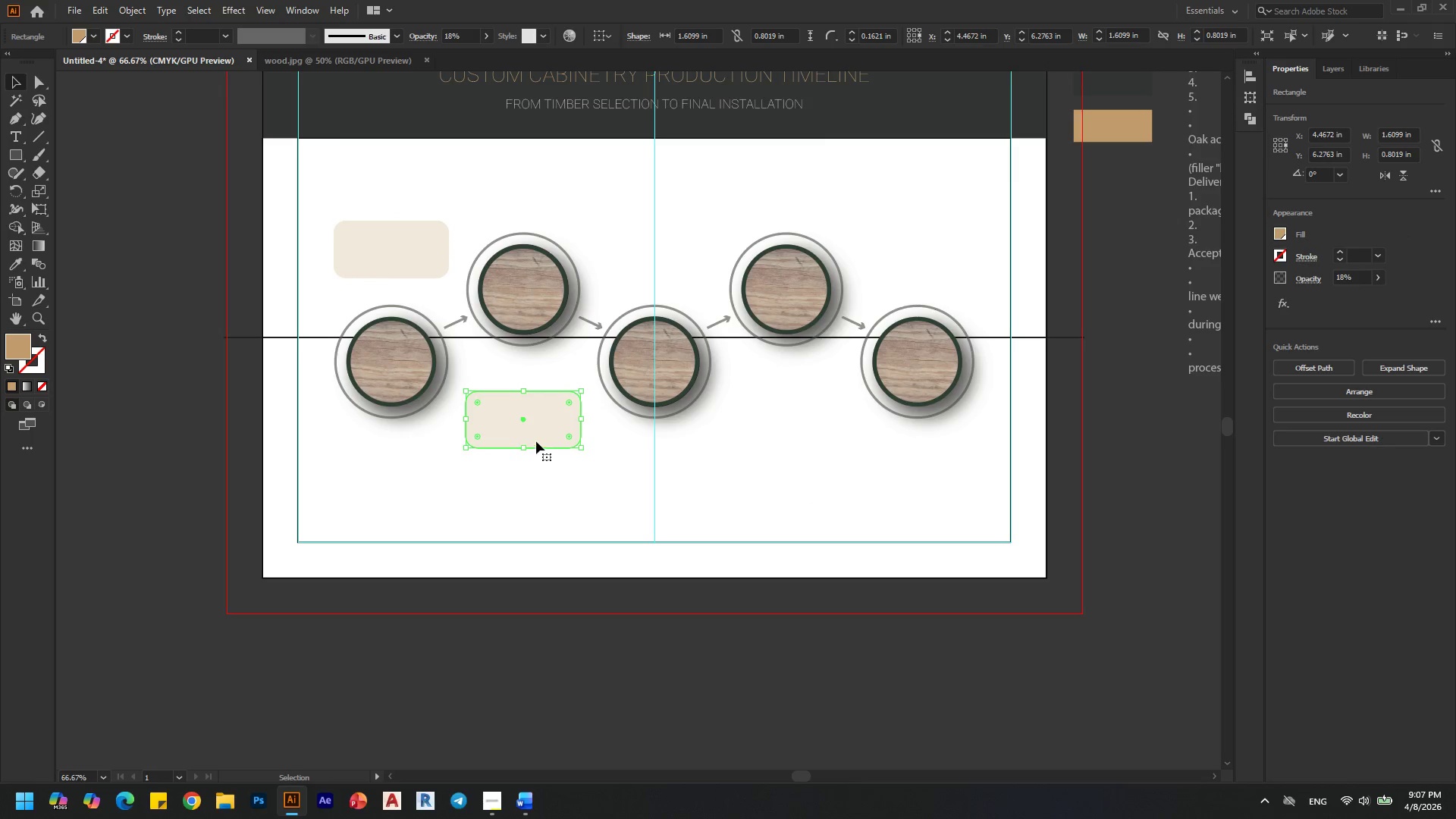 
left_click([388, 245])
 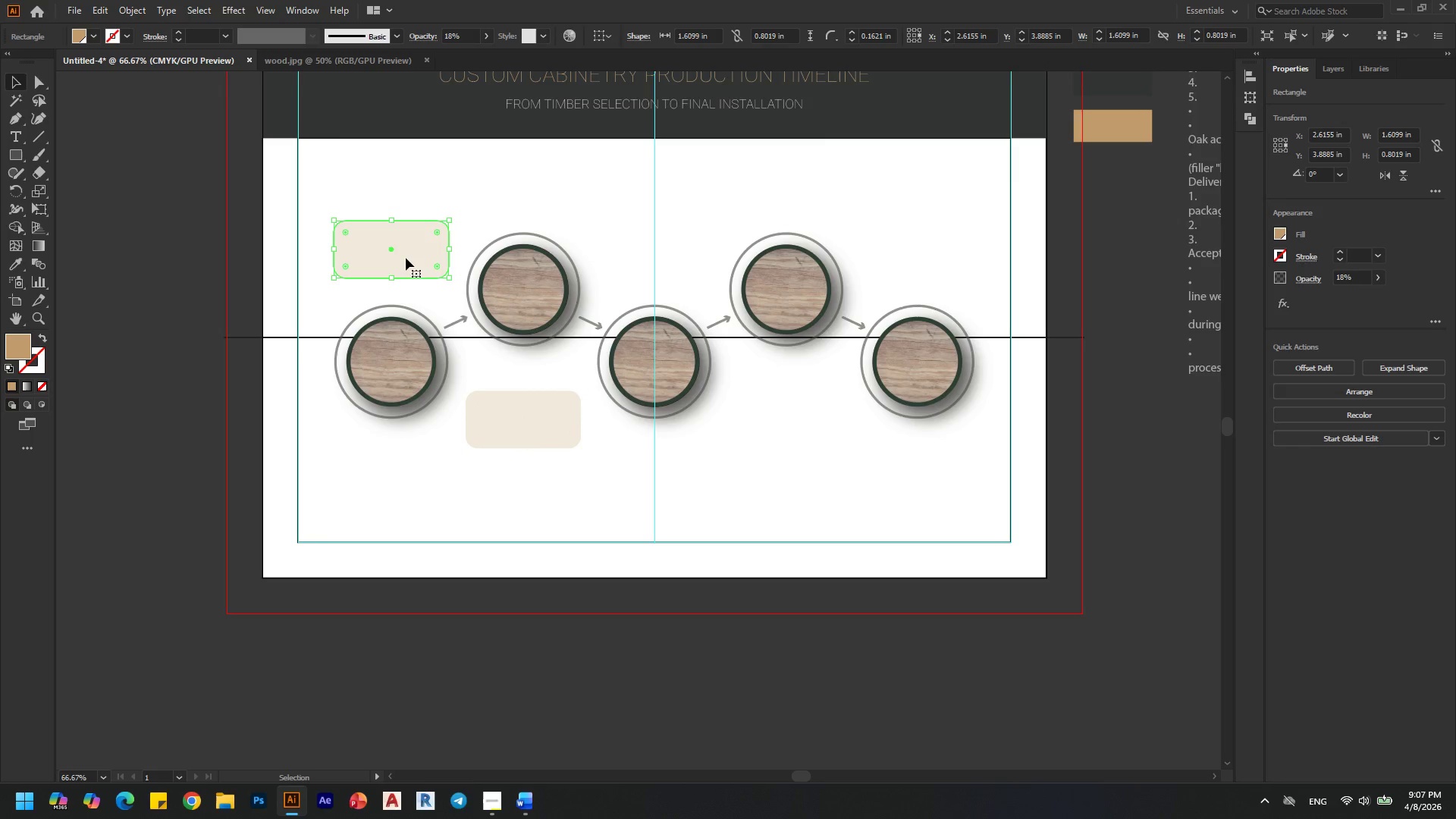 
left_click_drag(start_coordinate=[406, 258], to_coordinate=[405, 231])
 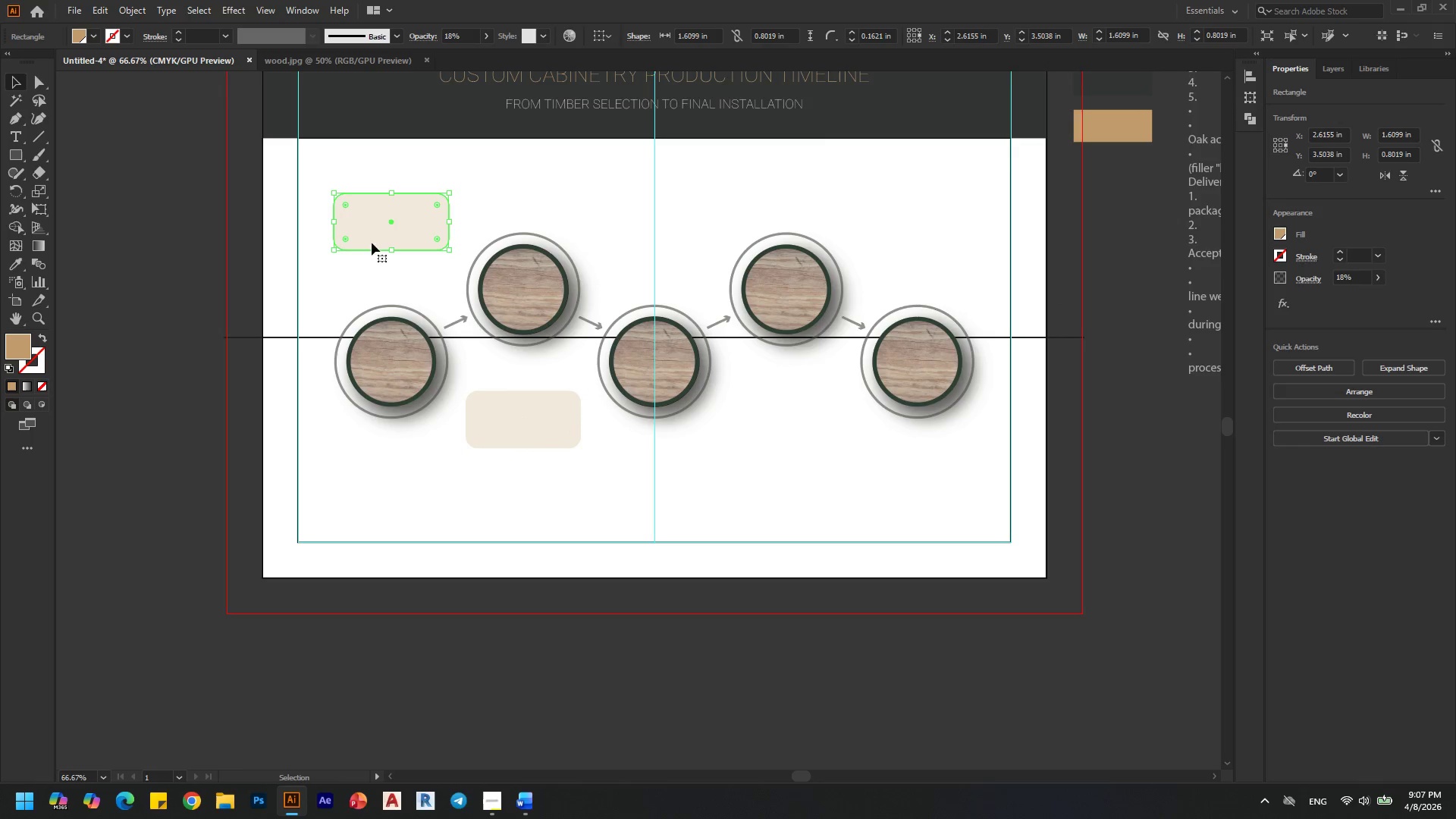 
hold_key(key=ShiftLeft, duration=0.8)
 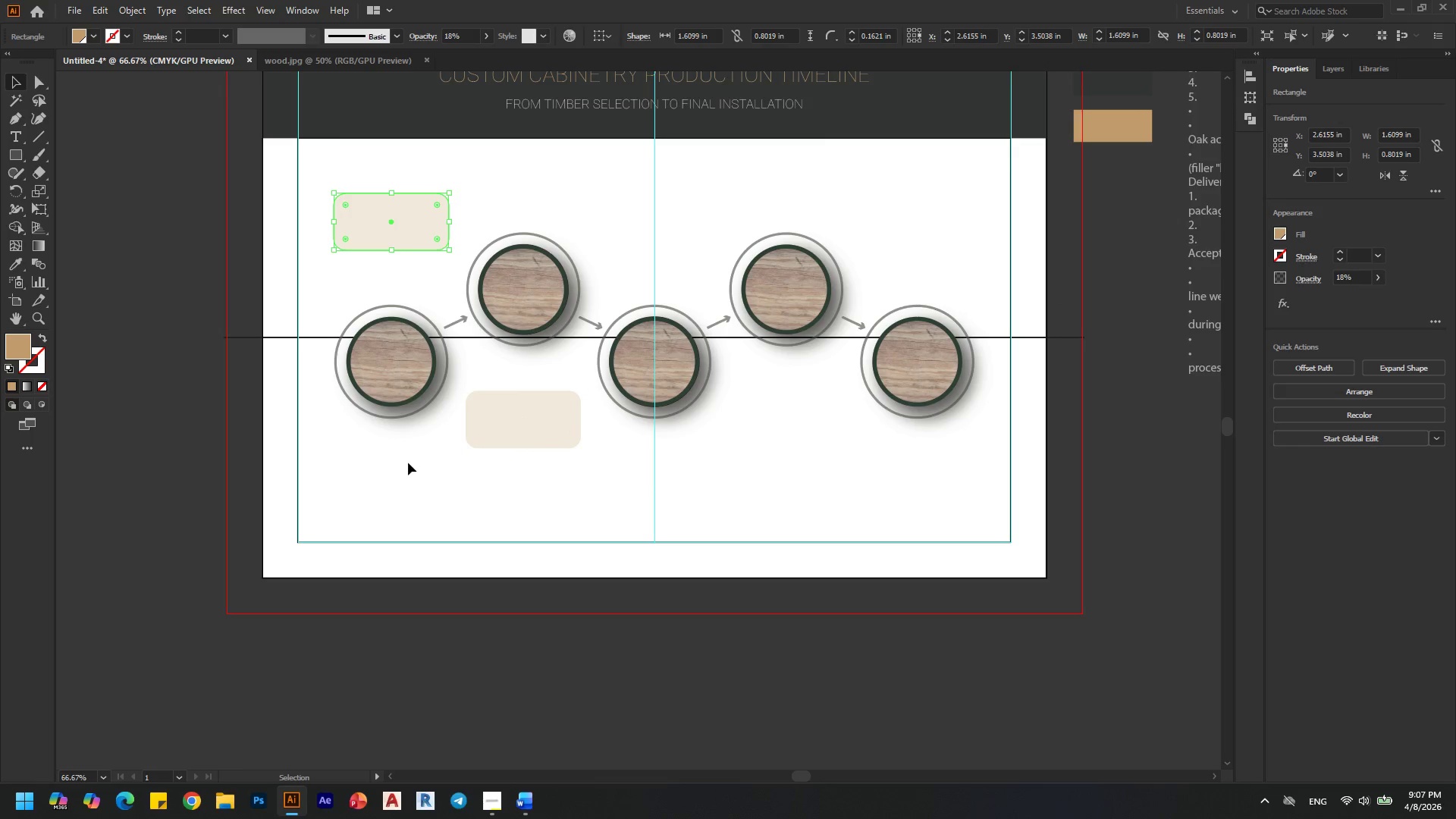 
left_click([424, 470])
 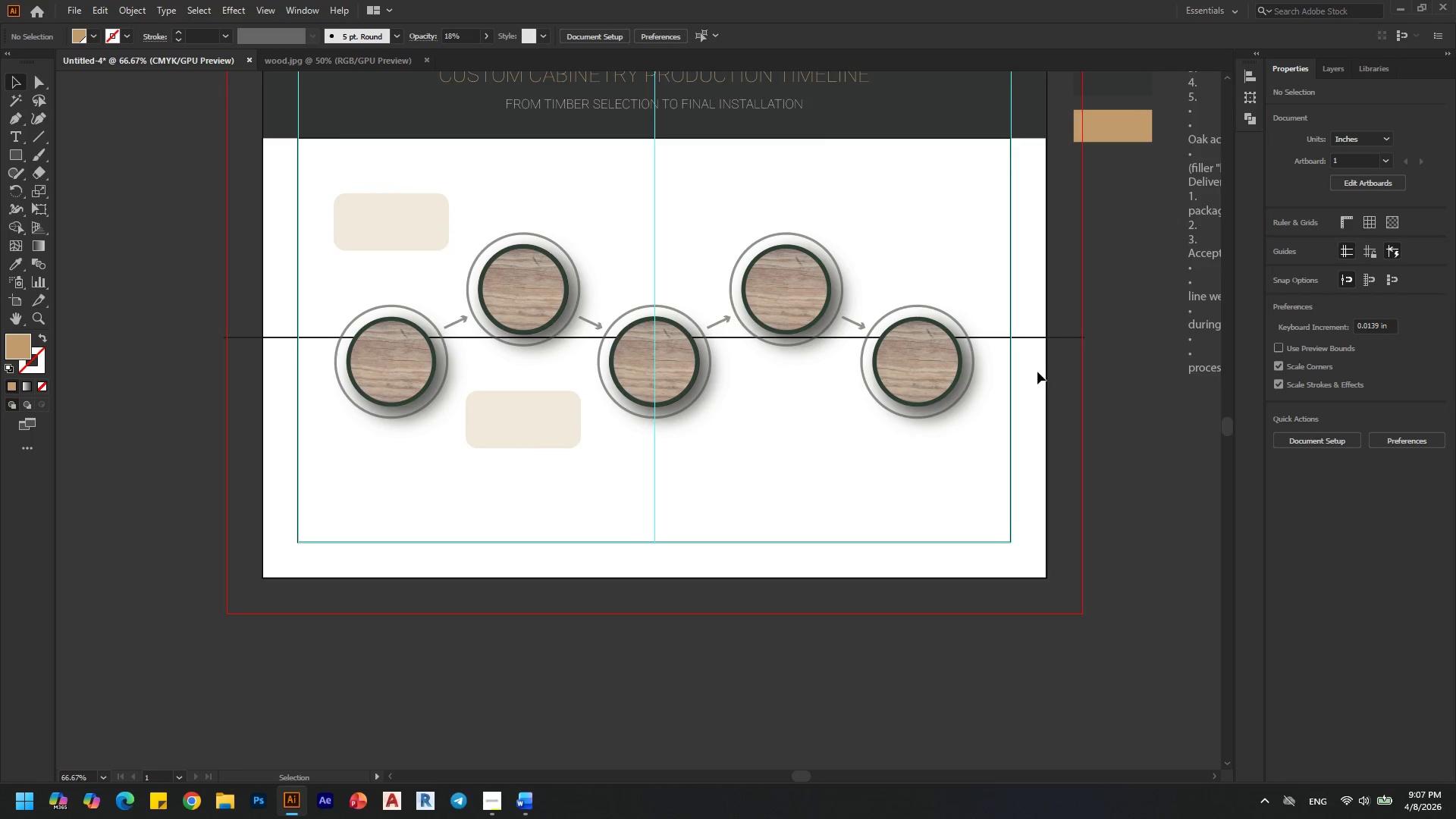 
hold_key(key=AltLeft, duration=0.34)
scroll: coordinate [629, 300], scroll_direction: down, amount: 1.0
 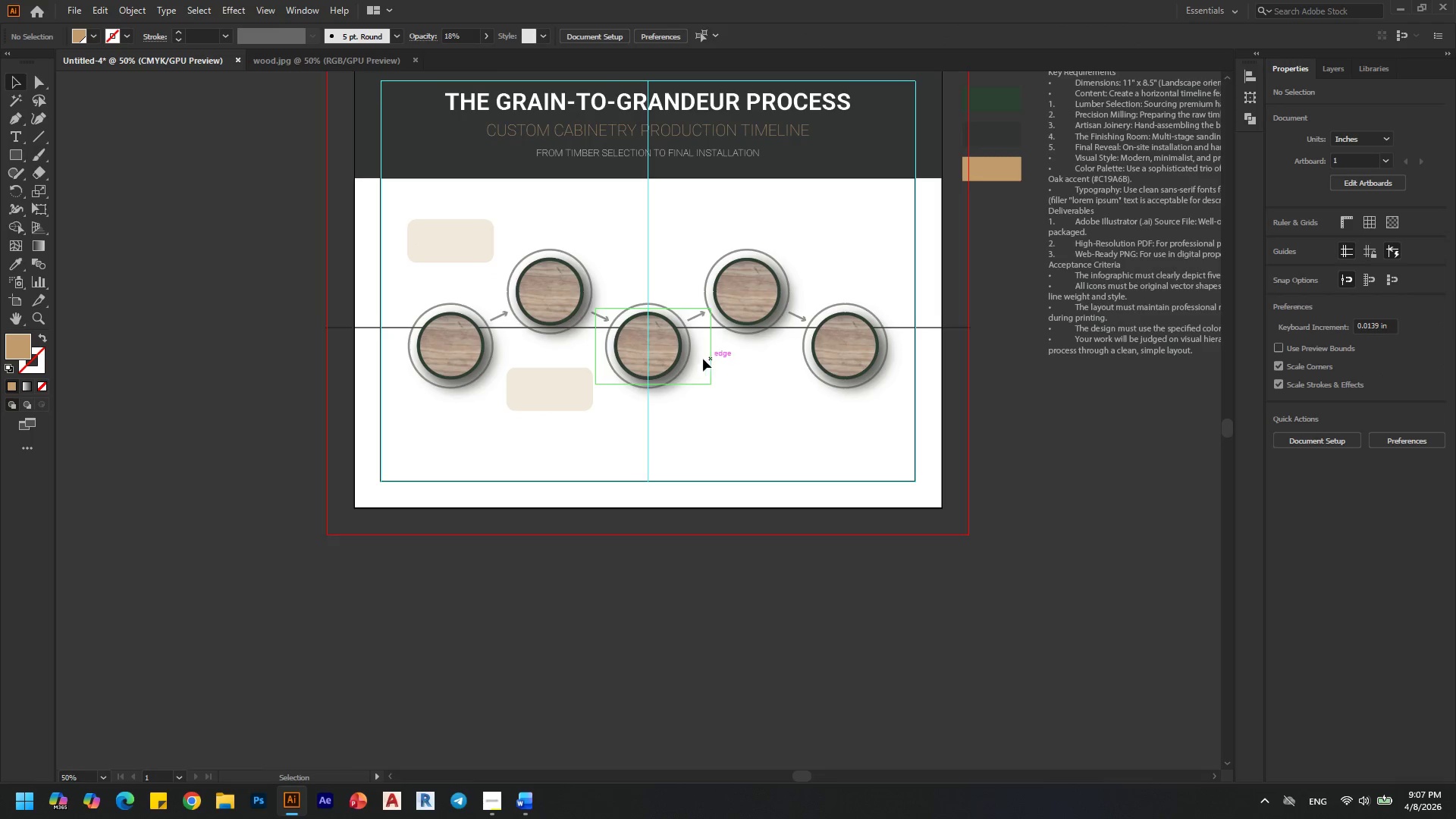 
hold_key(key=AltLeft, duration=0.5)
scroll: coordinate [619, 321], scroll_direction: up, amount: 2.0
 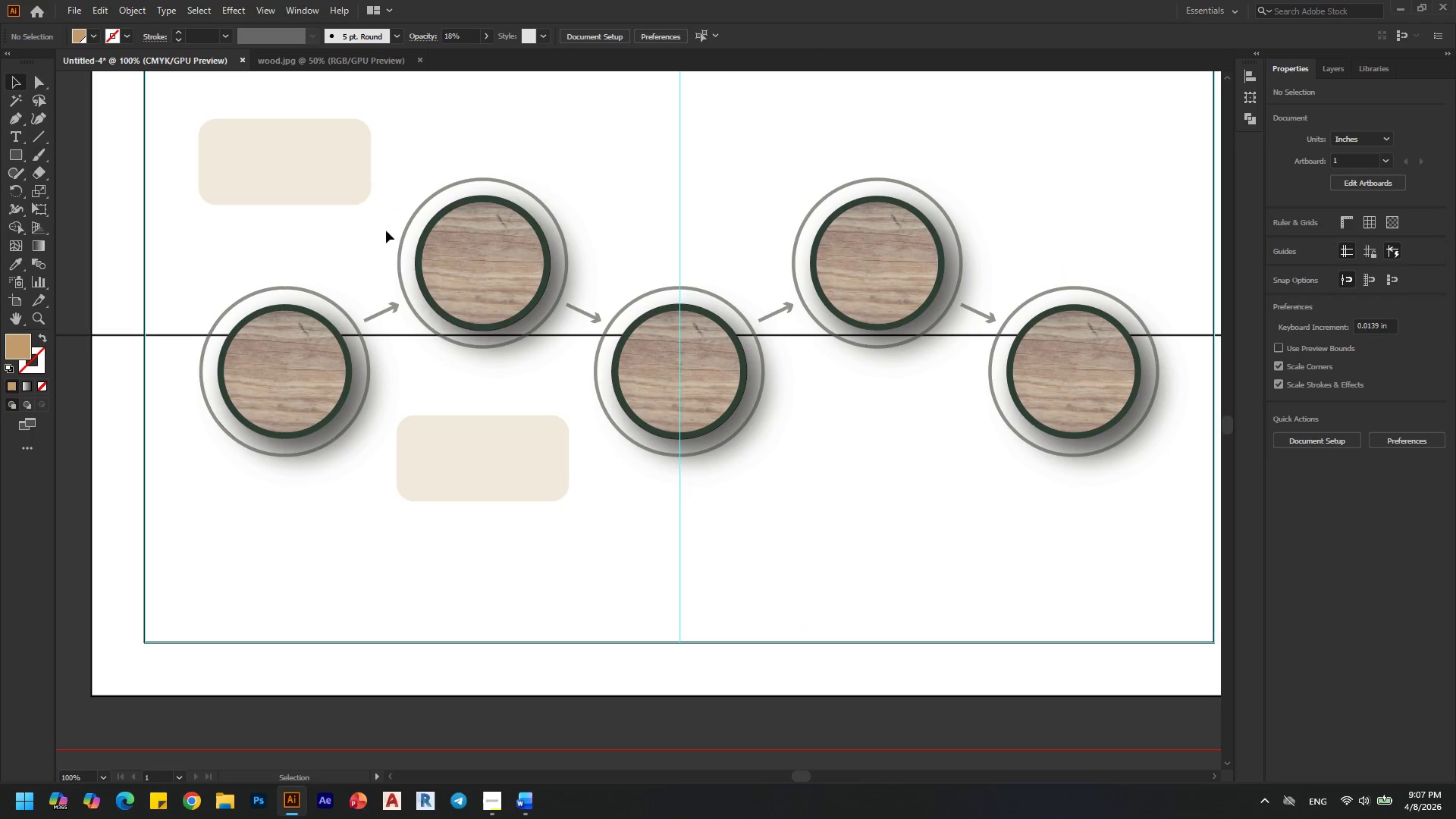 
left_click_drag(start_coordinate=[488, 456], to_coordinate=[489, 469])
 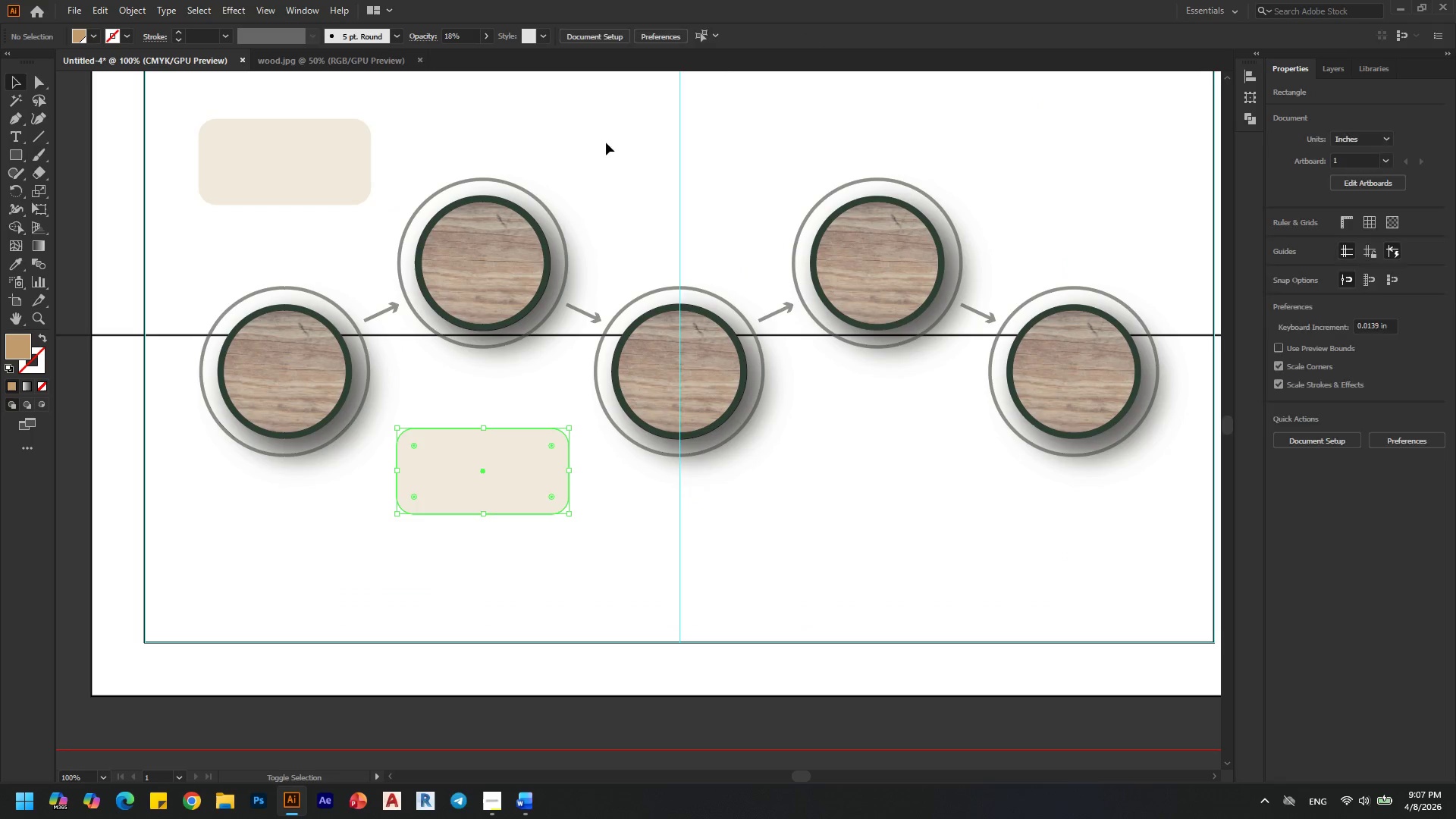 
hold_key(key=ShiftLeft, duration=0.5)
 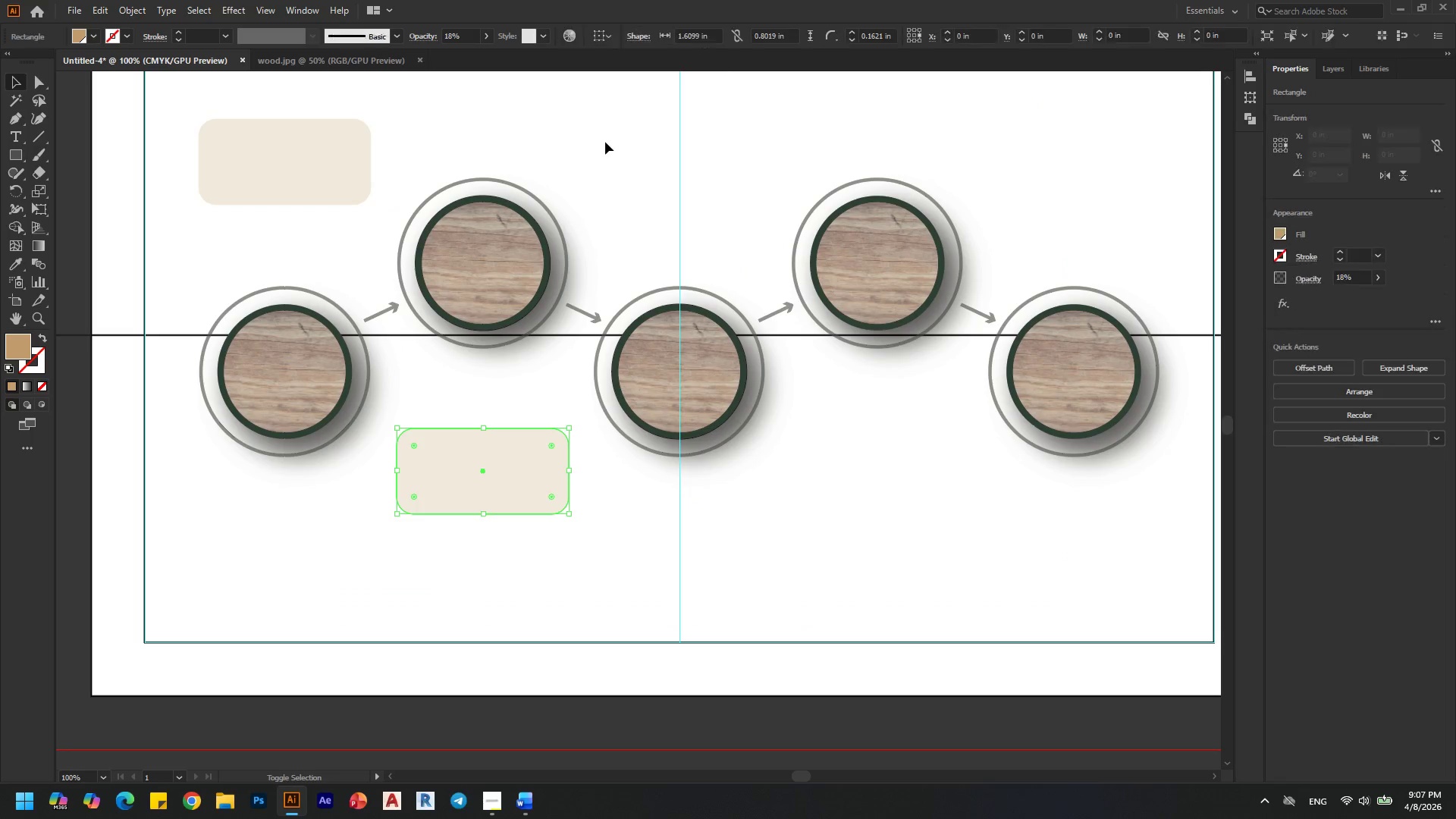 
hold_key(key=ShiftLeft, duration=3.67)
left_click([605, 142])
 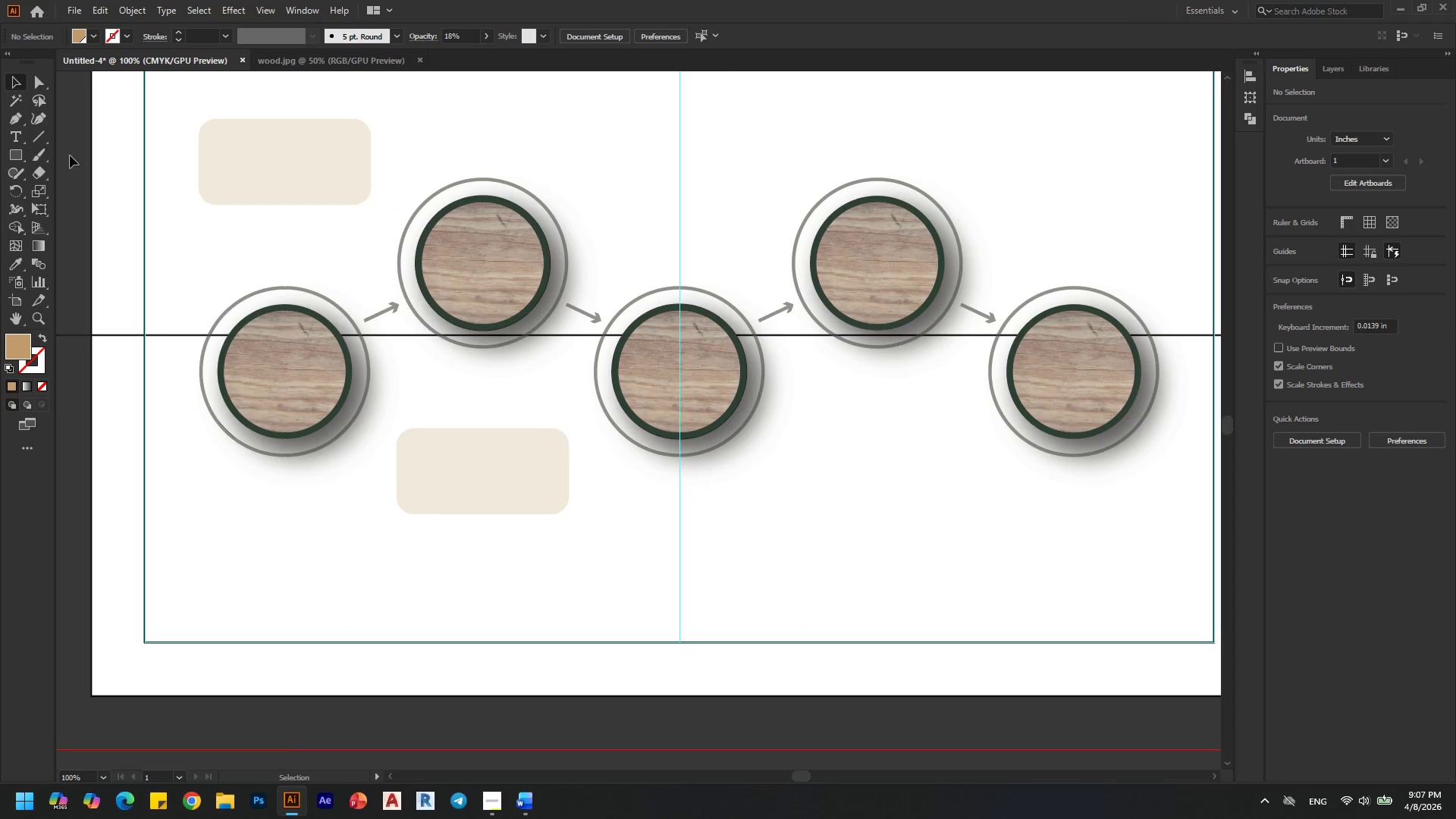 
left_click([44, 134])
 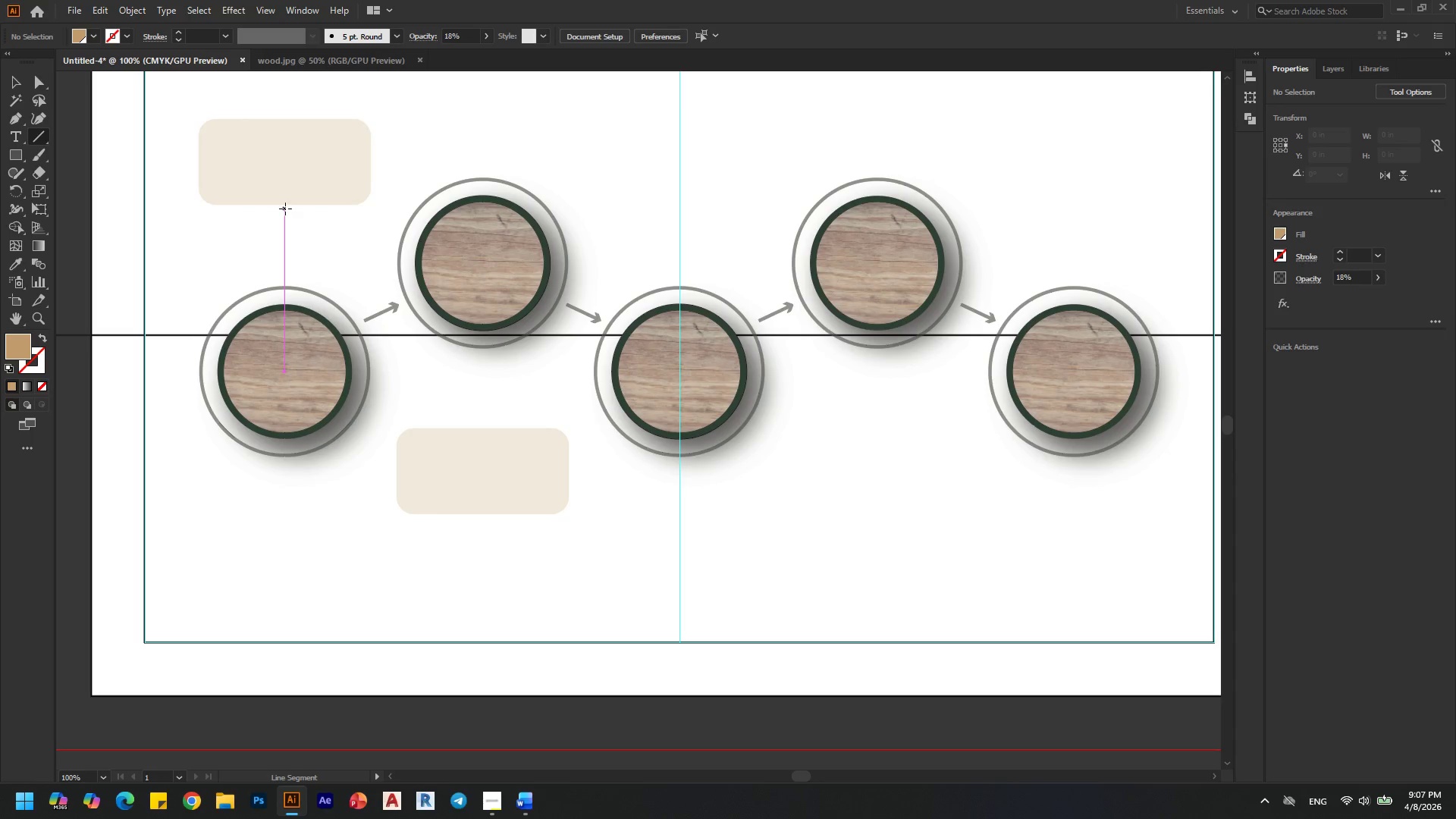 
left_click_drag(start_coordinate=[285, 206], to_coordinate=[285, 287])
 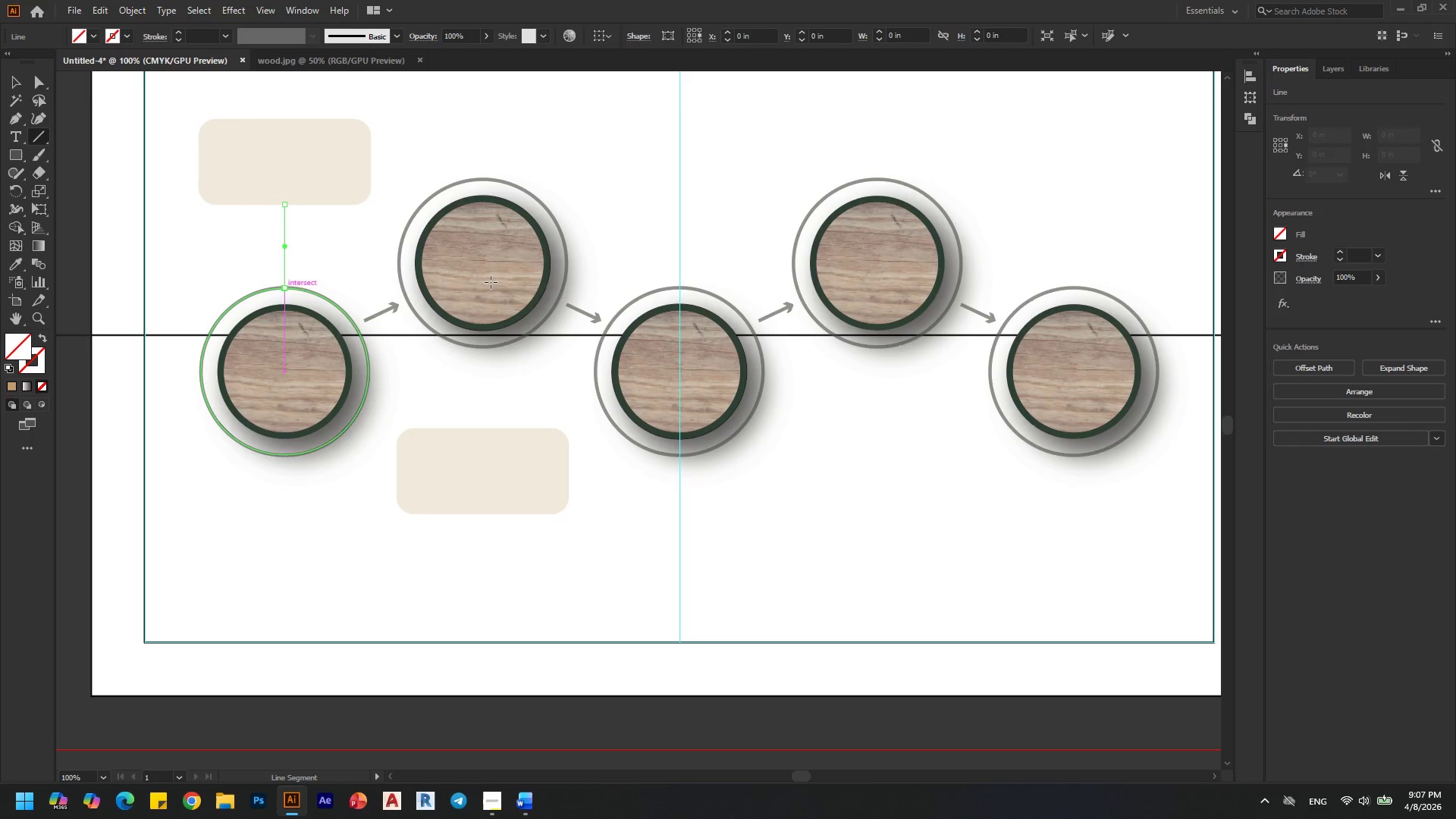 
hold_key(key=ShiftLeft, duration=1.5)
 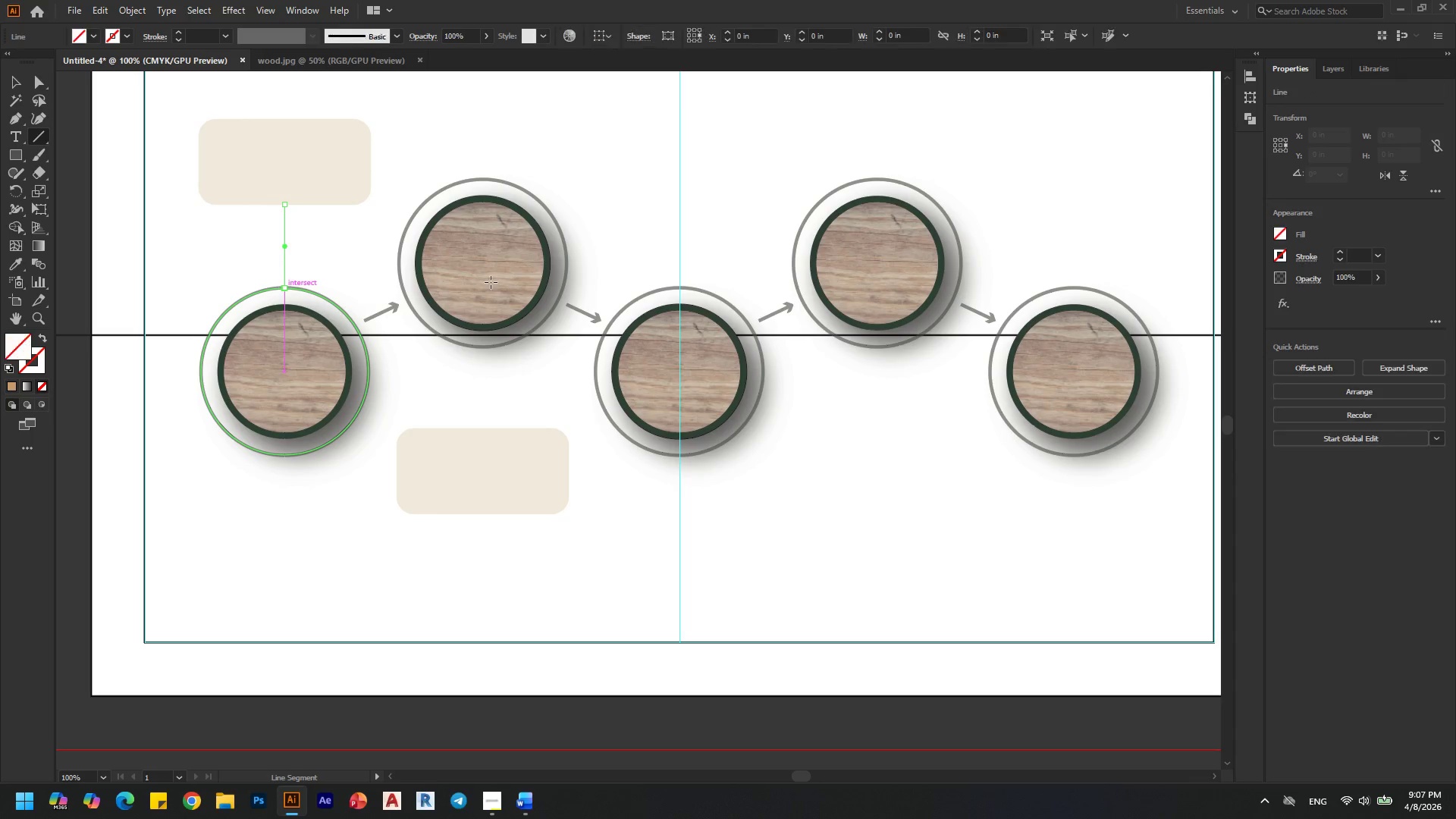 
key(Shift+ShiftLeft)
 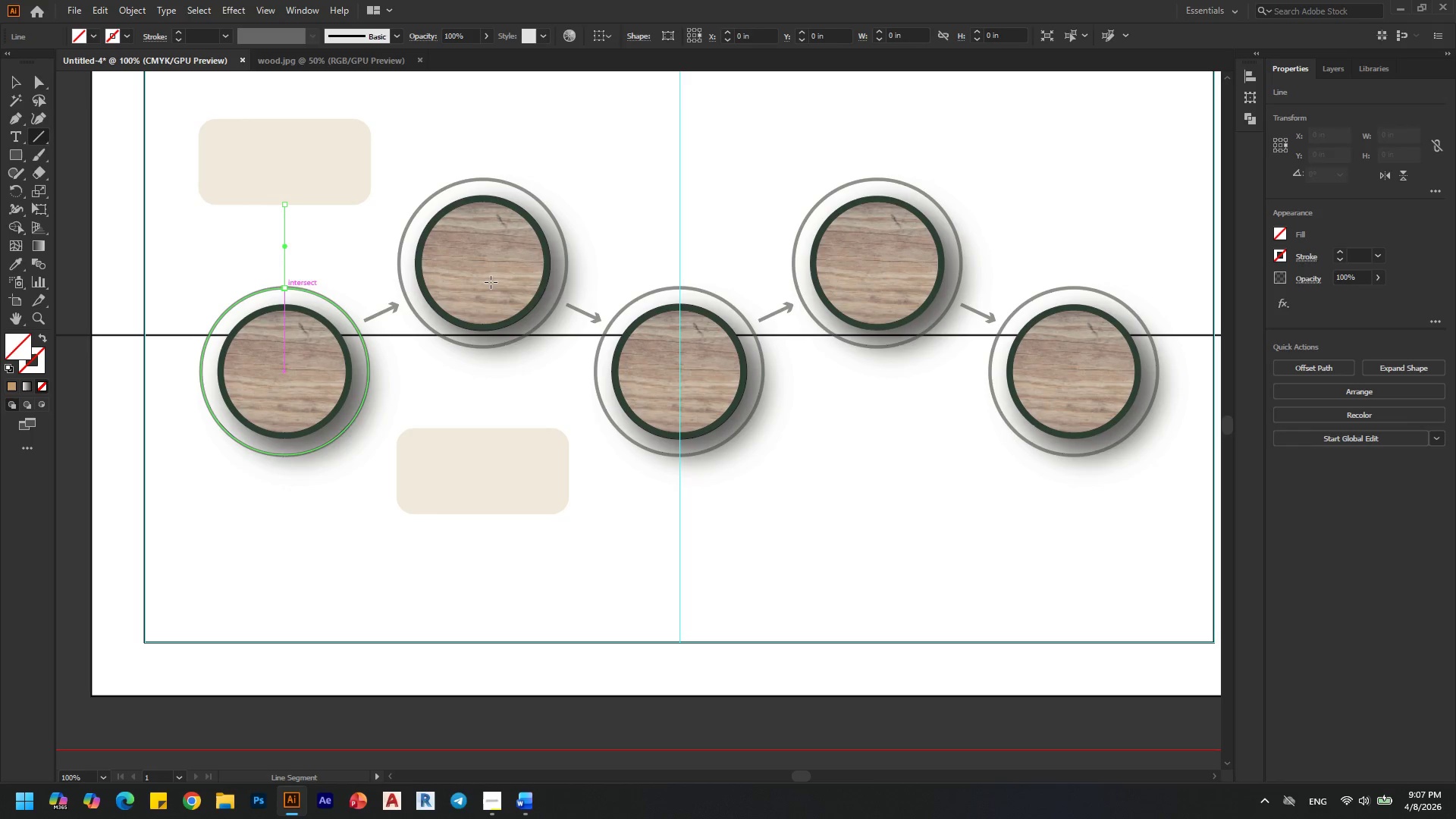 
key(Shift+ShiftLeft)
 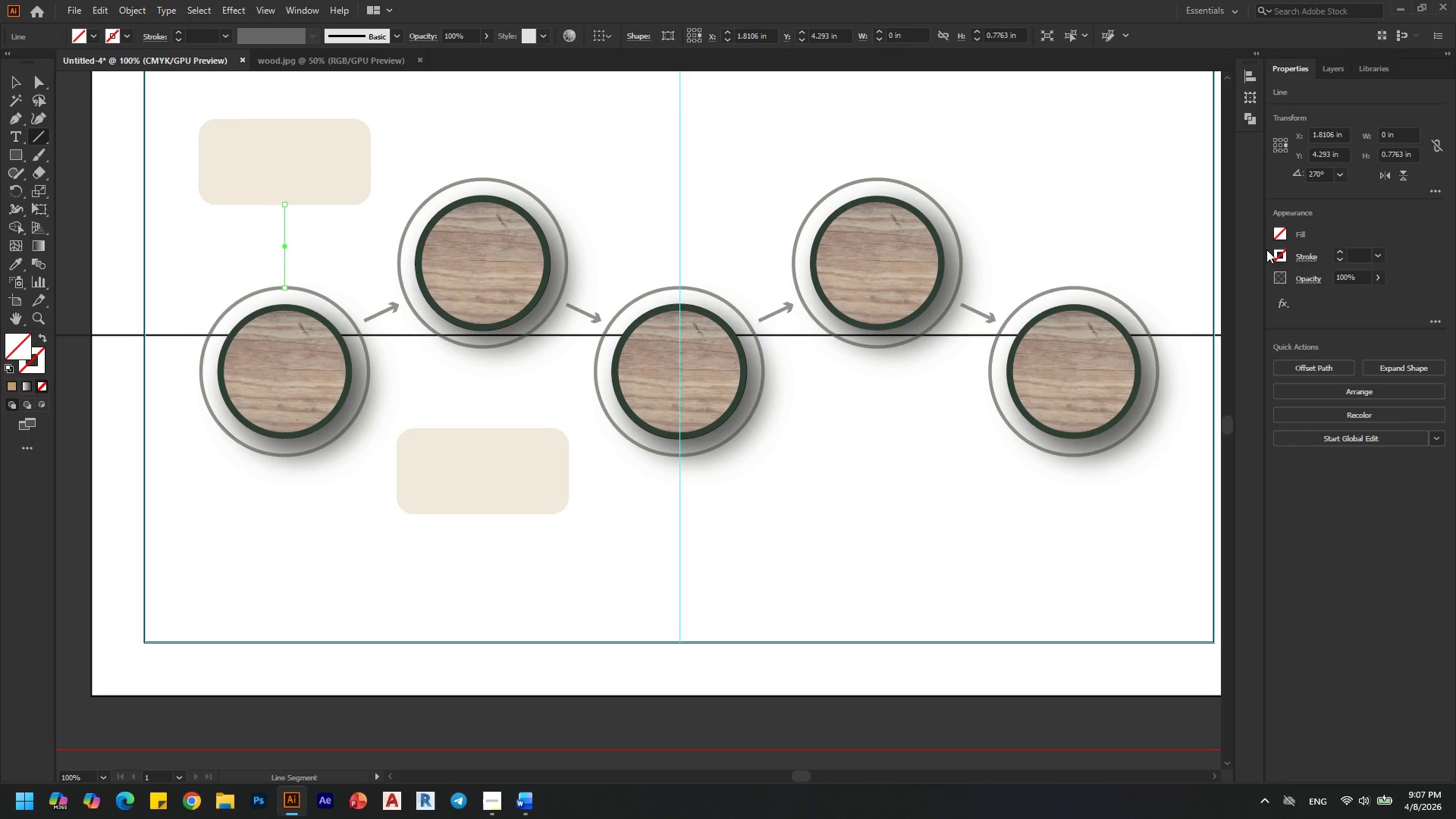 
left_click([1285, 256])
 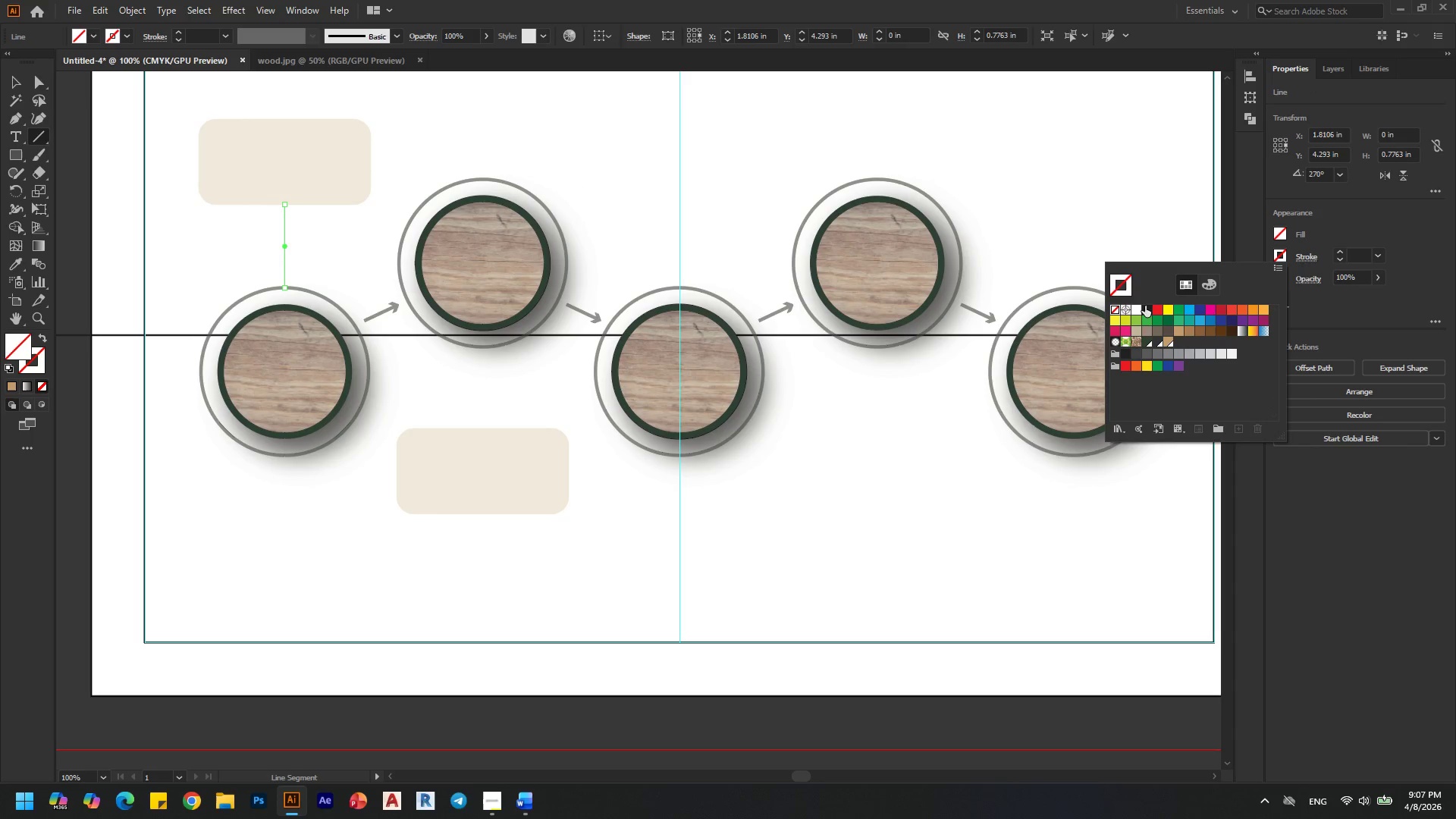 
left_click([1149, 307])
 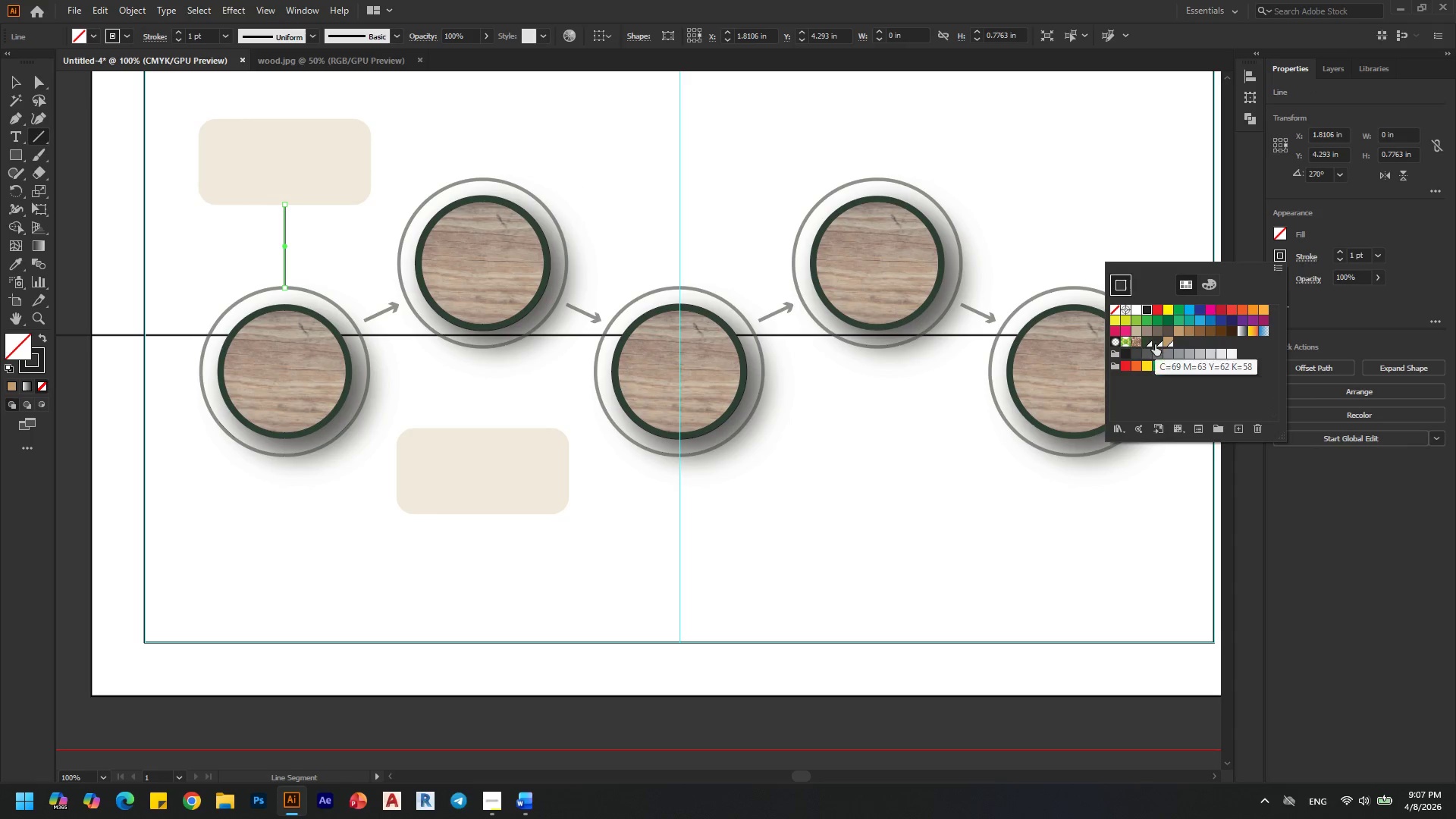 
left_click([1155, 344])
 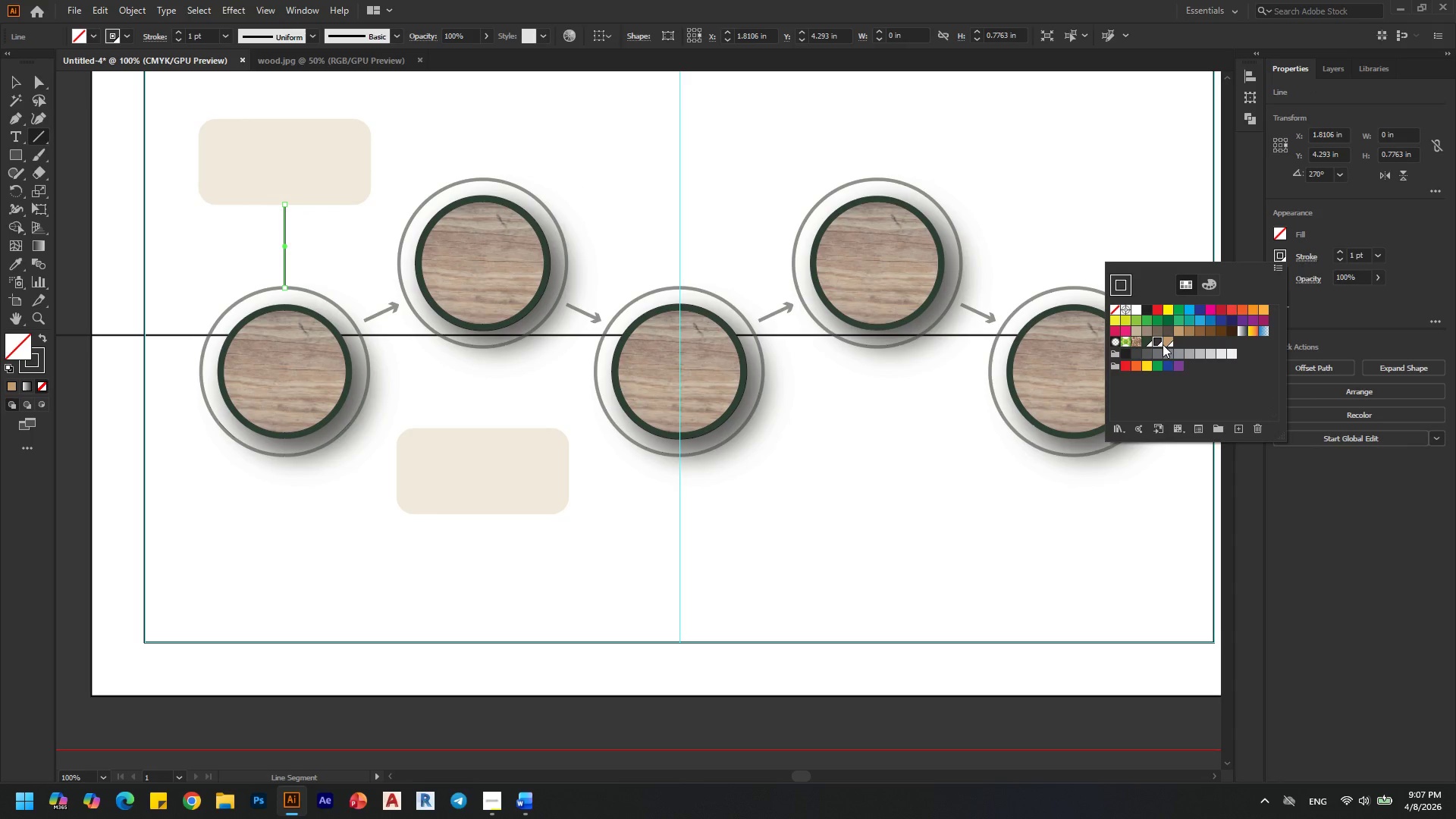 
left_click([1169, 344])
 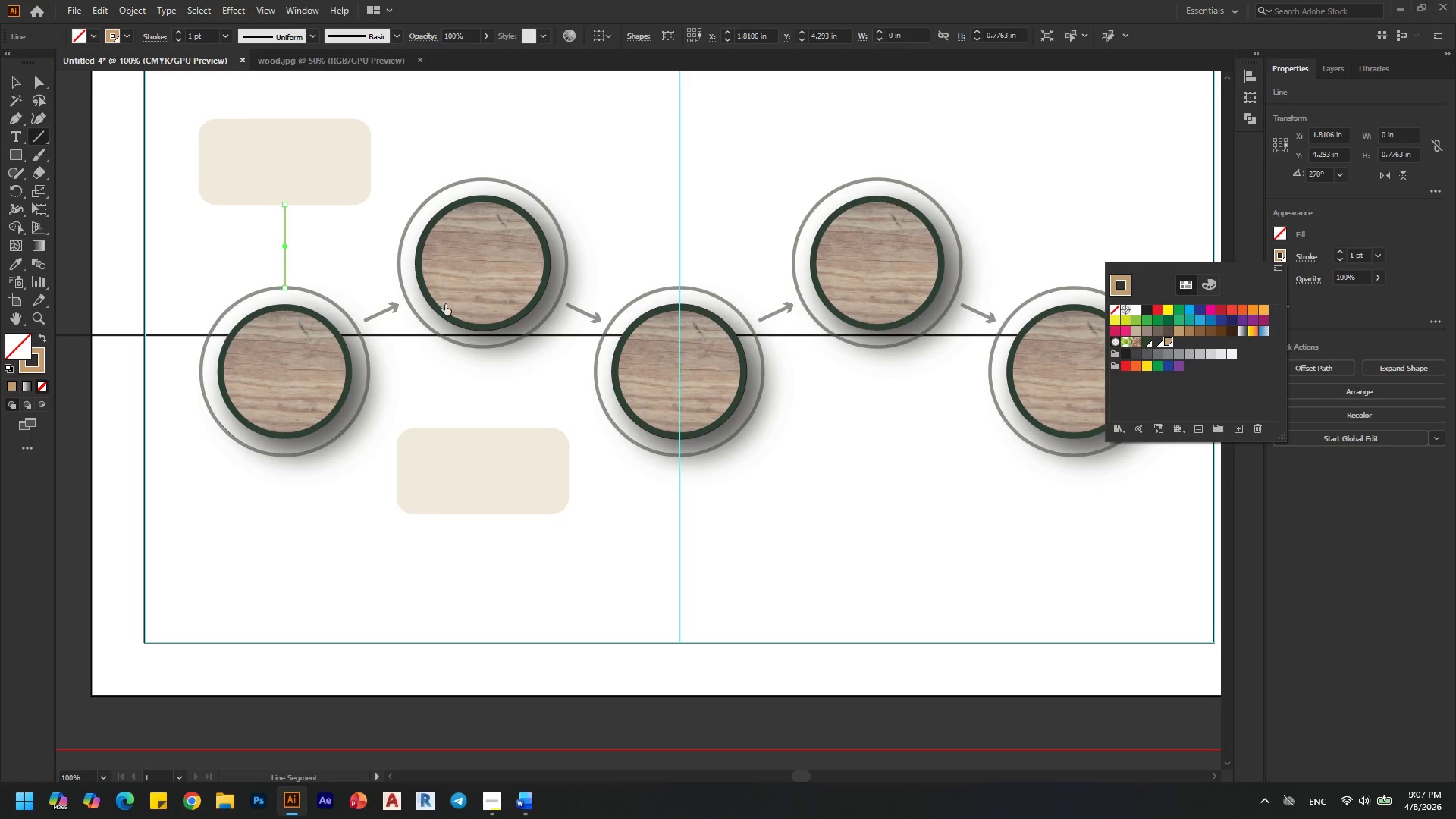 
key(I)
 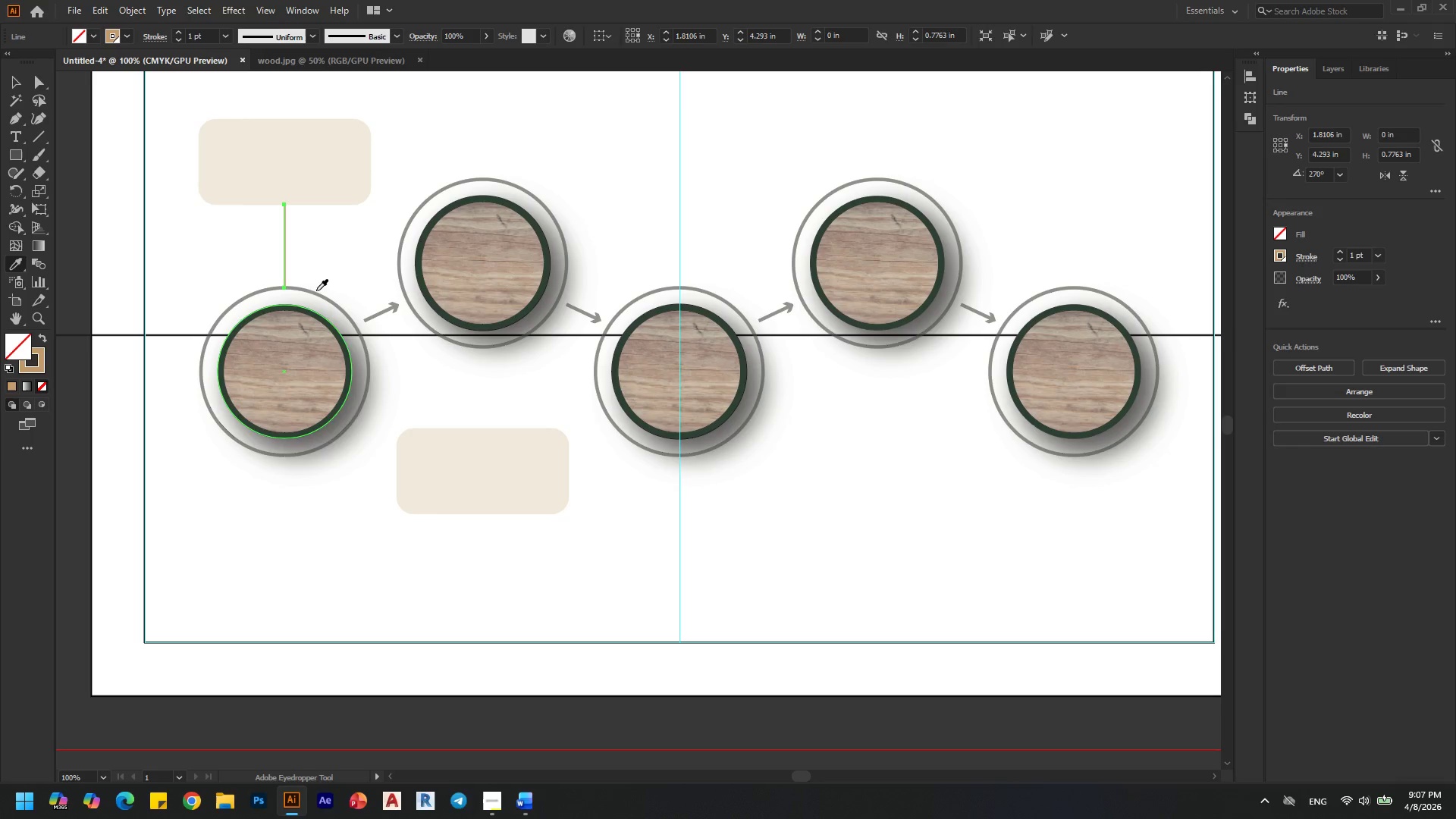 
left_click([316, 291])
 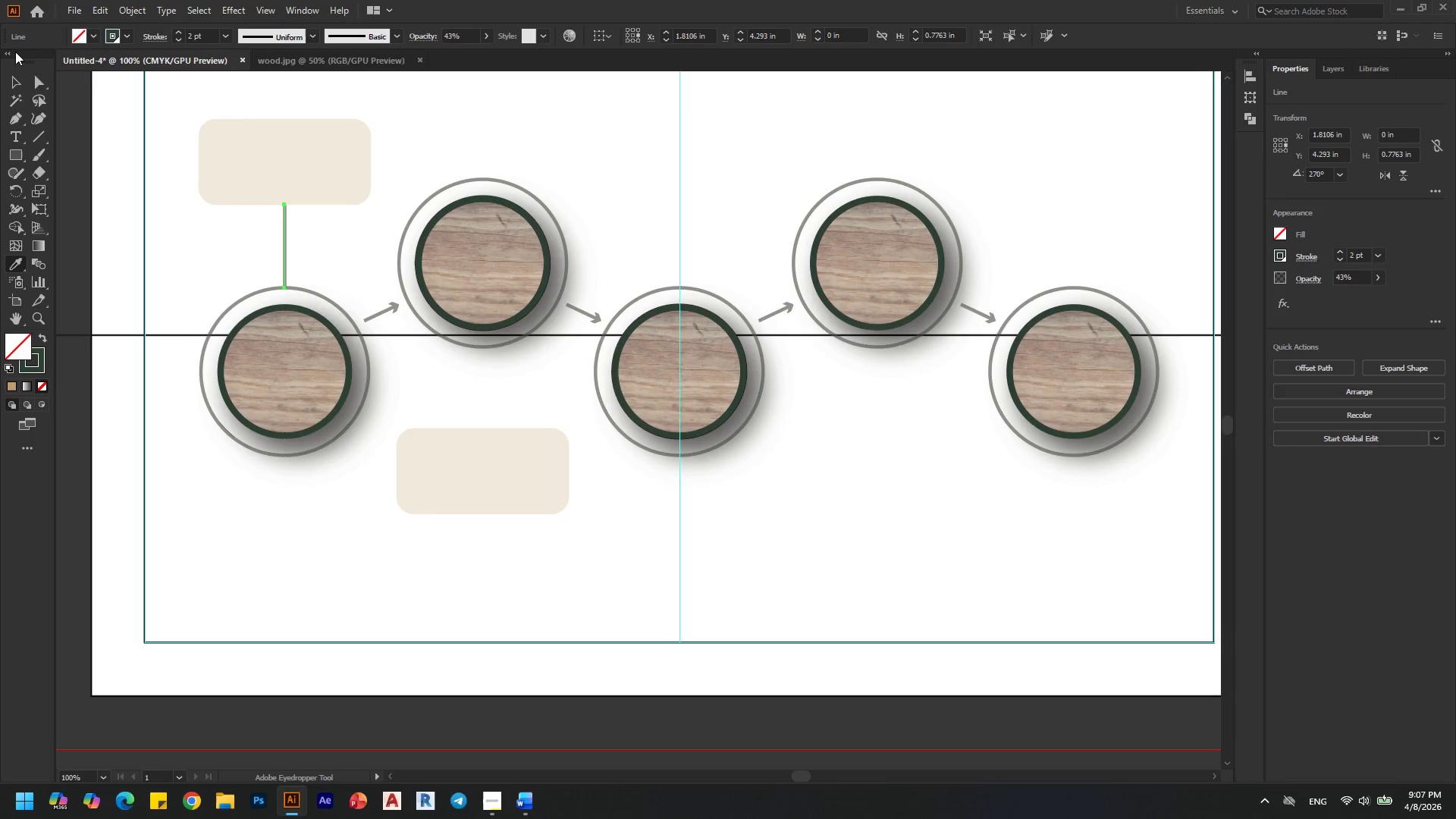 
left_click([17, 84])
 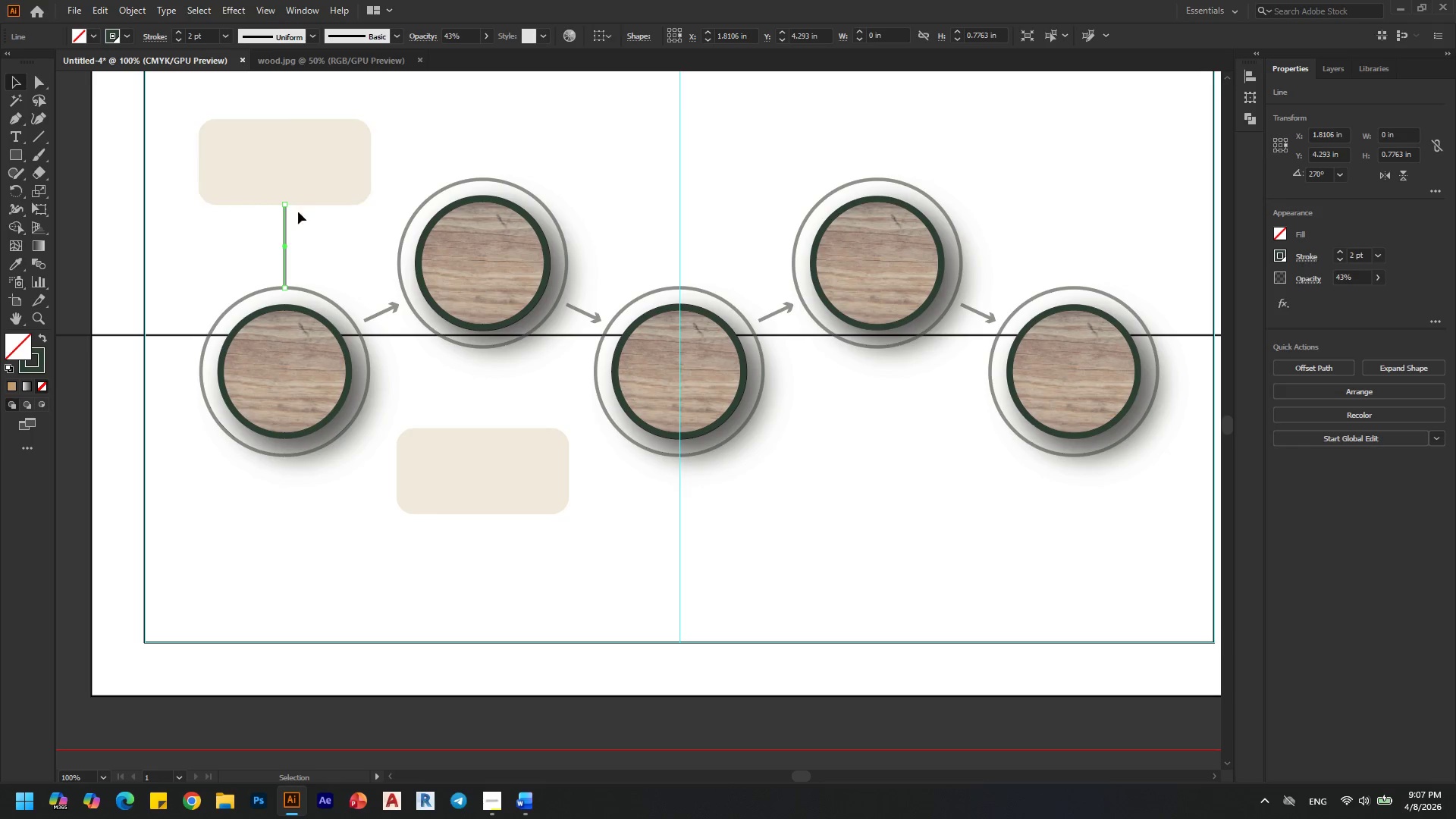 
left_click([315, 222])
 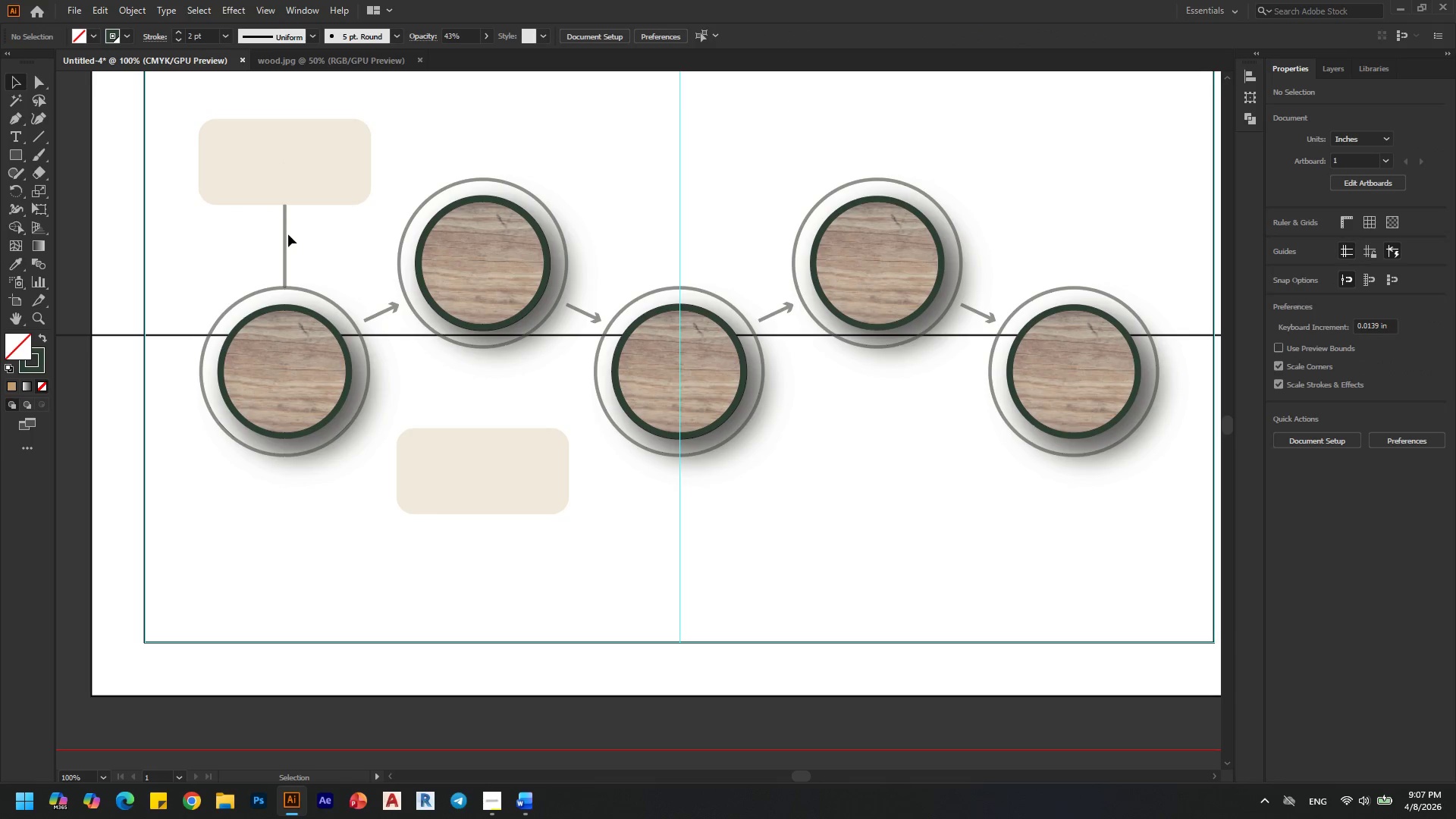 
left_click_drag(start_coordinate=[283, 236], to_coordinate=[485, 376])
 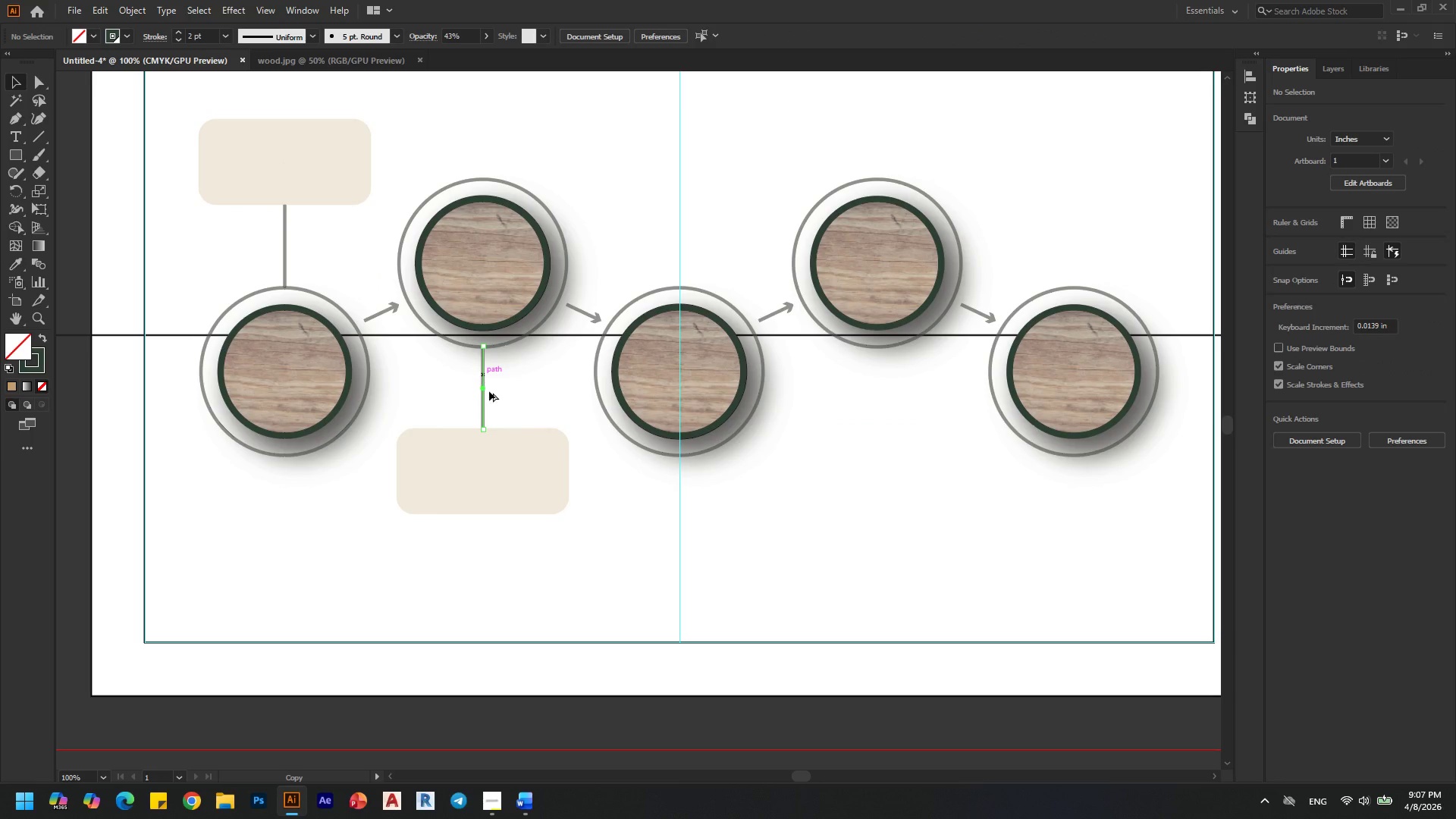 
hold_key(key=AltLeft, duration=1.51)
 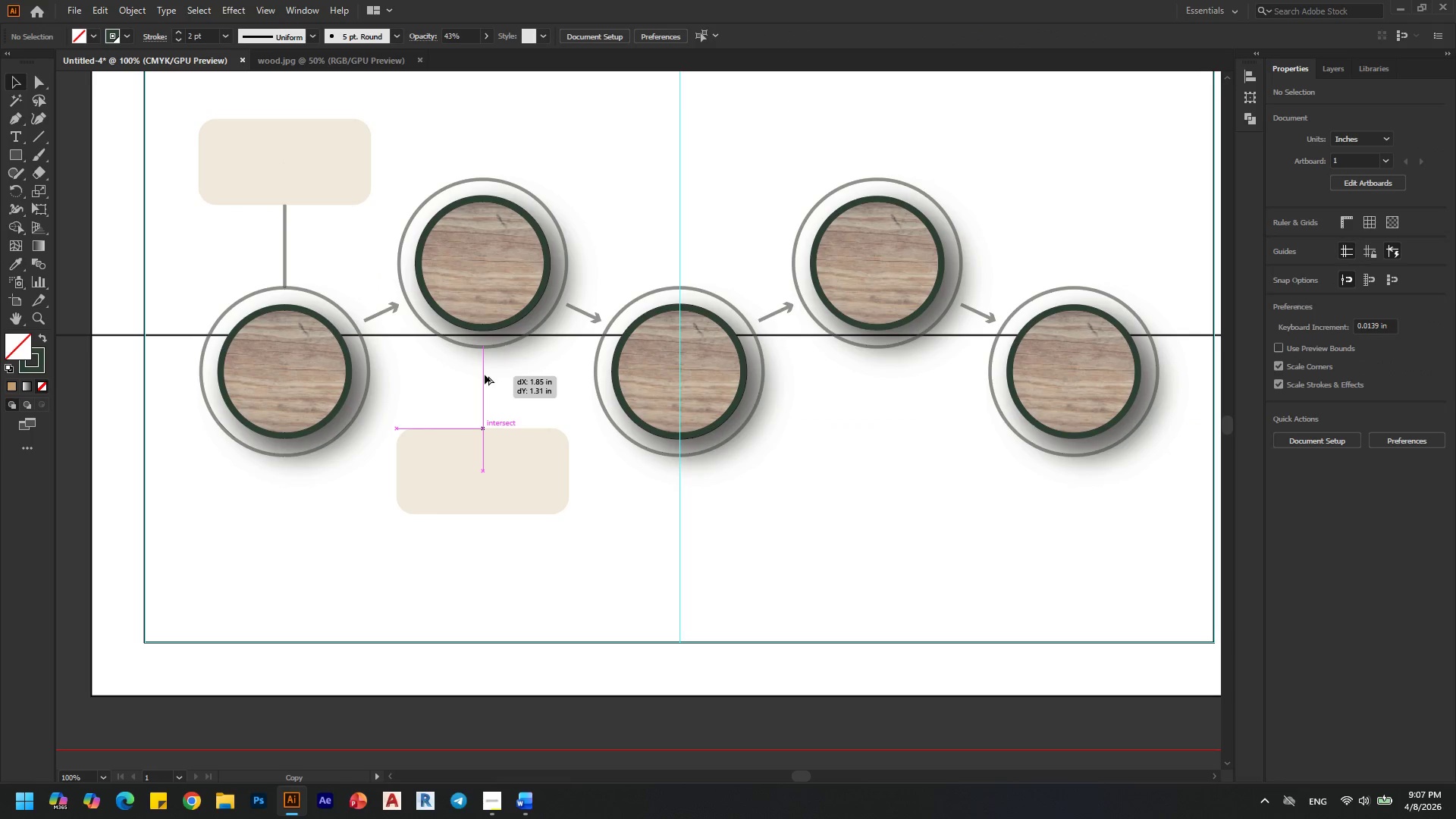 
hold_key(key=AltLeft, duration=1.5)
 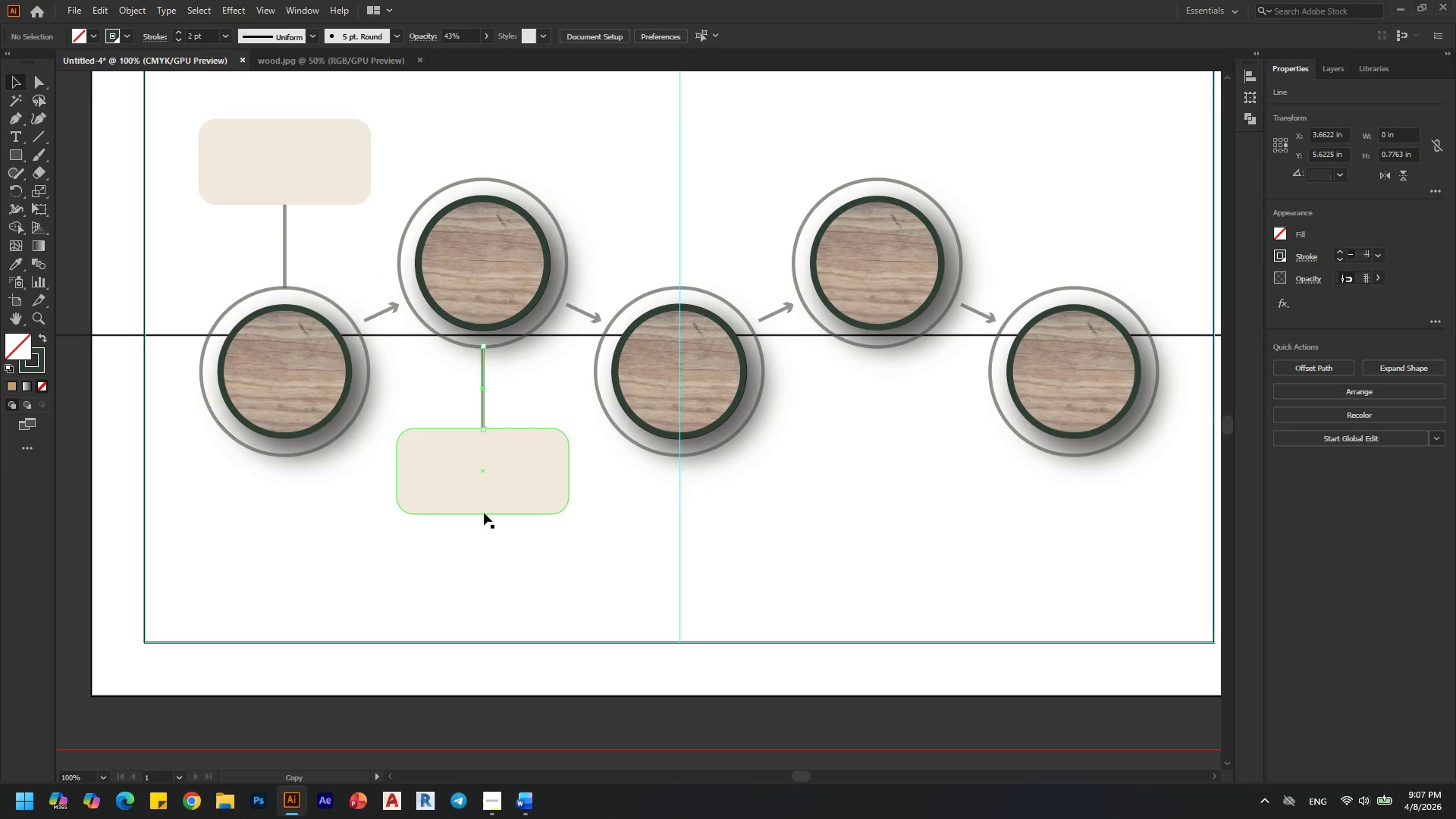 
hold_key(key=AltLeft, duration=0.38)
 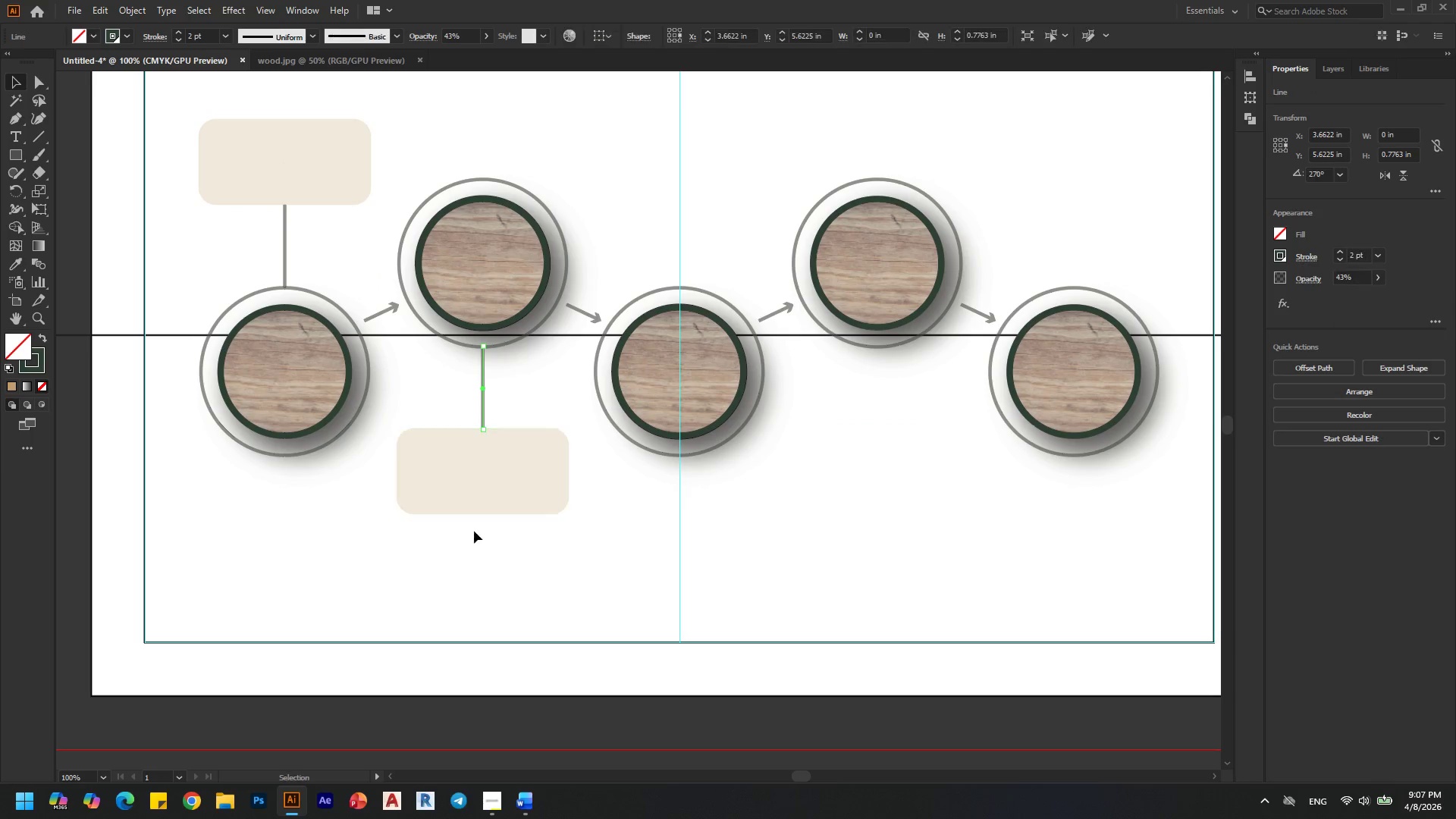 
left_click([474, 536])
 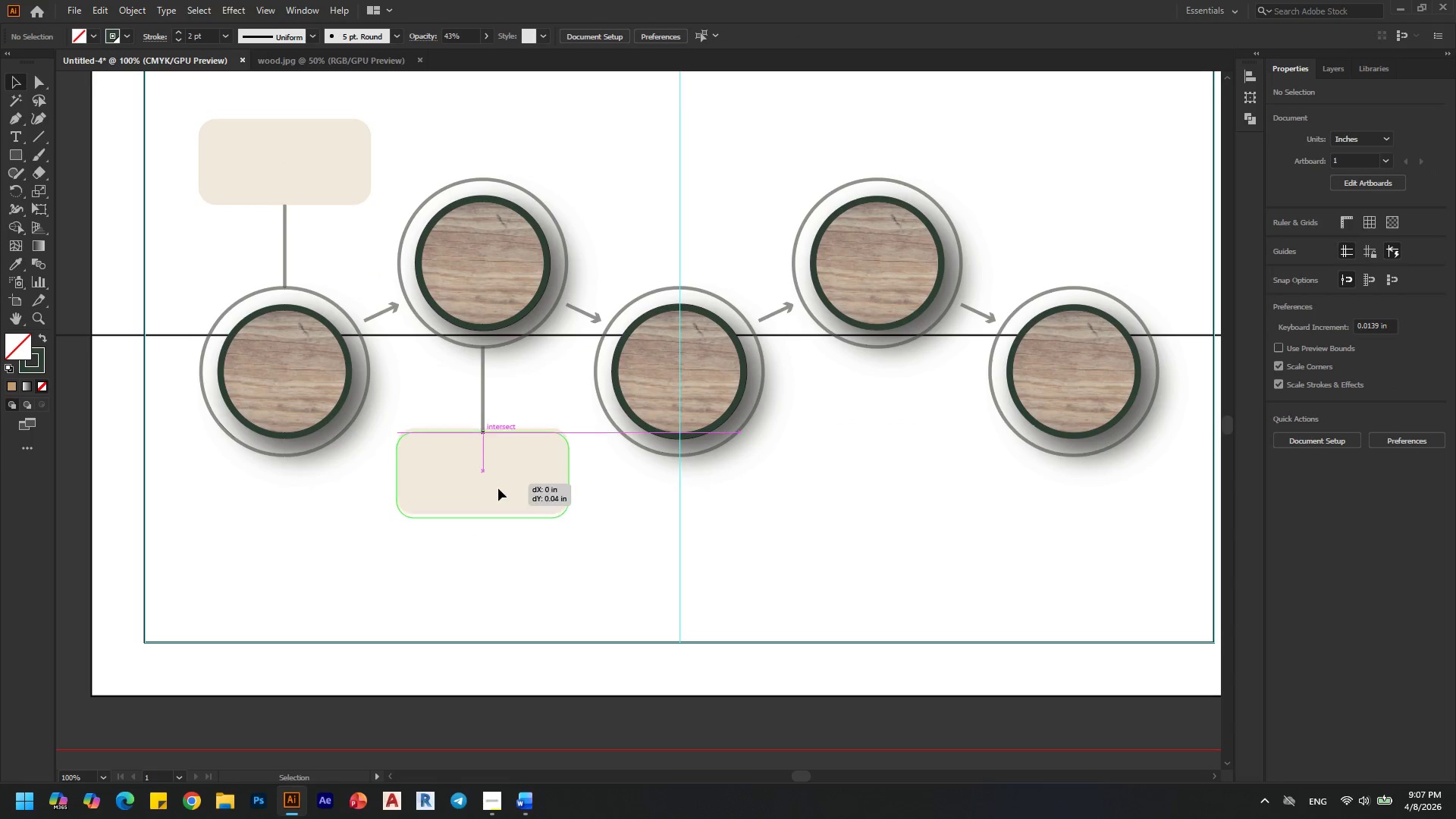 
hold_key(key=ShiftLeft, duration=0.81)
 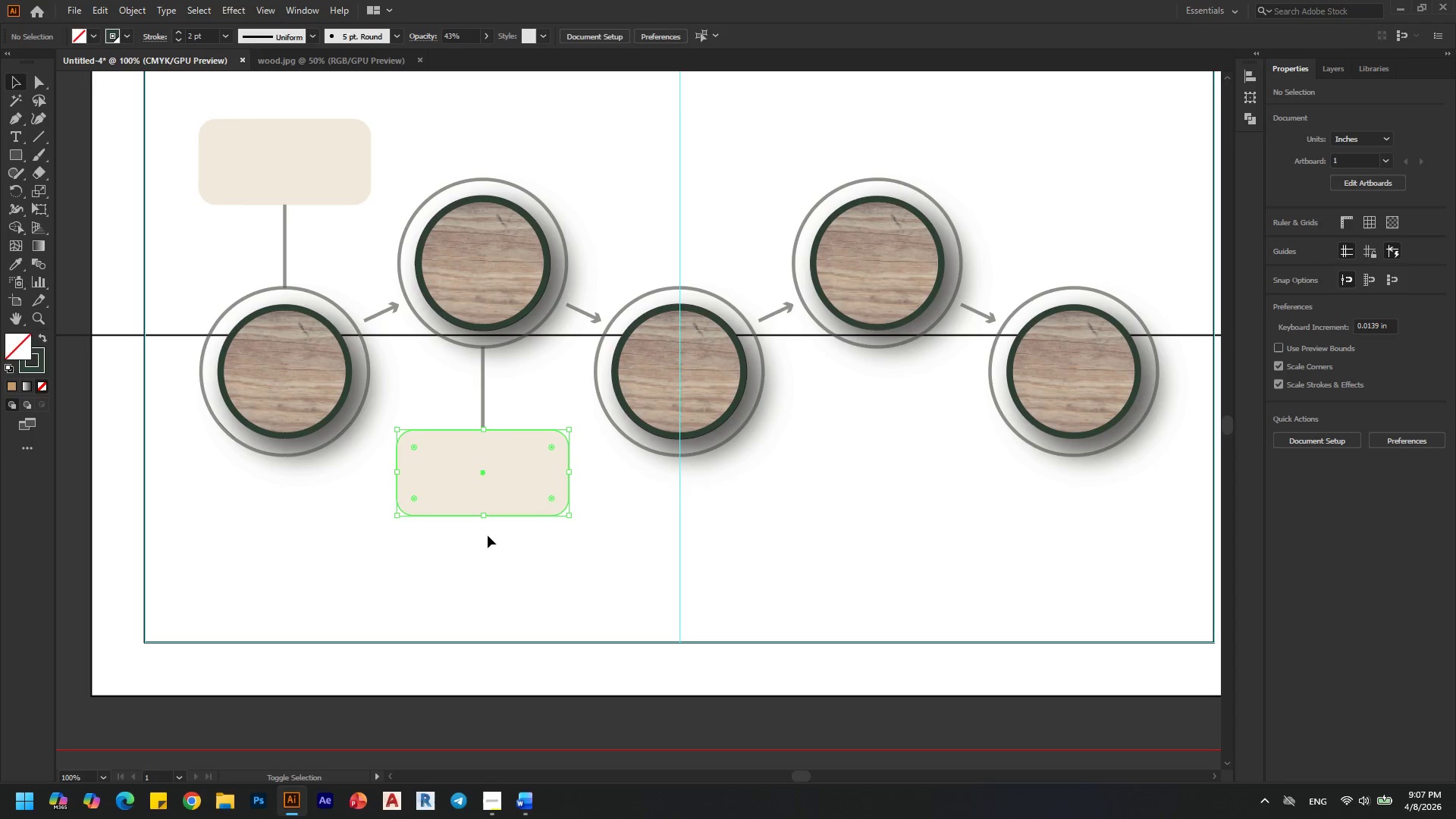 
left_click([488, 535])
 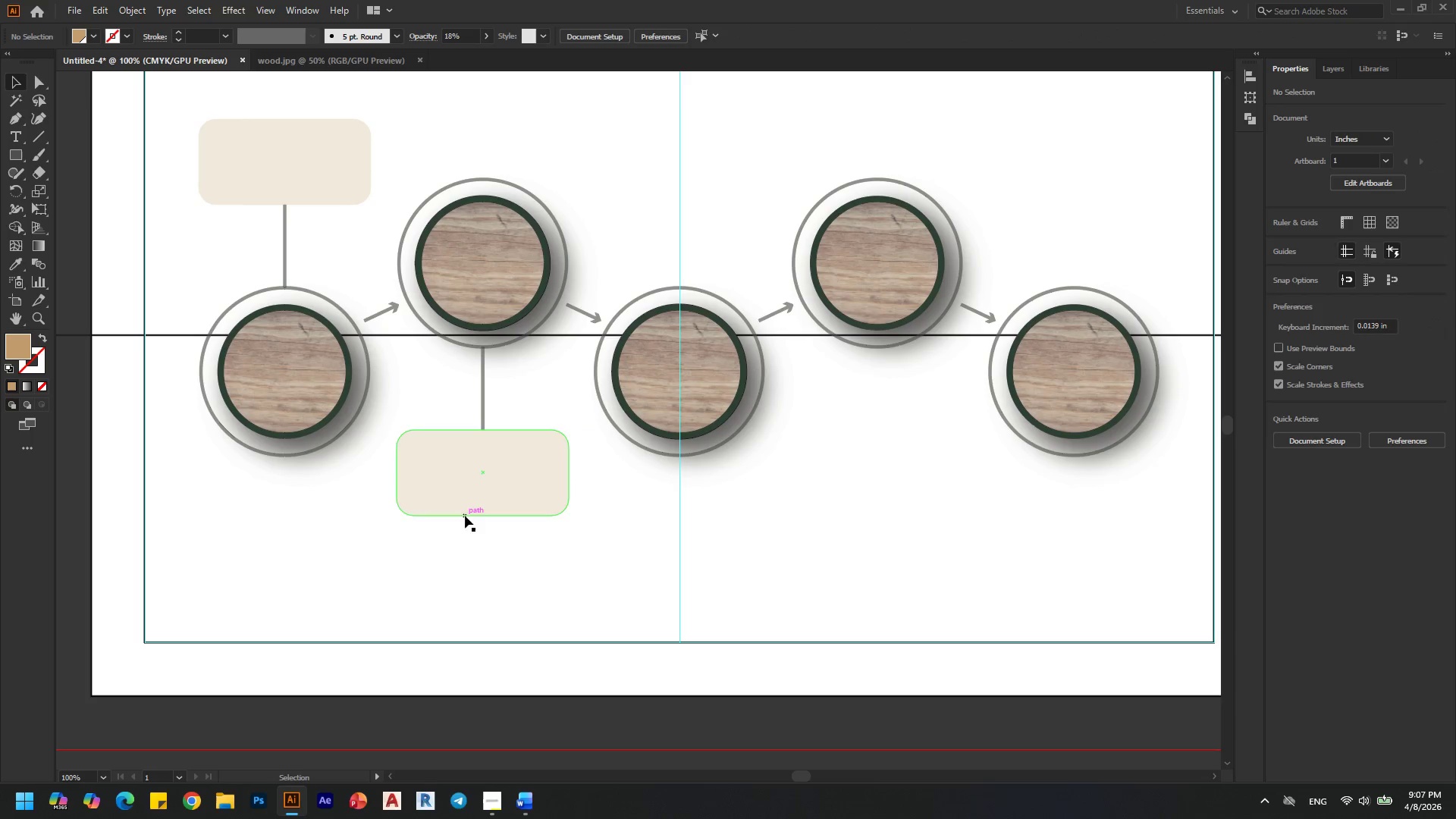 
hold_key(key=AltLeft, duration=0.31)
scroll: coordinate [441, 410], scroll_direction: down, amount: 1.0
 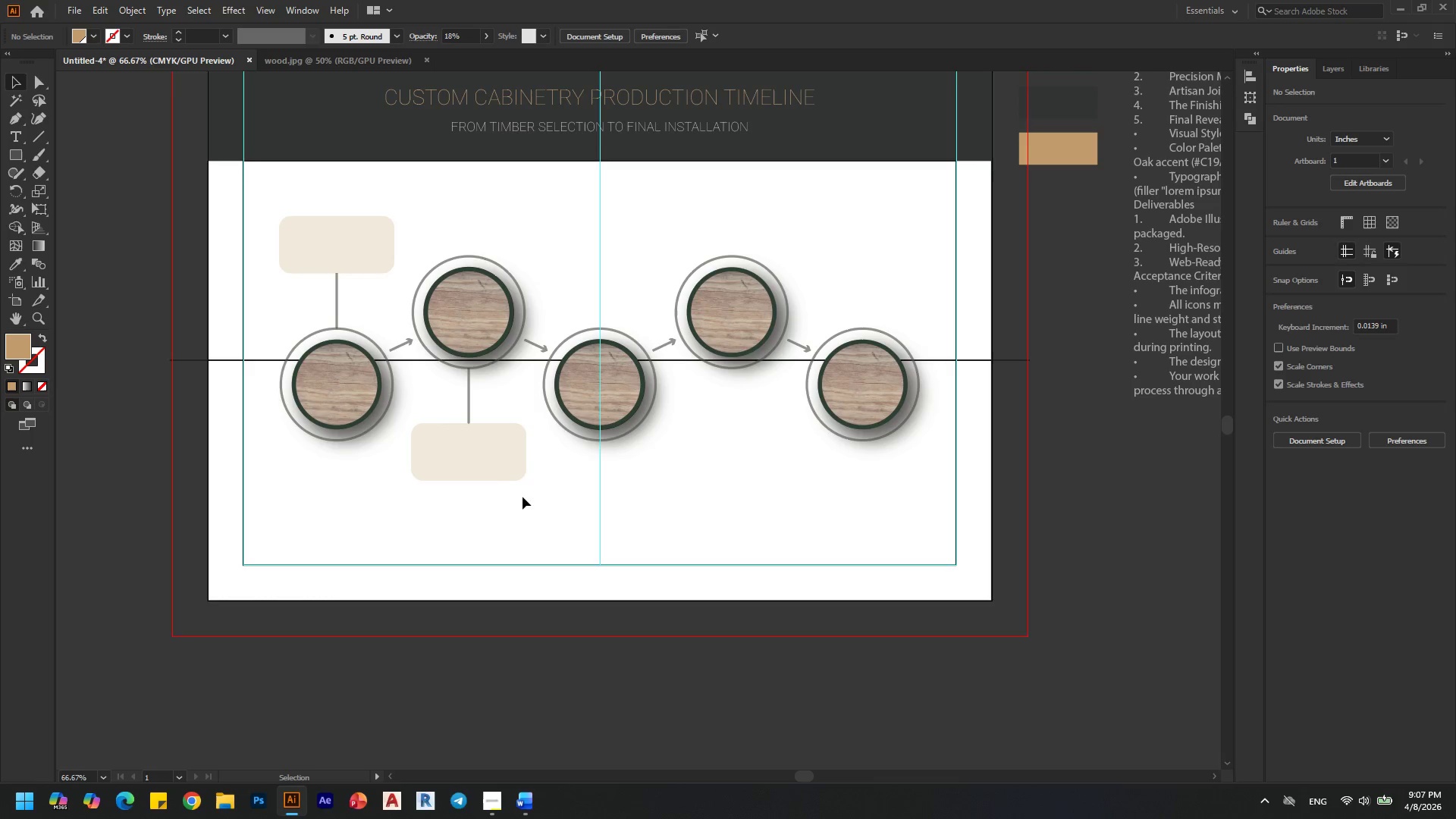 
hold_key(key=ShiftLeft, duration=1.53)
left_click([470, 391])
 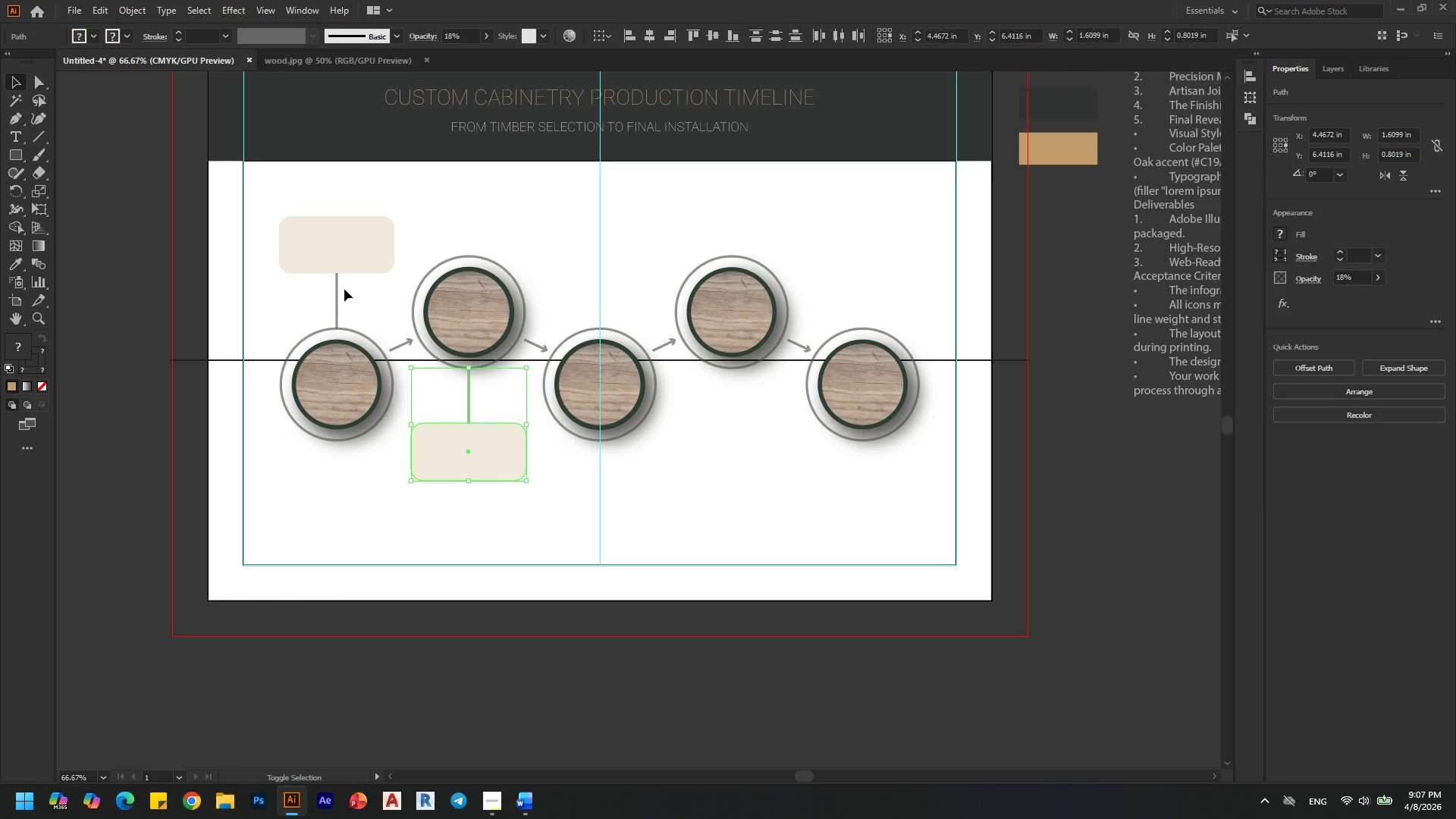 
hold_key(key=ShiftLeft, duration=1.5)
left_click([335, 299])
 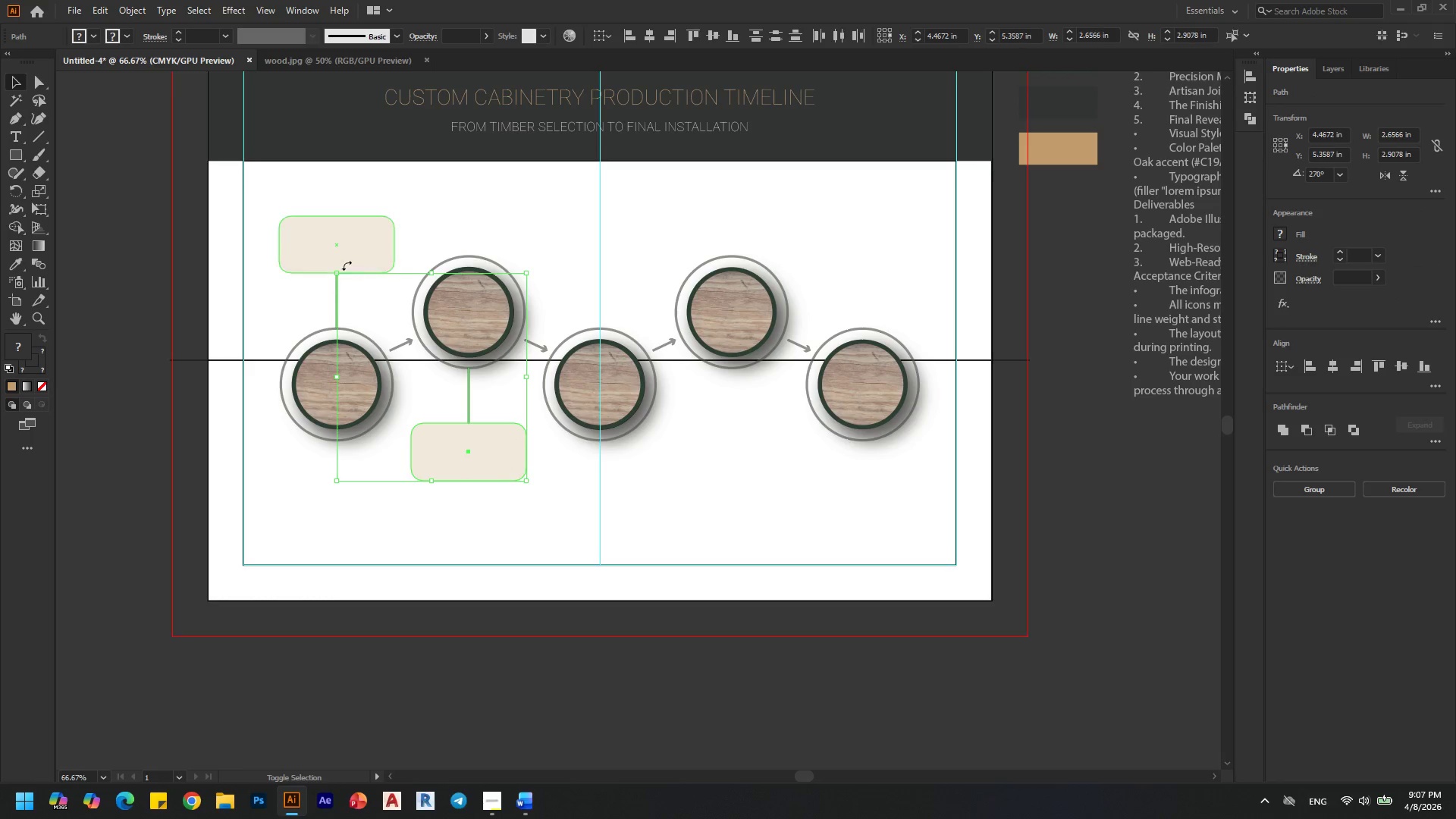 
left_click([347, 252])
 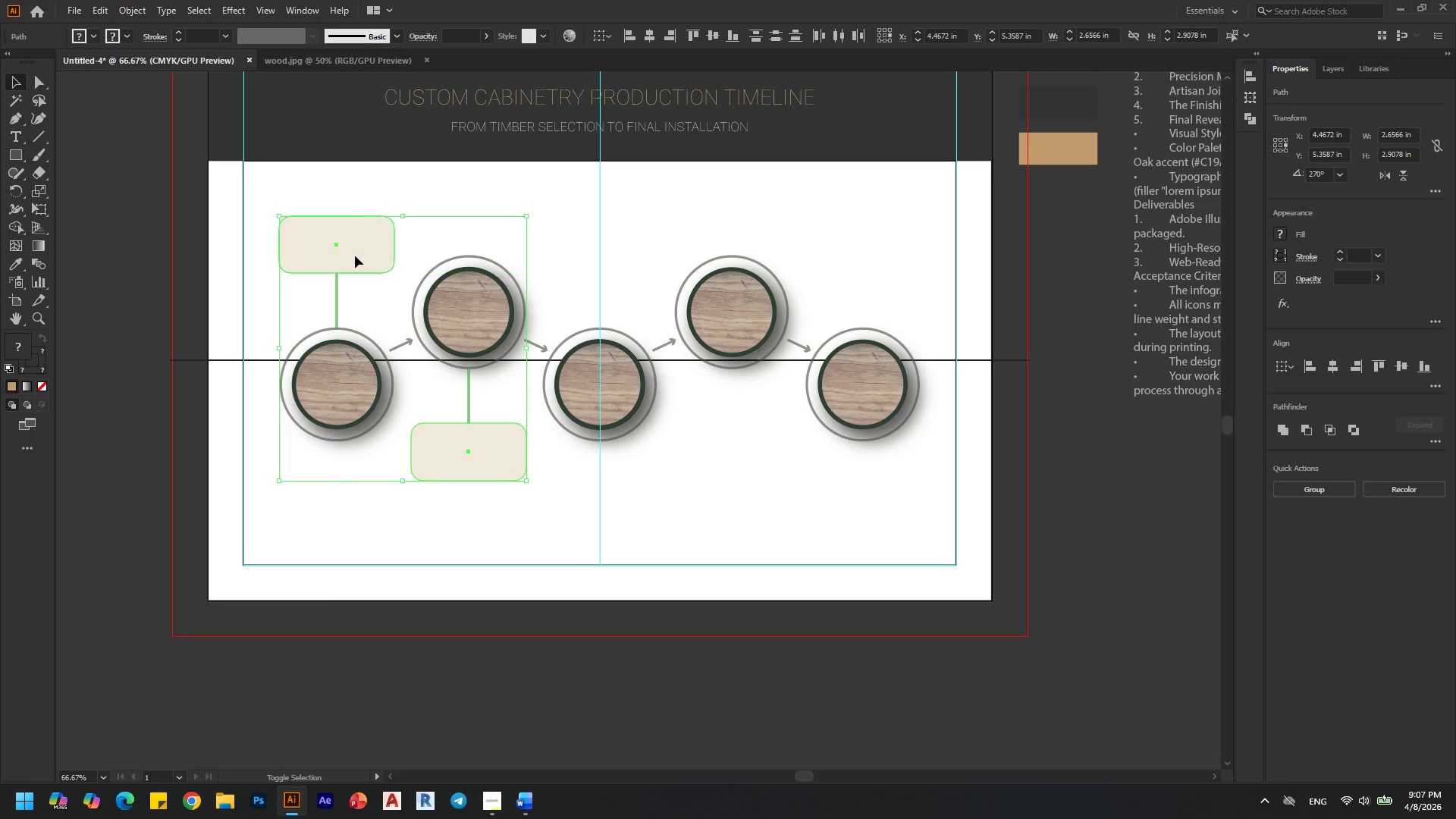 
key(Shift+ShiftLeft)
 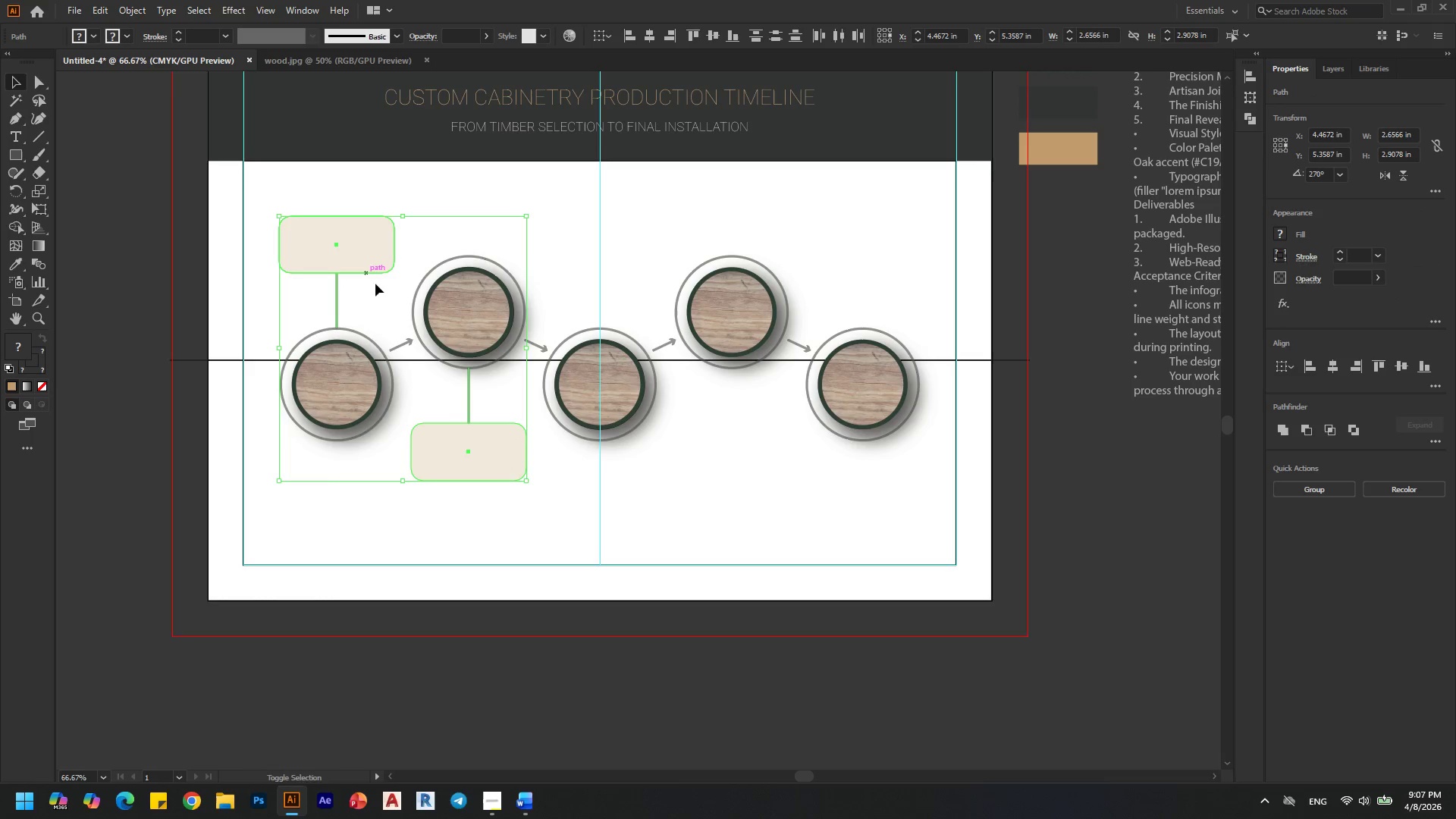 
key(Shift+ShiftLeft)
 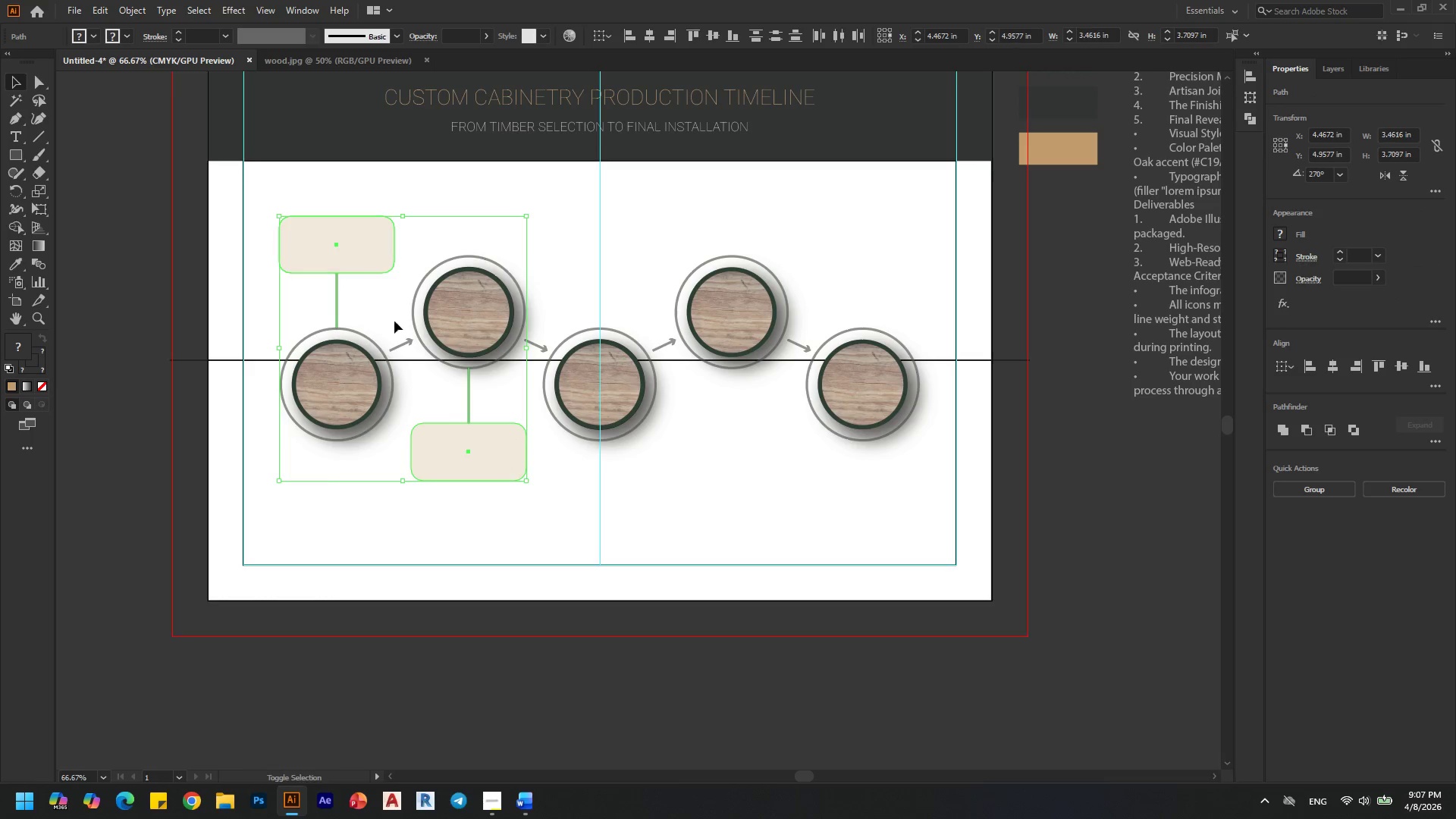 
key(Shift+ShiftLeft)
 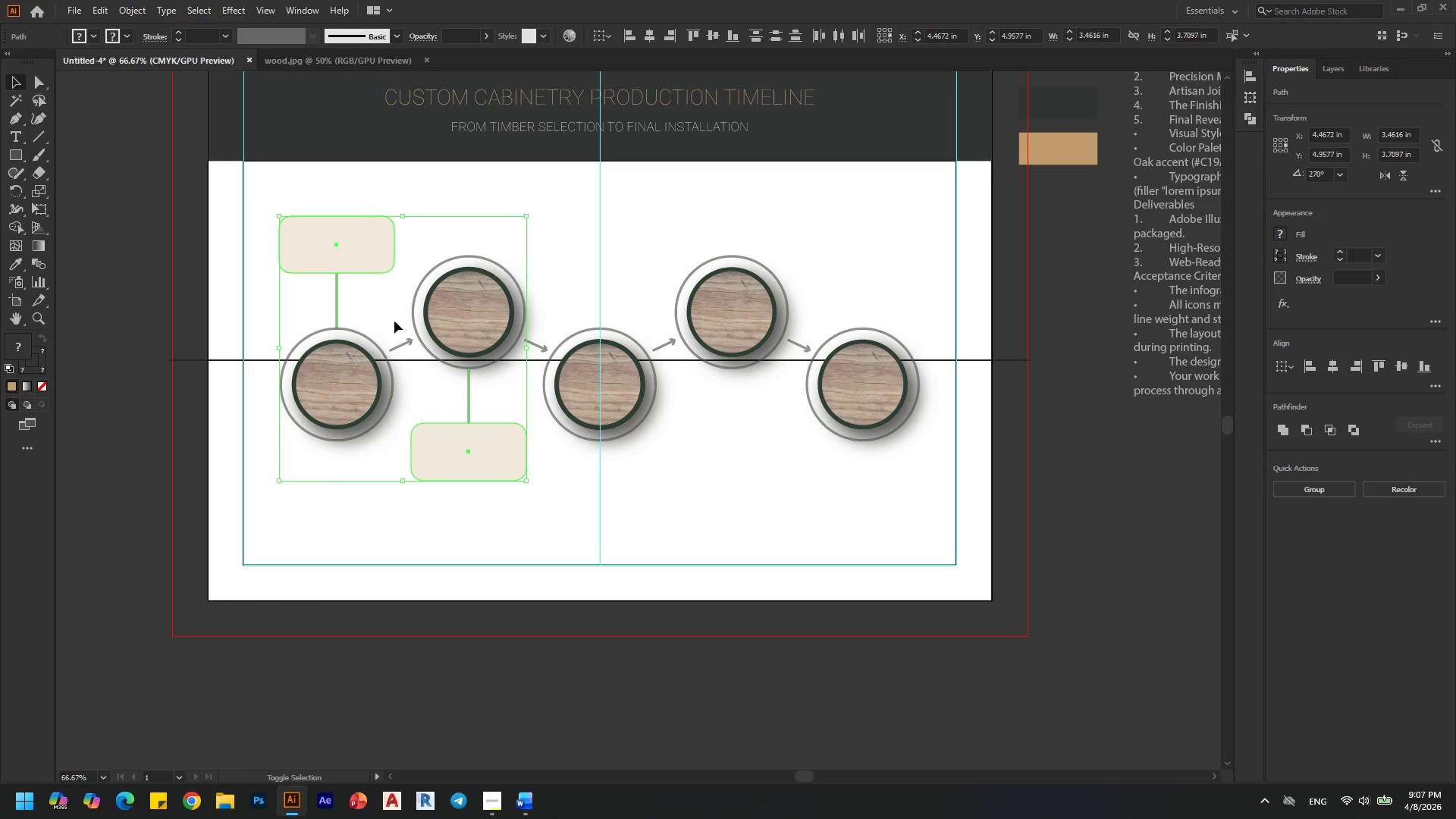 
hold_key(key=ShiftLeft, duration=1.91)
 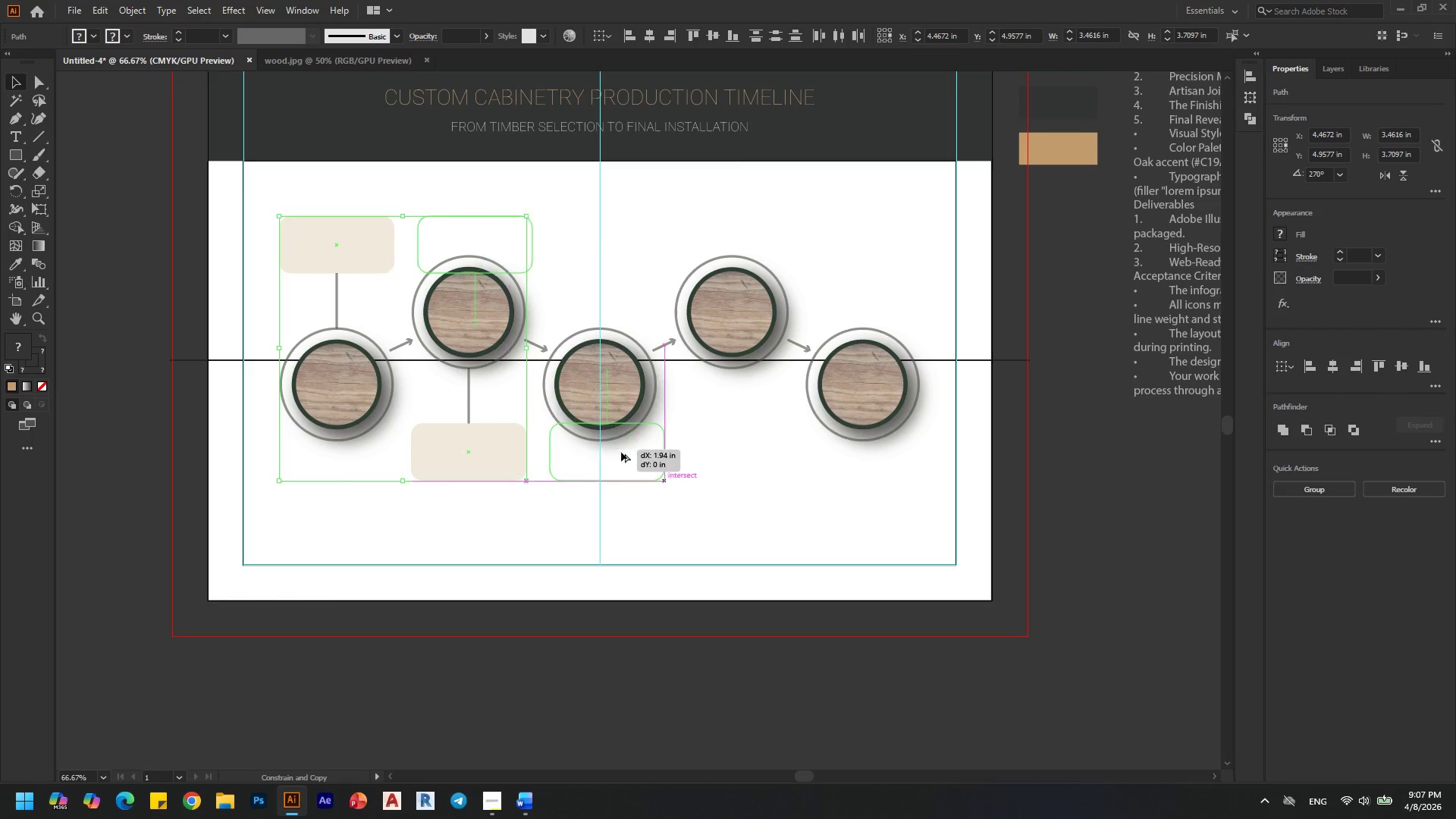 
hold_key(key=AltLeft, duration=0.78)
 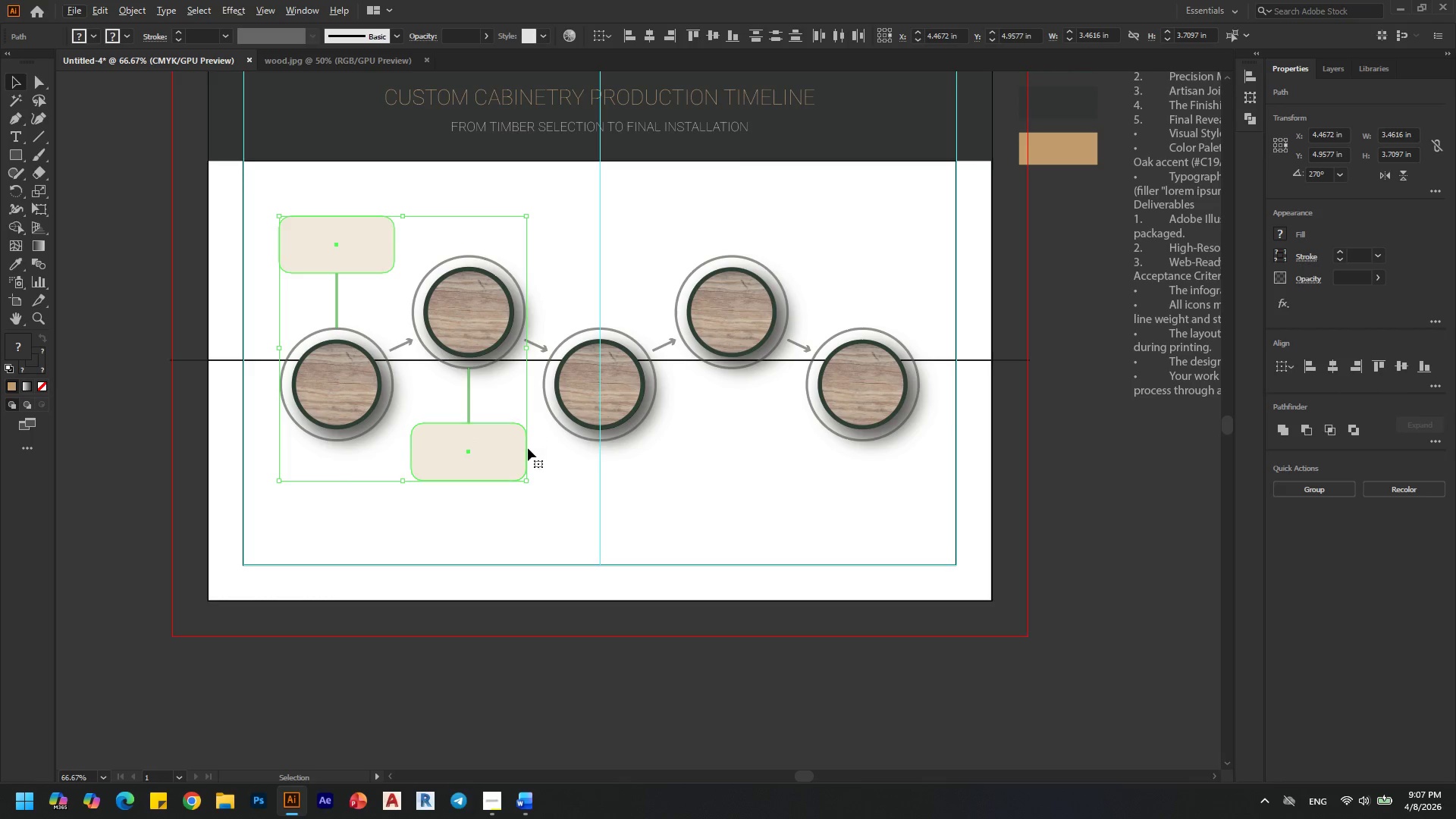 
hold_key(key=AltLeft, duration=4.27)
left_click_drag(start_coordinate=[472, 452], to_coordinate=[736, 460])
 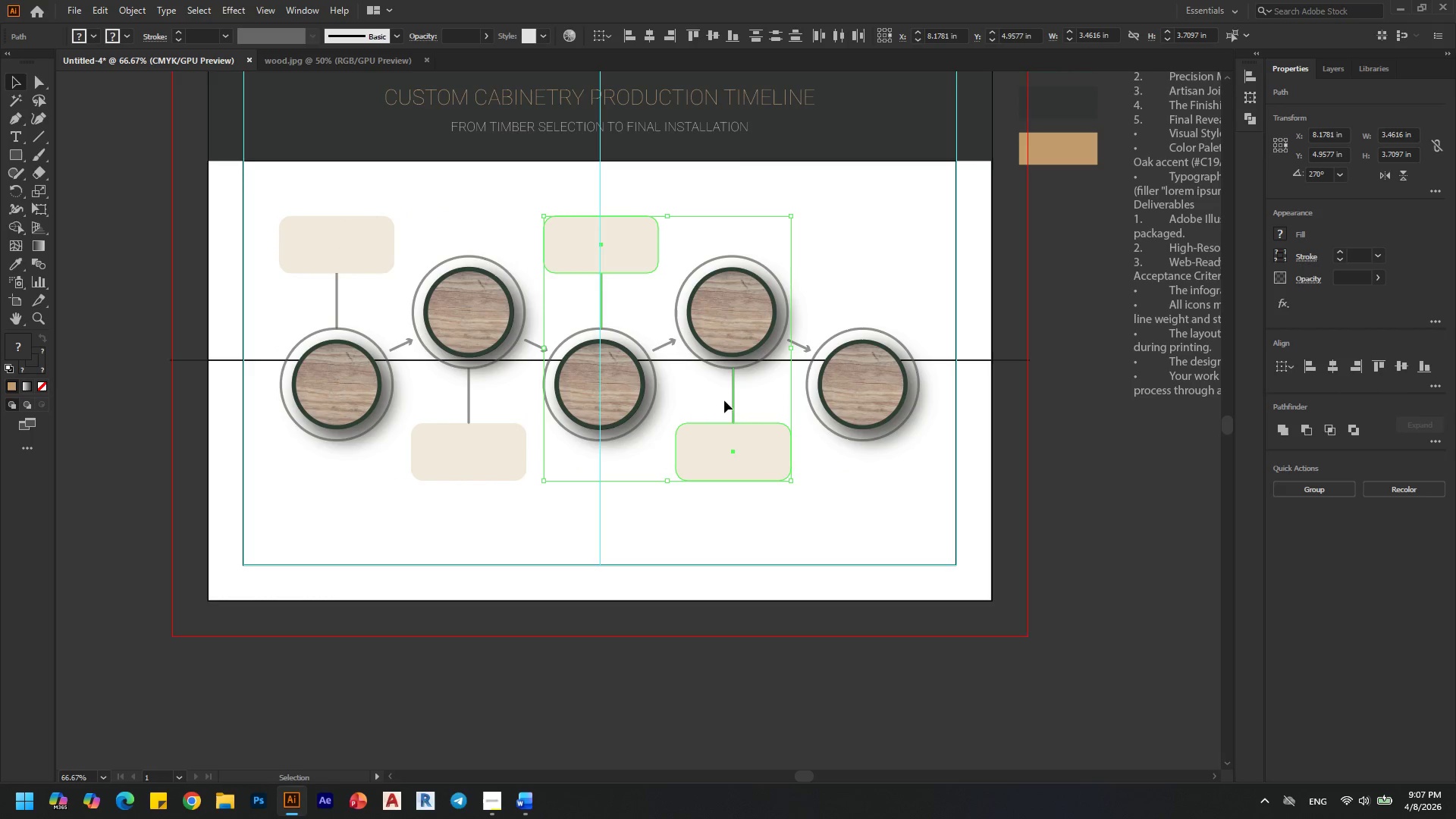 
hold_key(key=ShiftLeft, duration=1.52)
 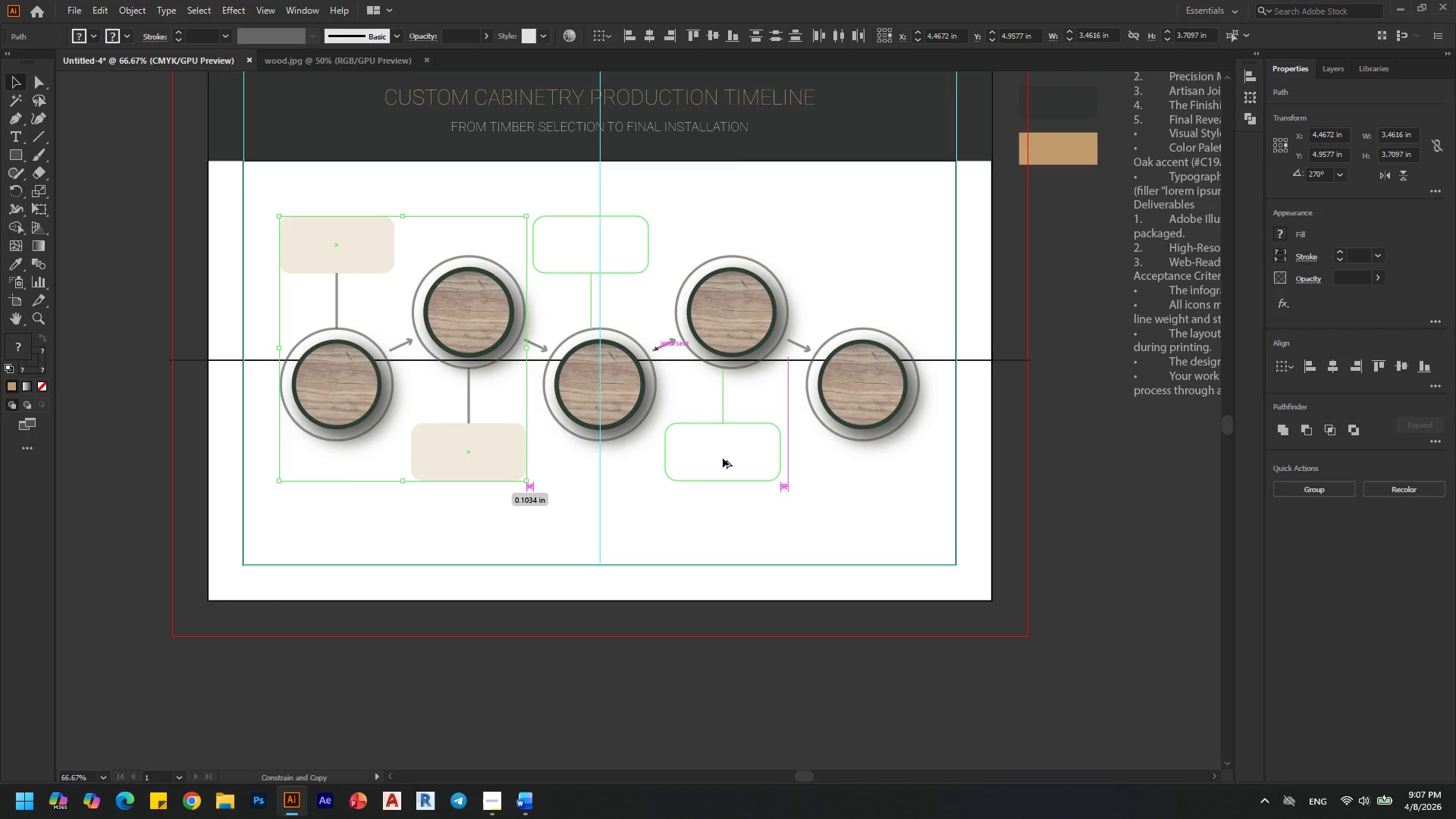 
hold_key(key=ShiftLeft, duration=1.5)
 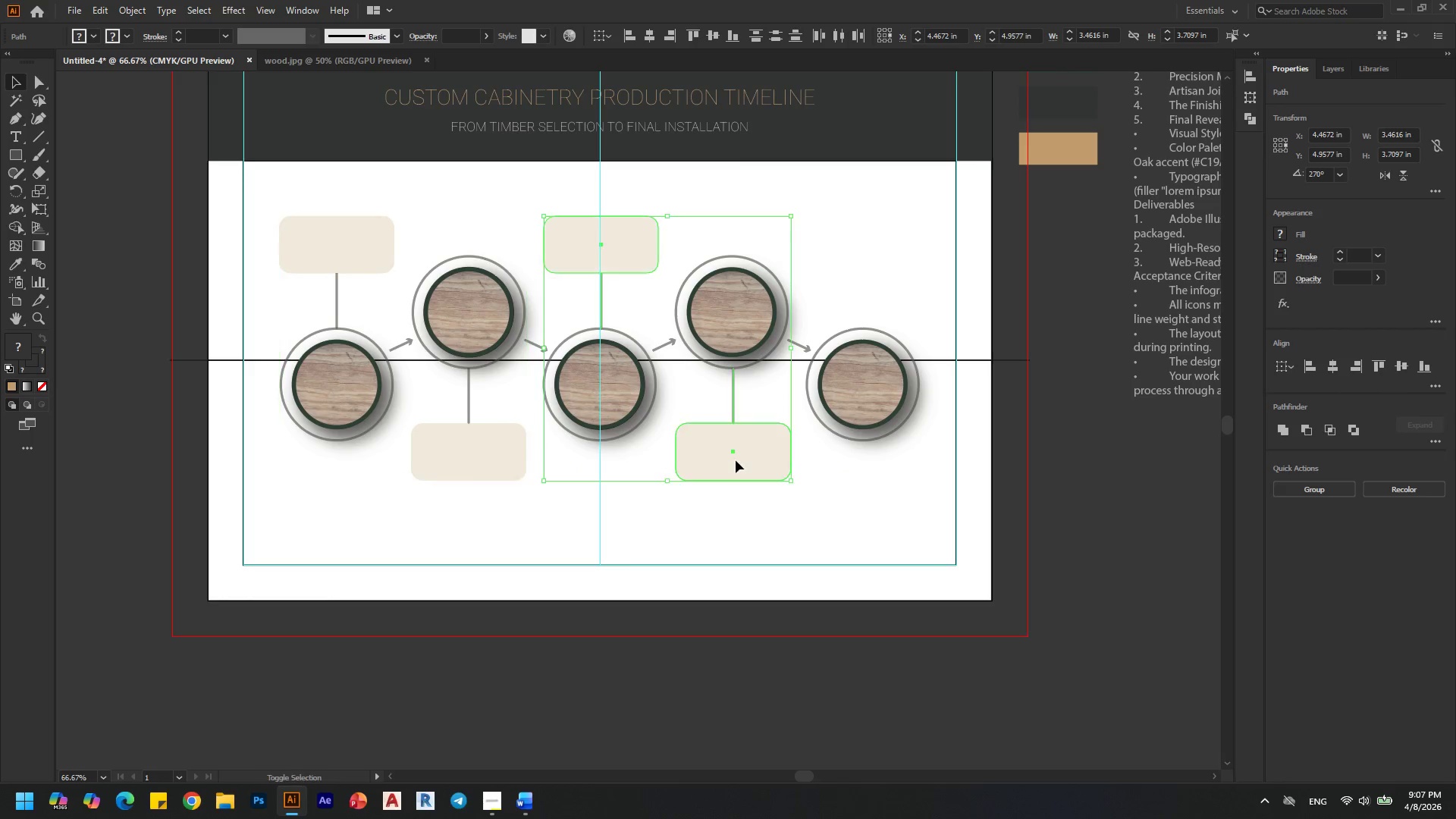 
hold_key(key=ShiftLeft, duration=0.81)
 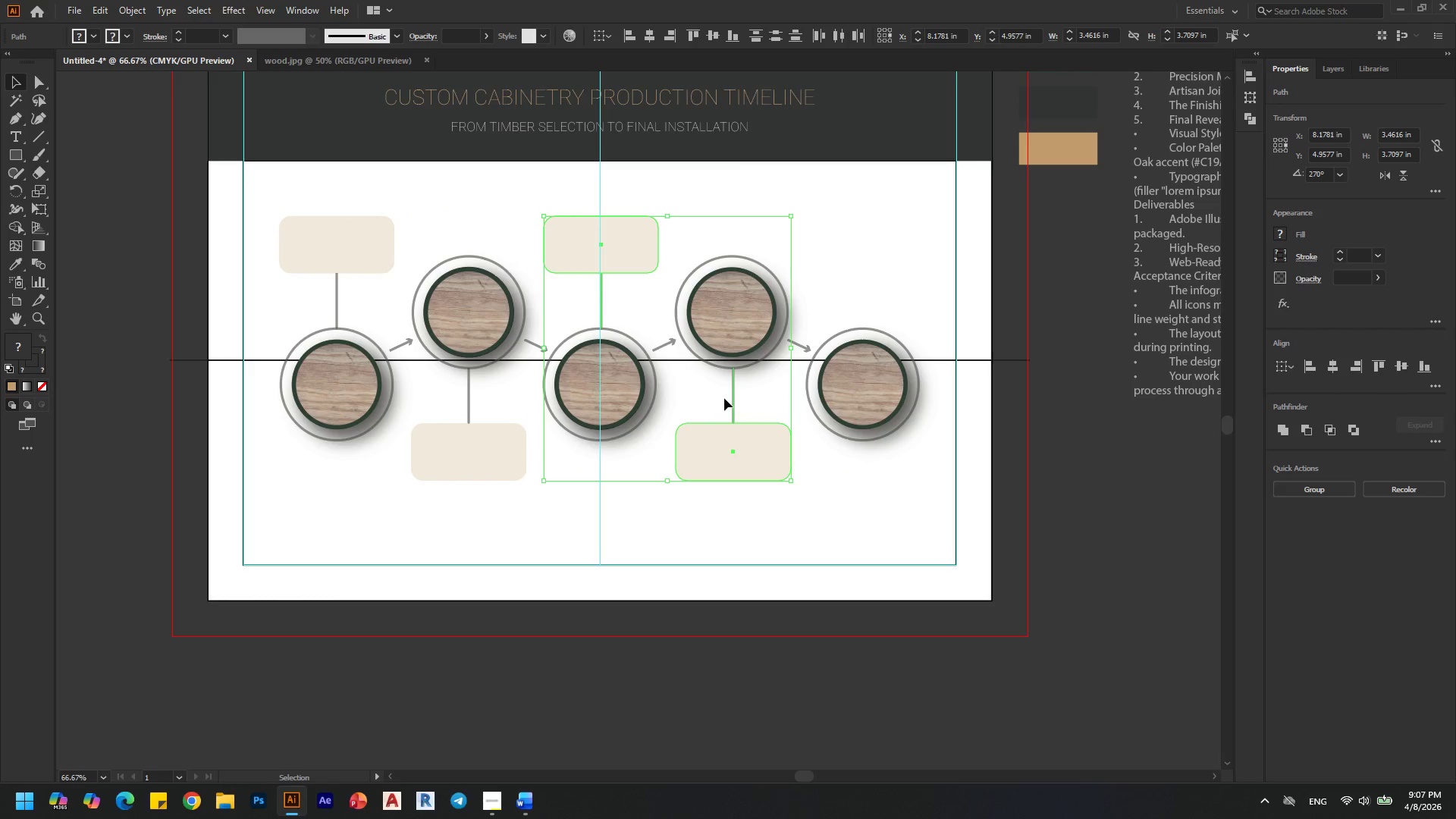 
hold_key(key=AltLeft, duration=0.44)
scroll: coordinate [731, 381], scroll_direction: up, amount: 1.0
 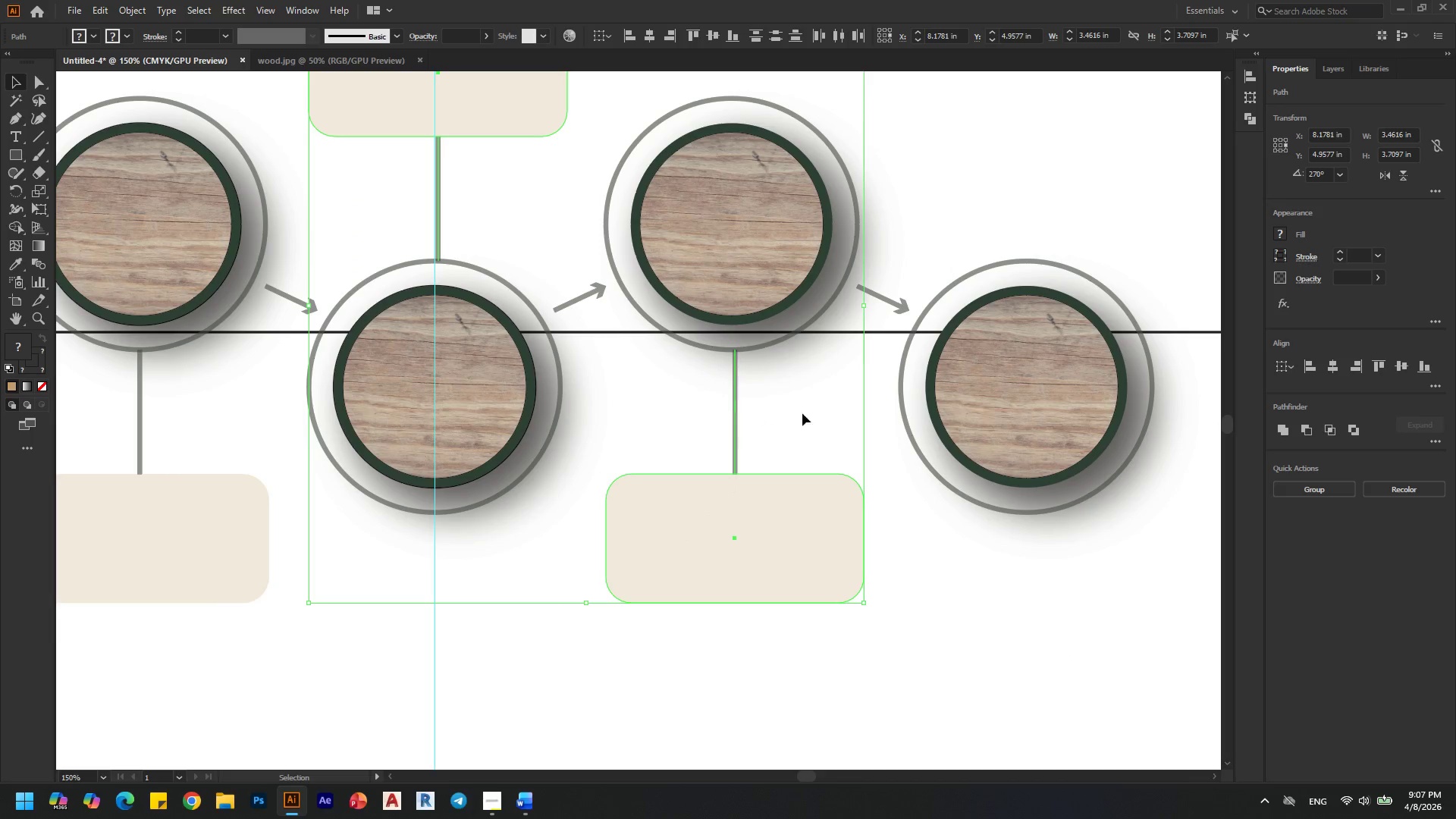 
left_click([793, 398])
 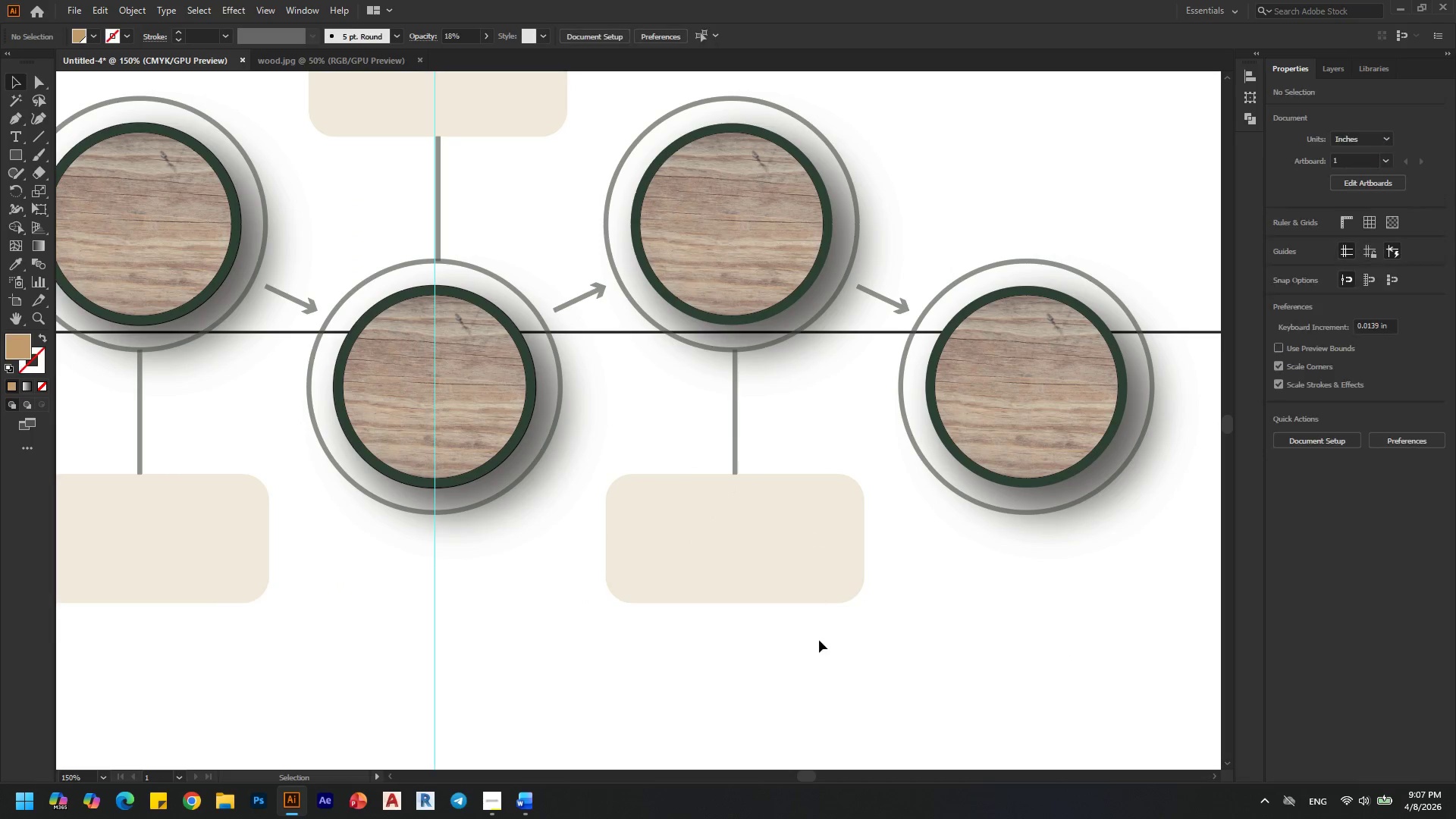 
left_click_drag(start_coordinate=[818, 655], to_coordinate=[691, 441])
 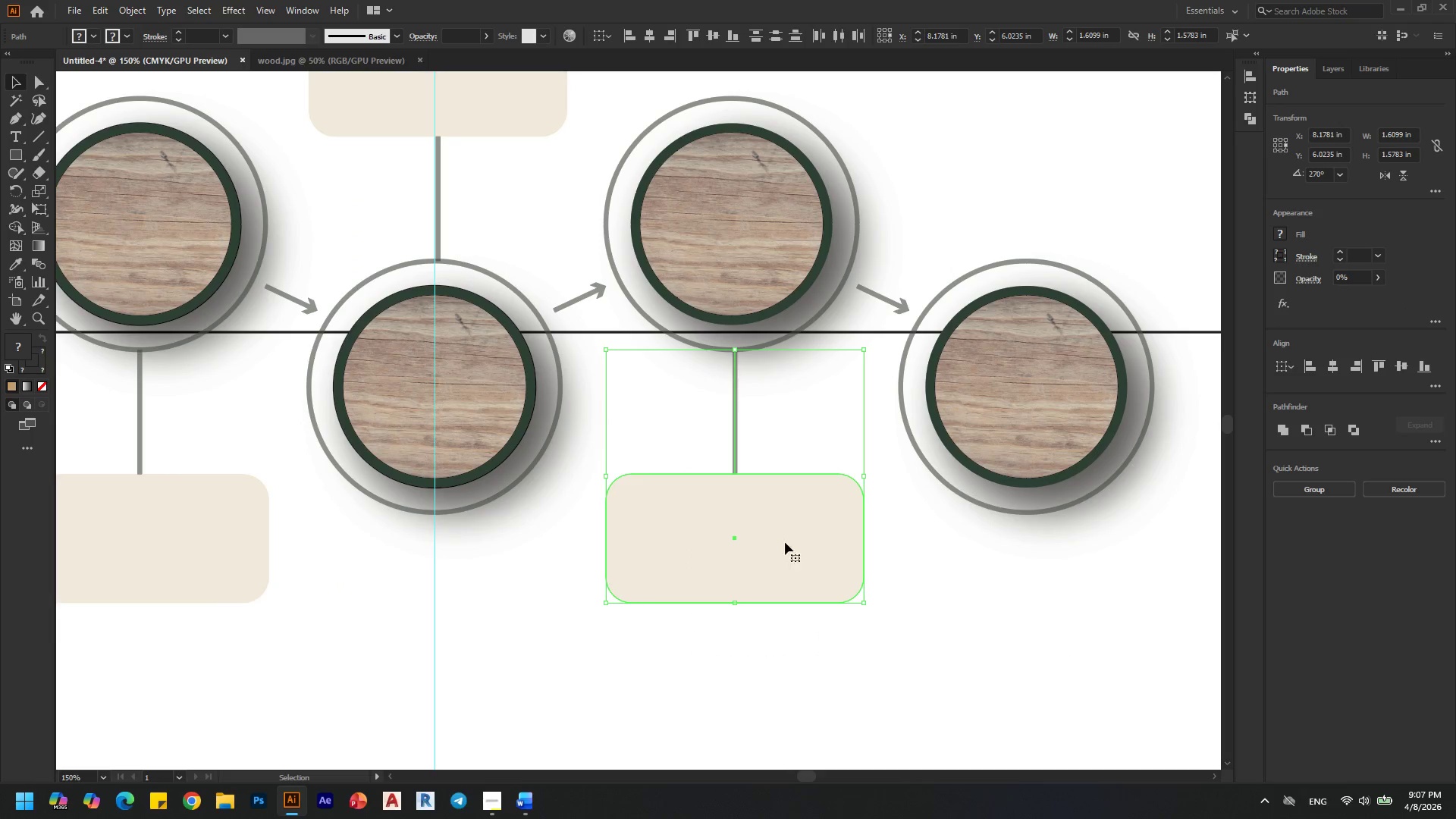 
left_click([805, 408])
 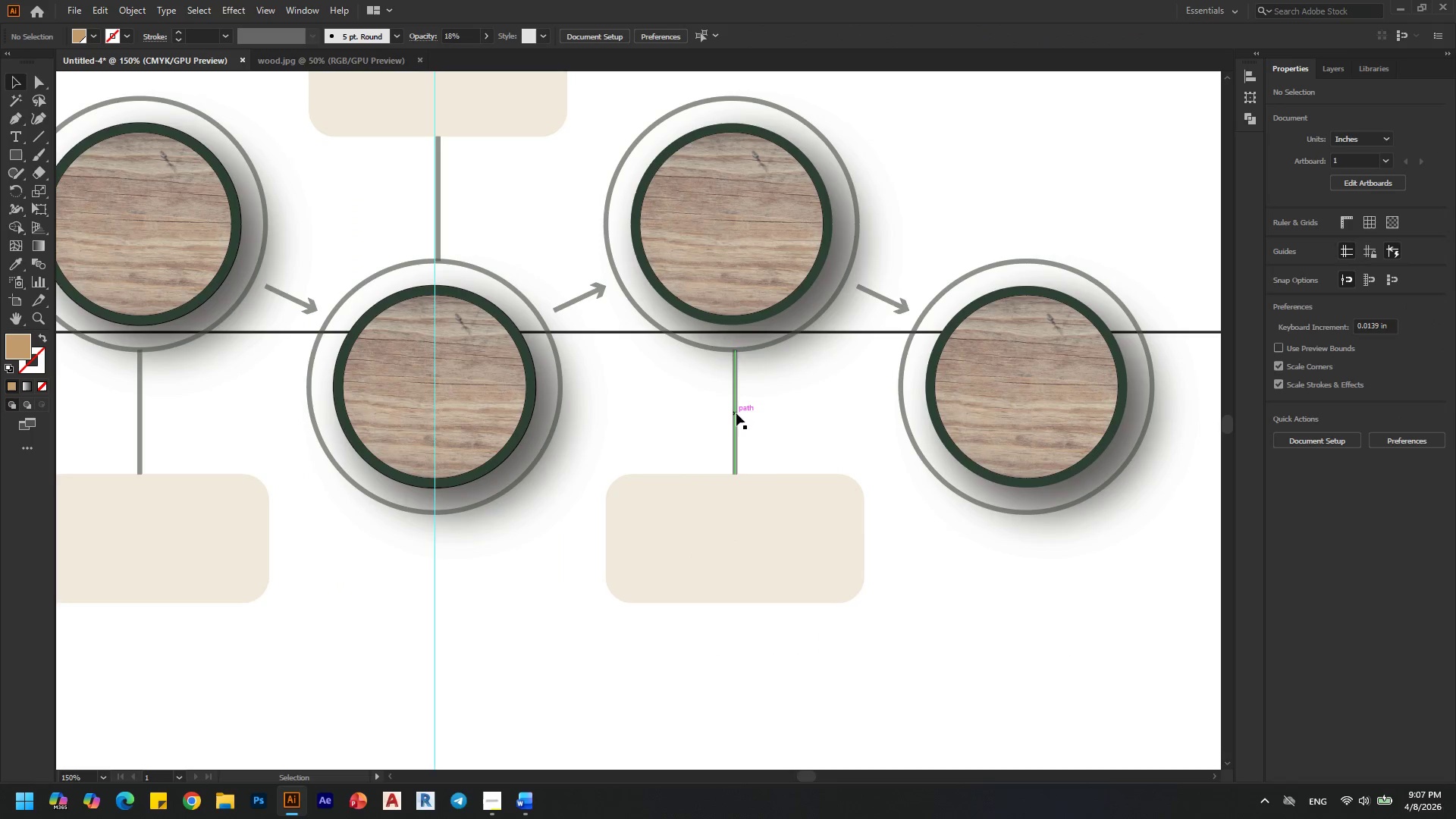 
left_click_drag(start_coordinate=[736, 413], to_coordinate=[731, 414])
 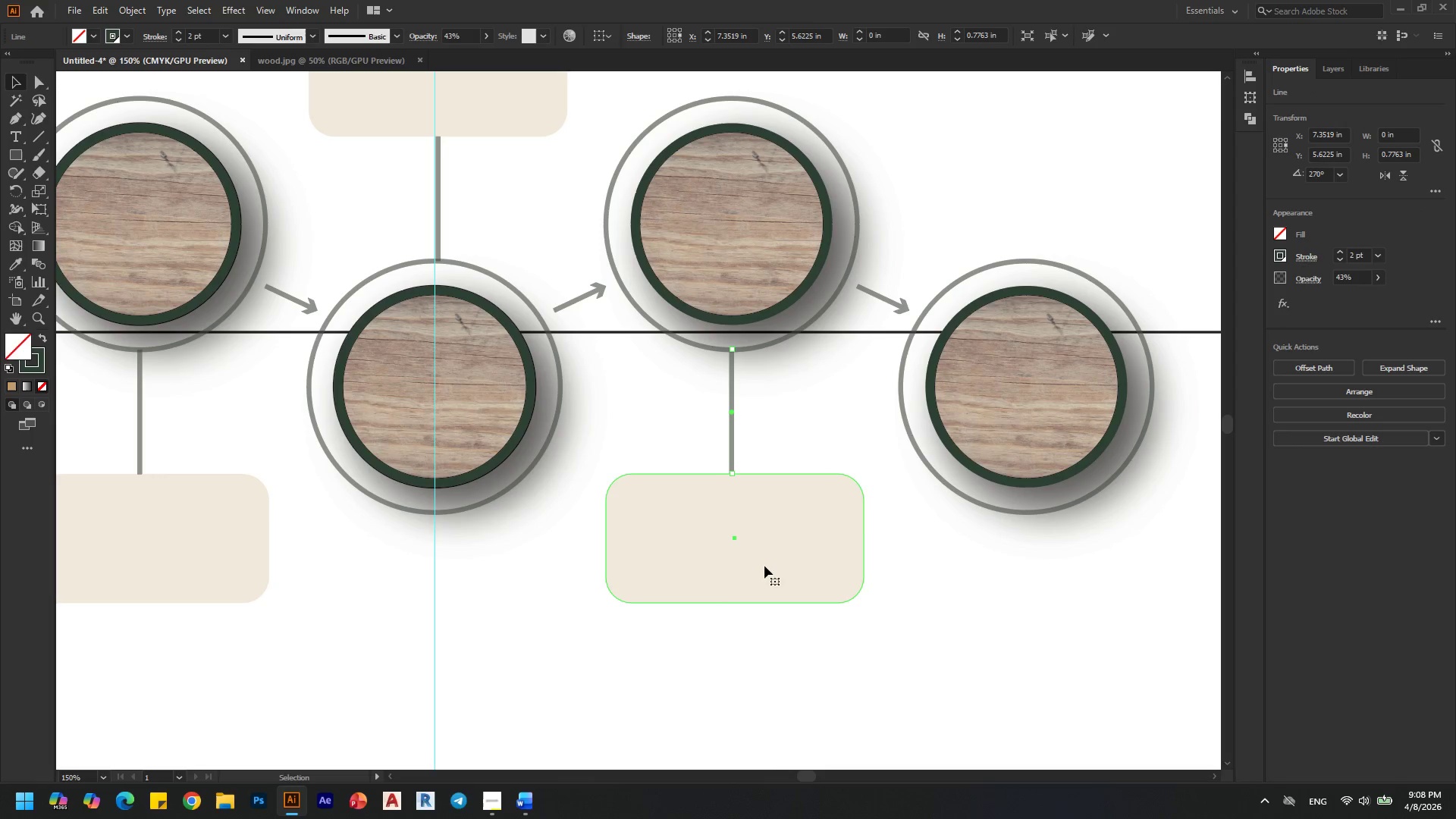 
hold_key(key=ShiftLeft, duration=1.52)
 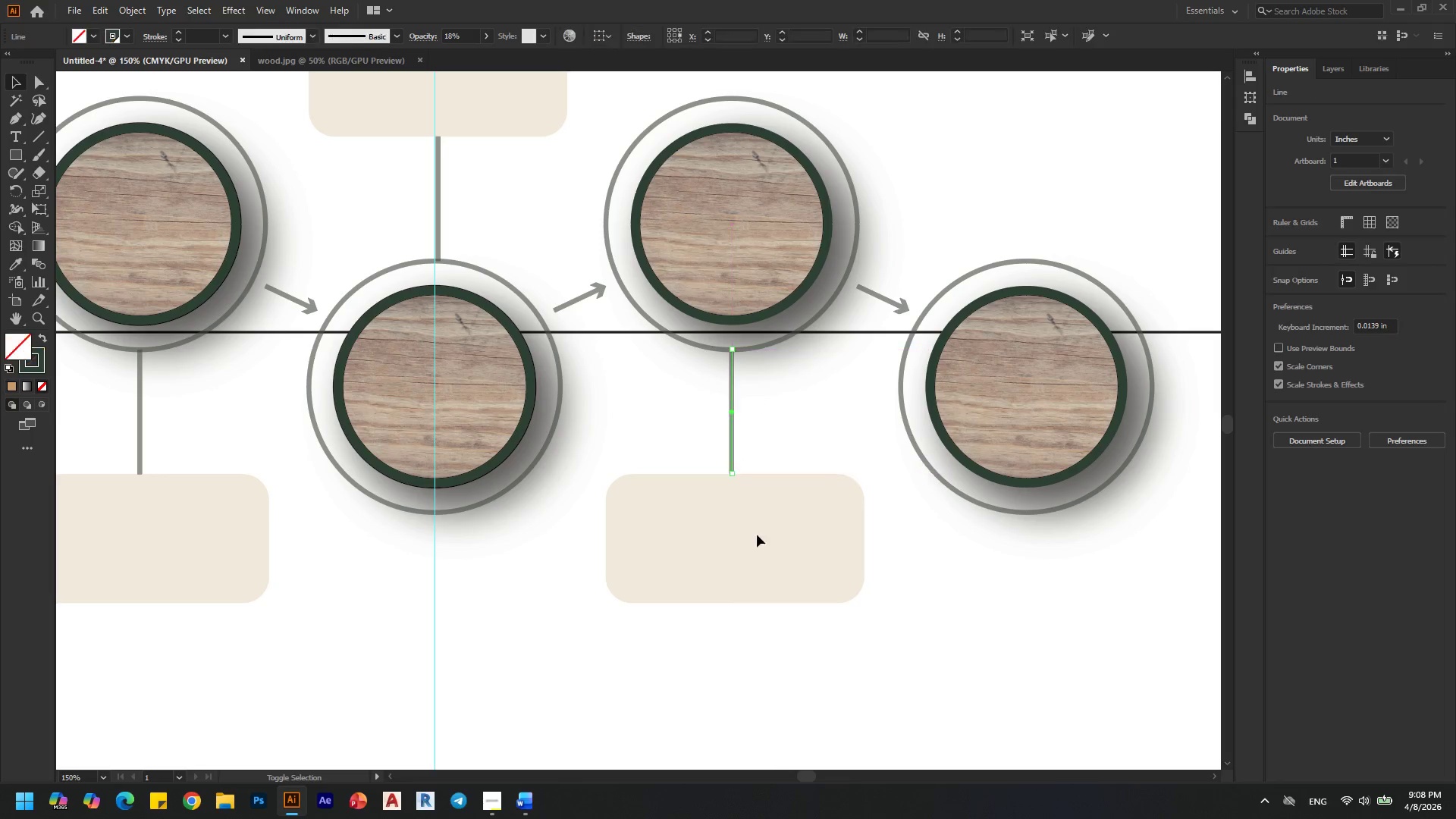 
hold_key(key=ShiftLeft, duration=0.48)
 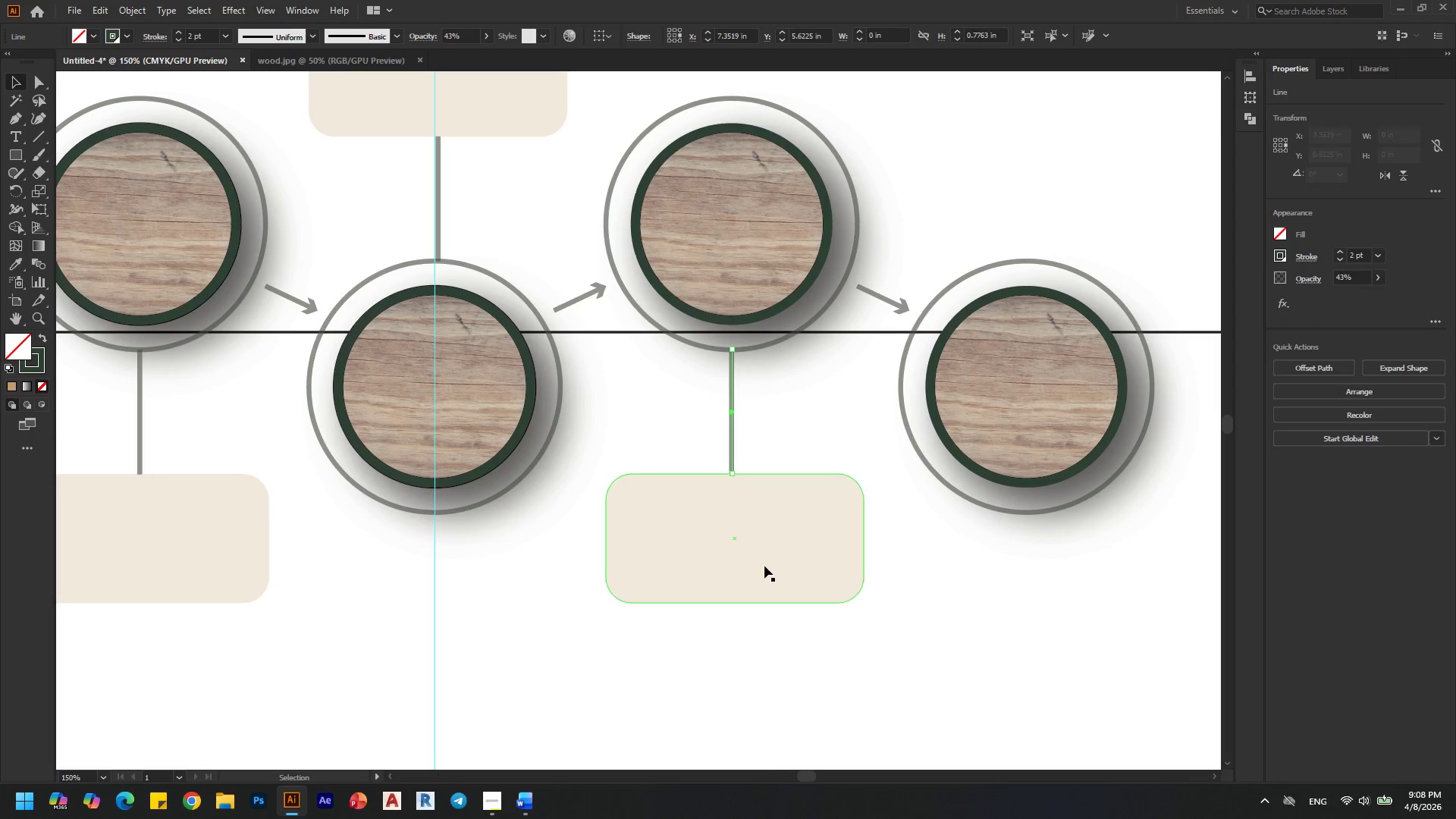 
left_click([764, 566])
 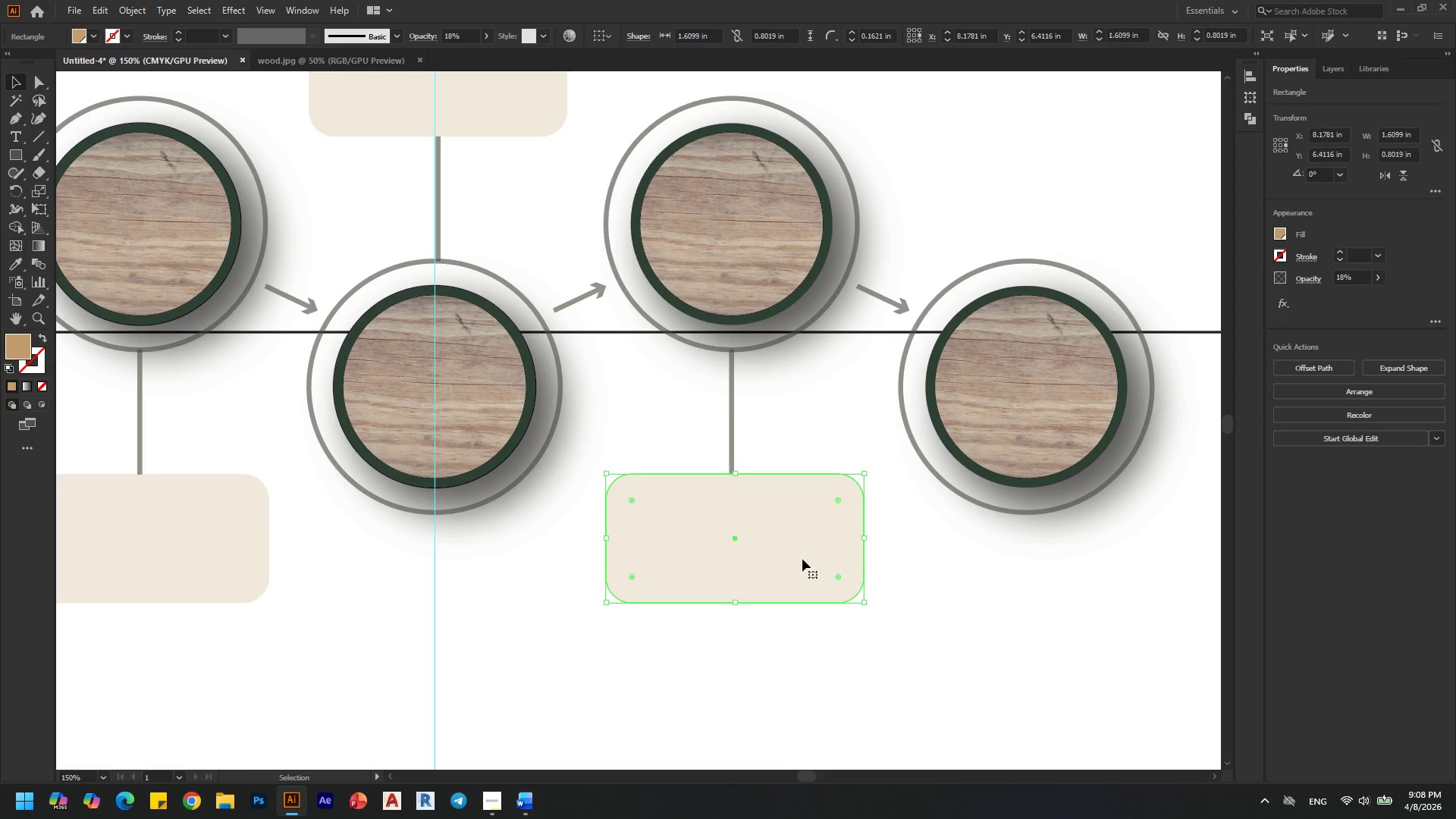 
hold_key(key=ShiftLeft, duration=0.83)
 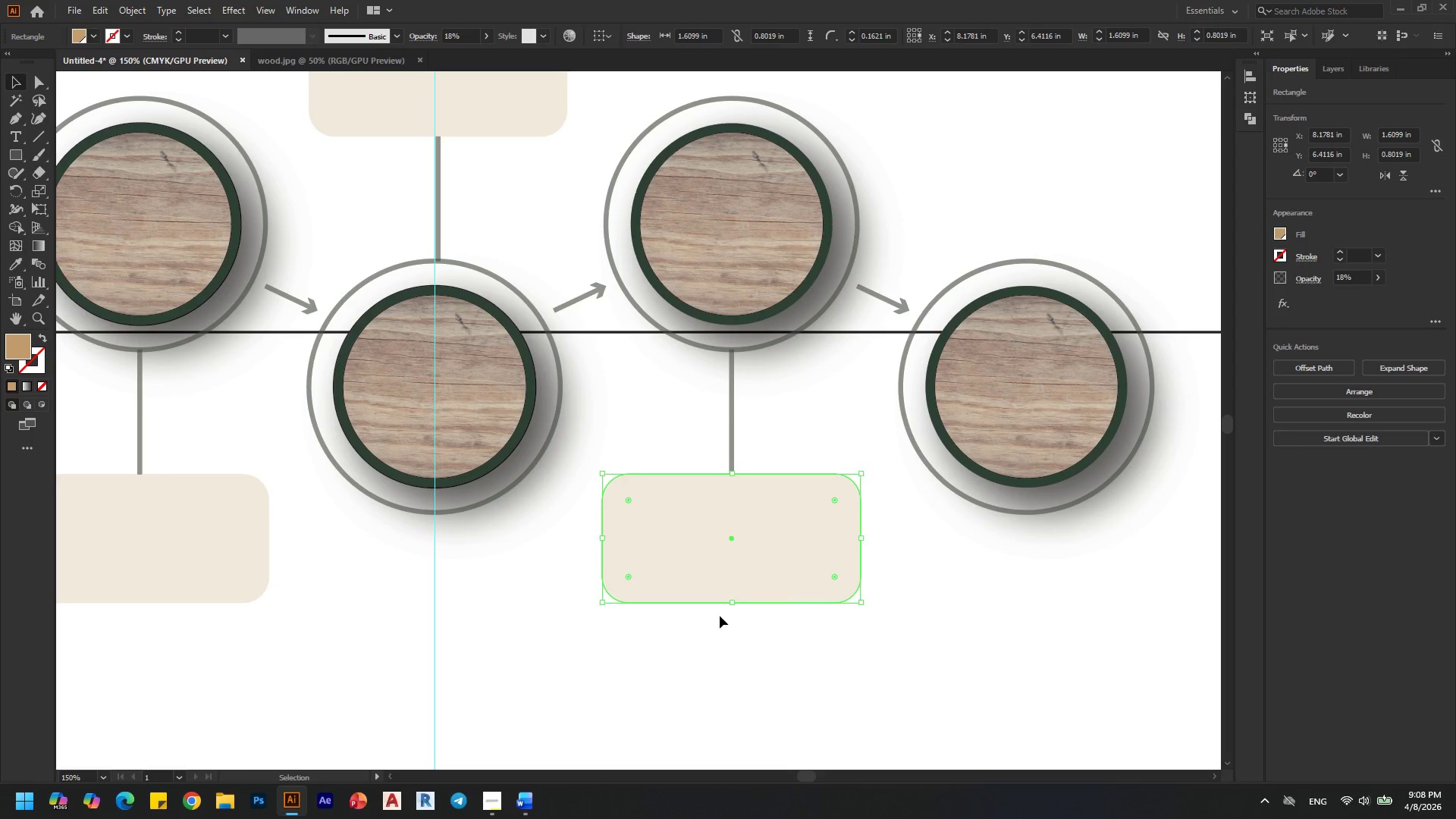 
key(Alt+AltLeft)
 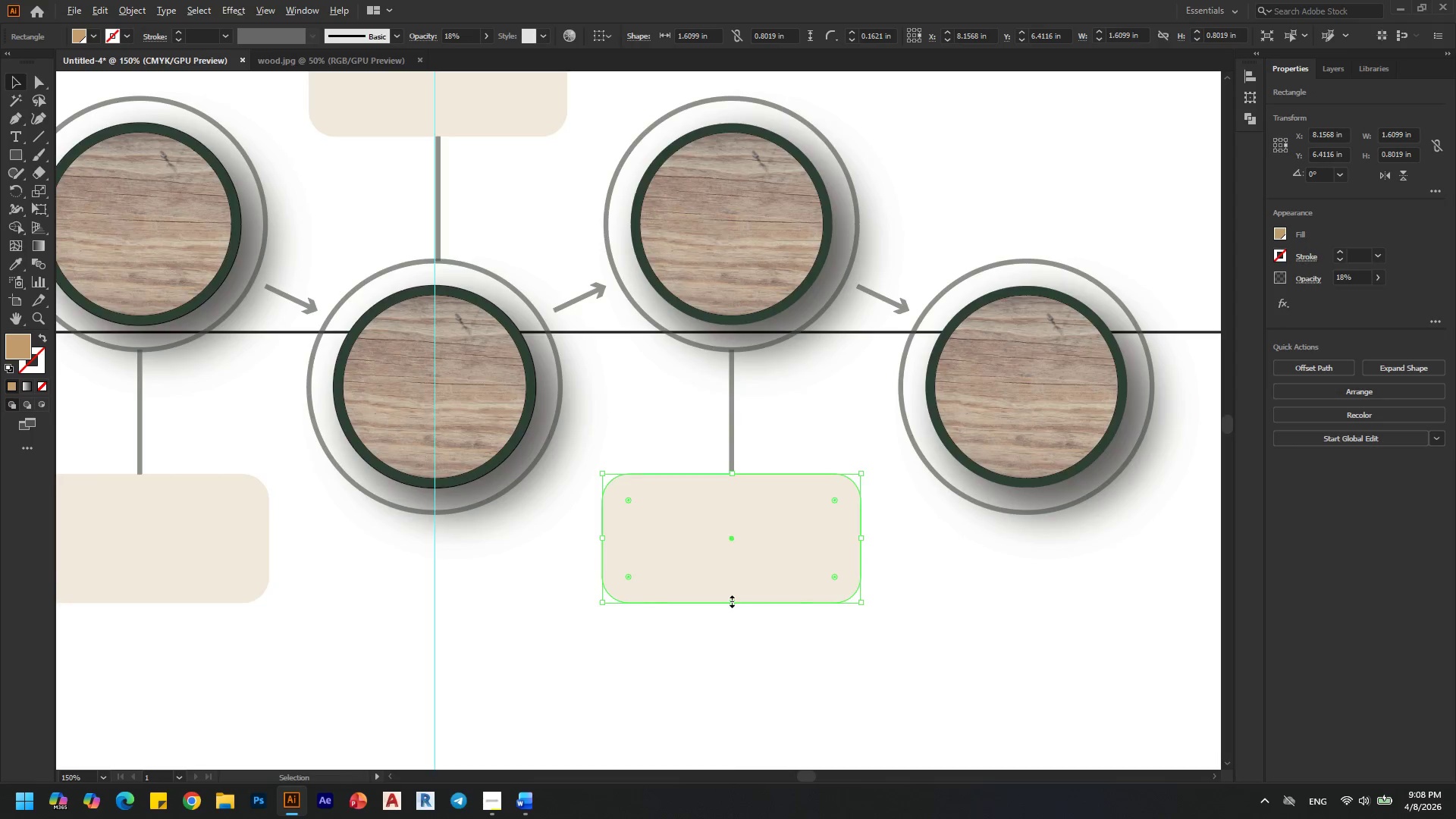 
scroll: coordinate [730, 600], scroll_direction: down, amount: 1.0
 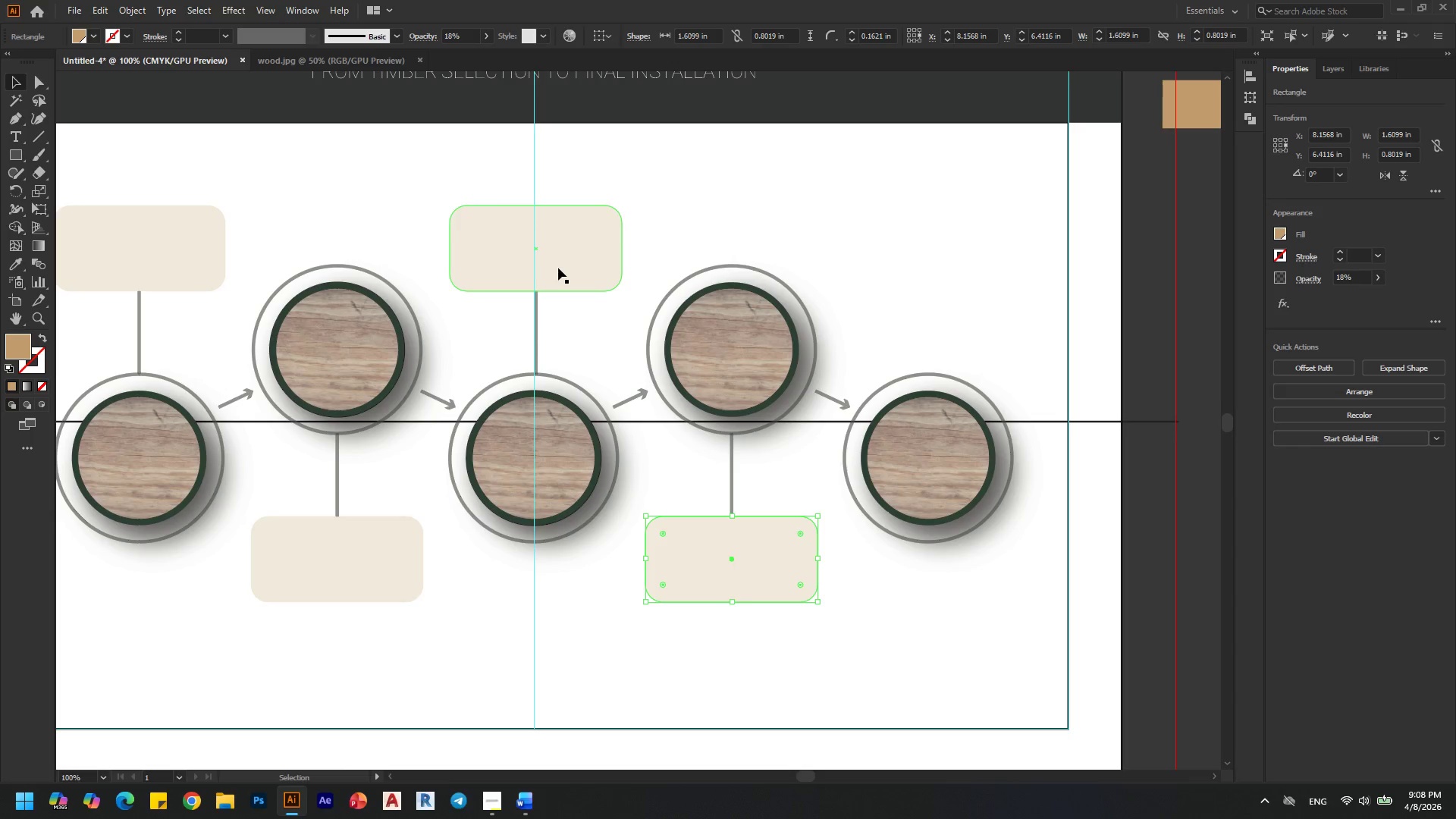 
key(Alt+AltLeft)
 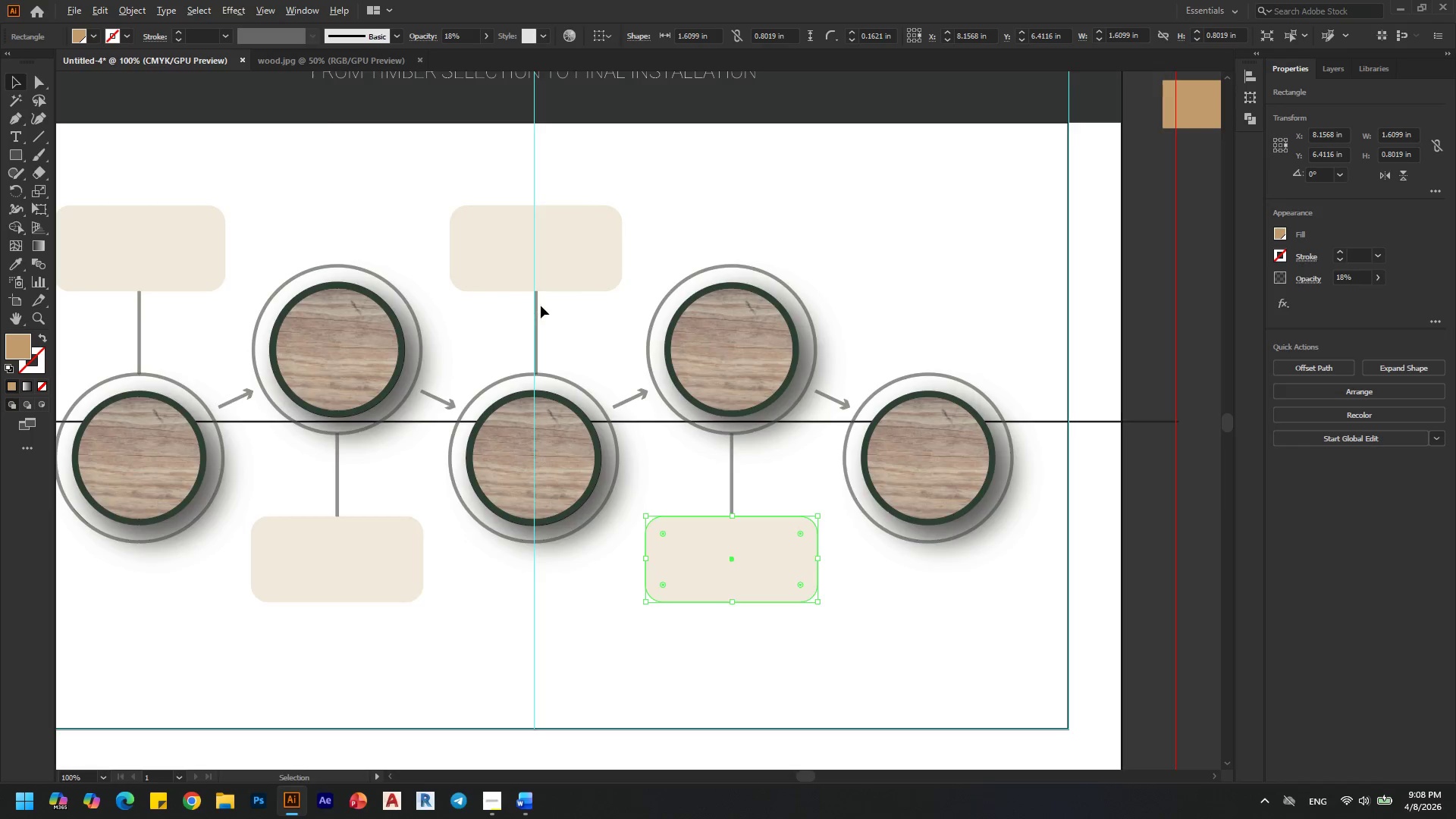 
scroll: coordinate [541, 303], scroll_direction: up, amount: 2.0
 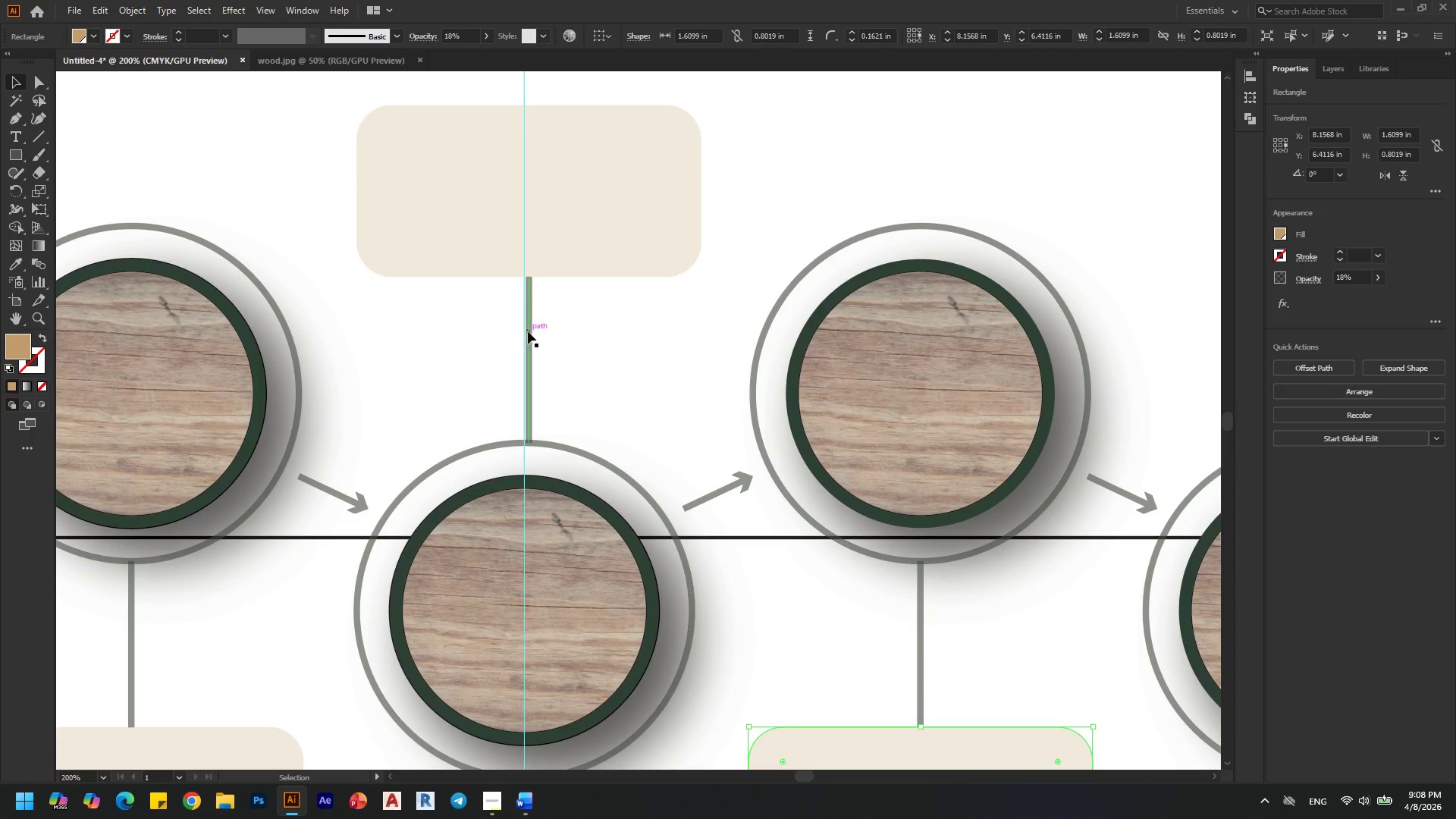 
left_click_drag(start_coordinate=[528, 331], to_coordinate=[519, 338])
 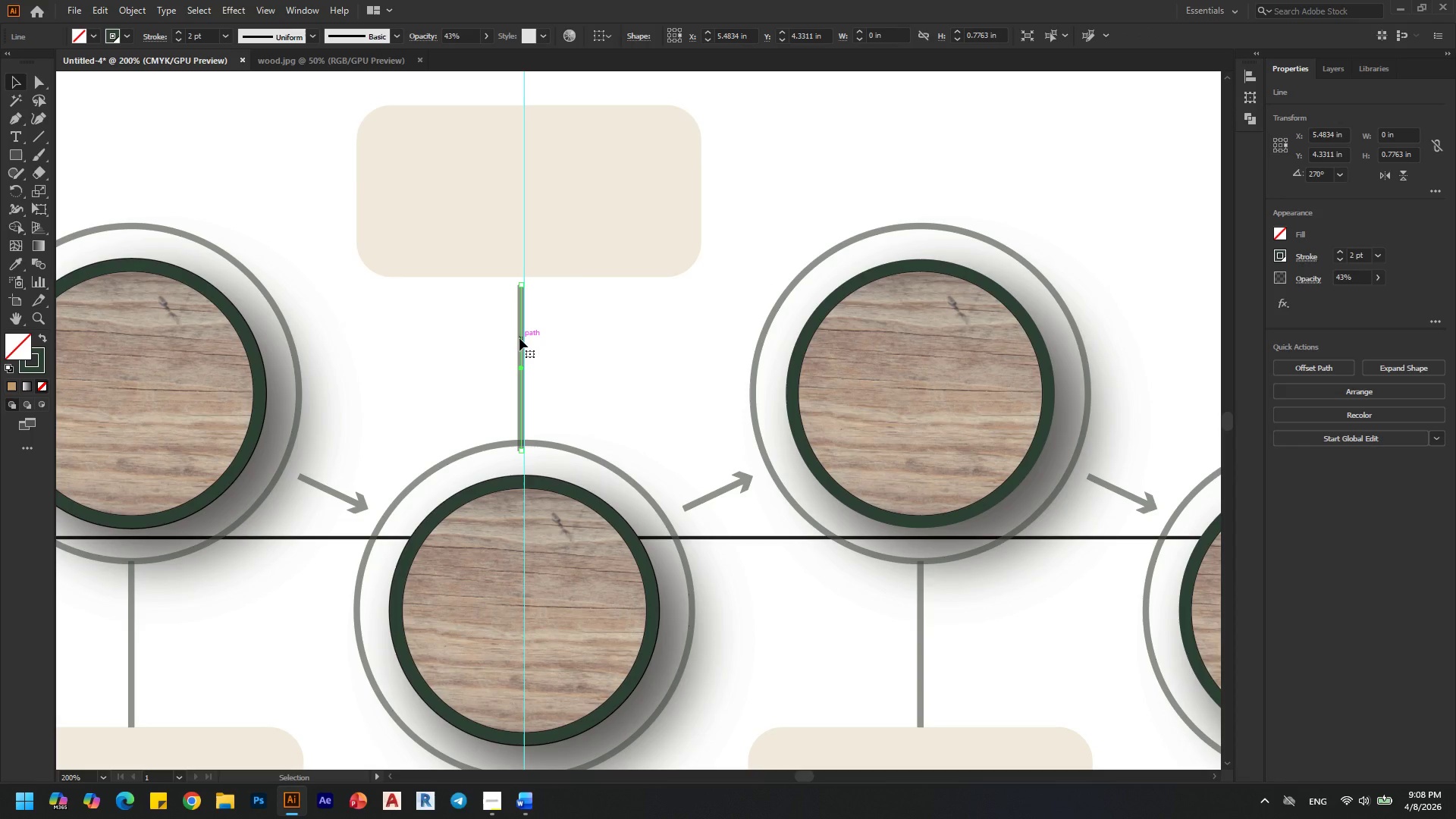 
hold_key(key=ShiftLeft, duration=1.45)
 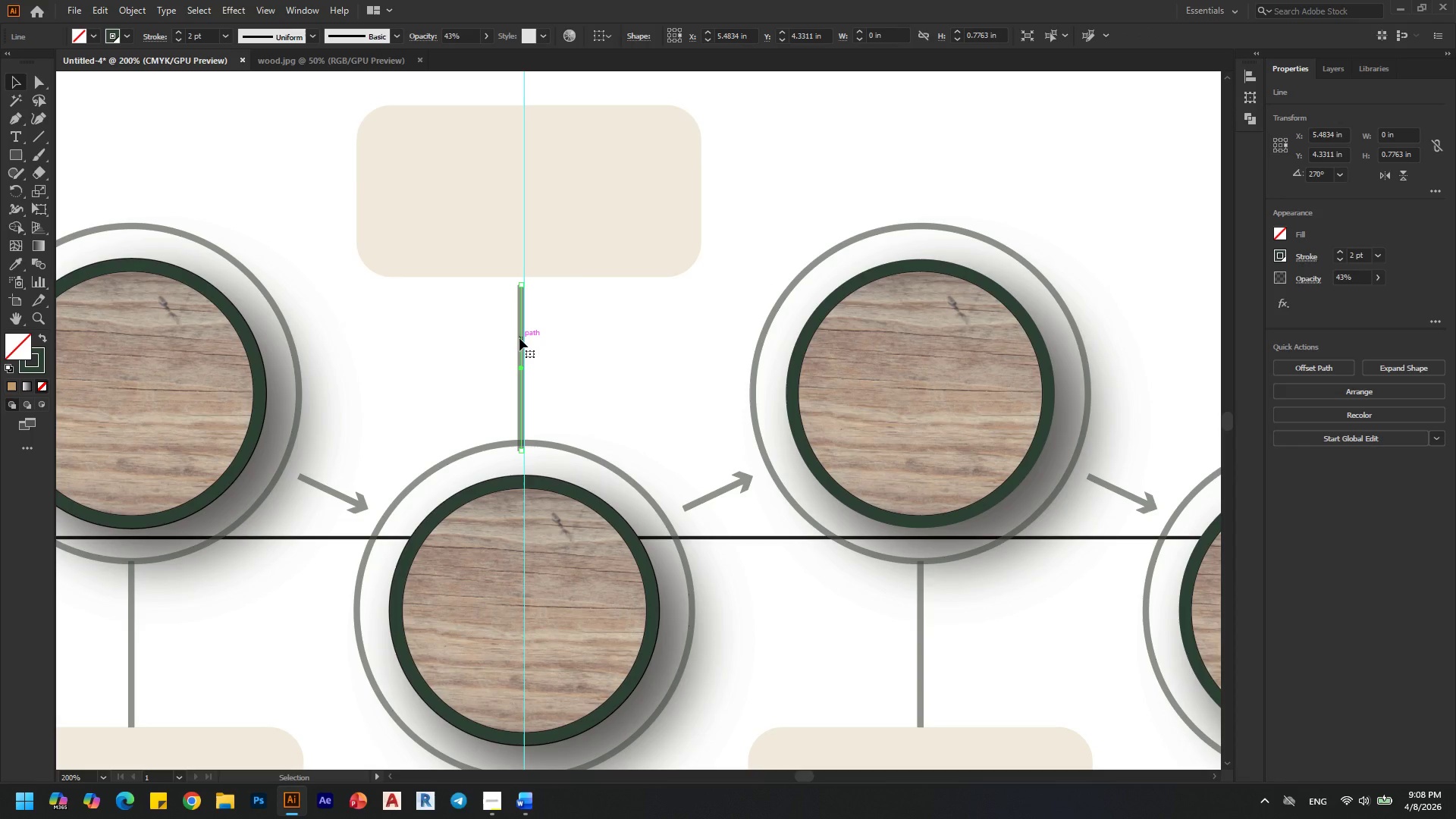 
hold_key(key=ShiftLeft, duration=1.77)
left_click_drag(start_coordinate=[519, 338], to_coordinate=[529, 338])
 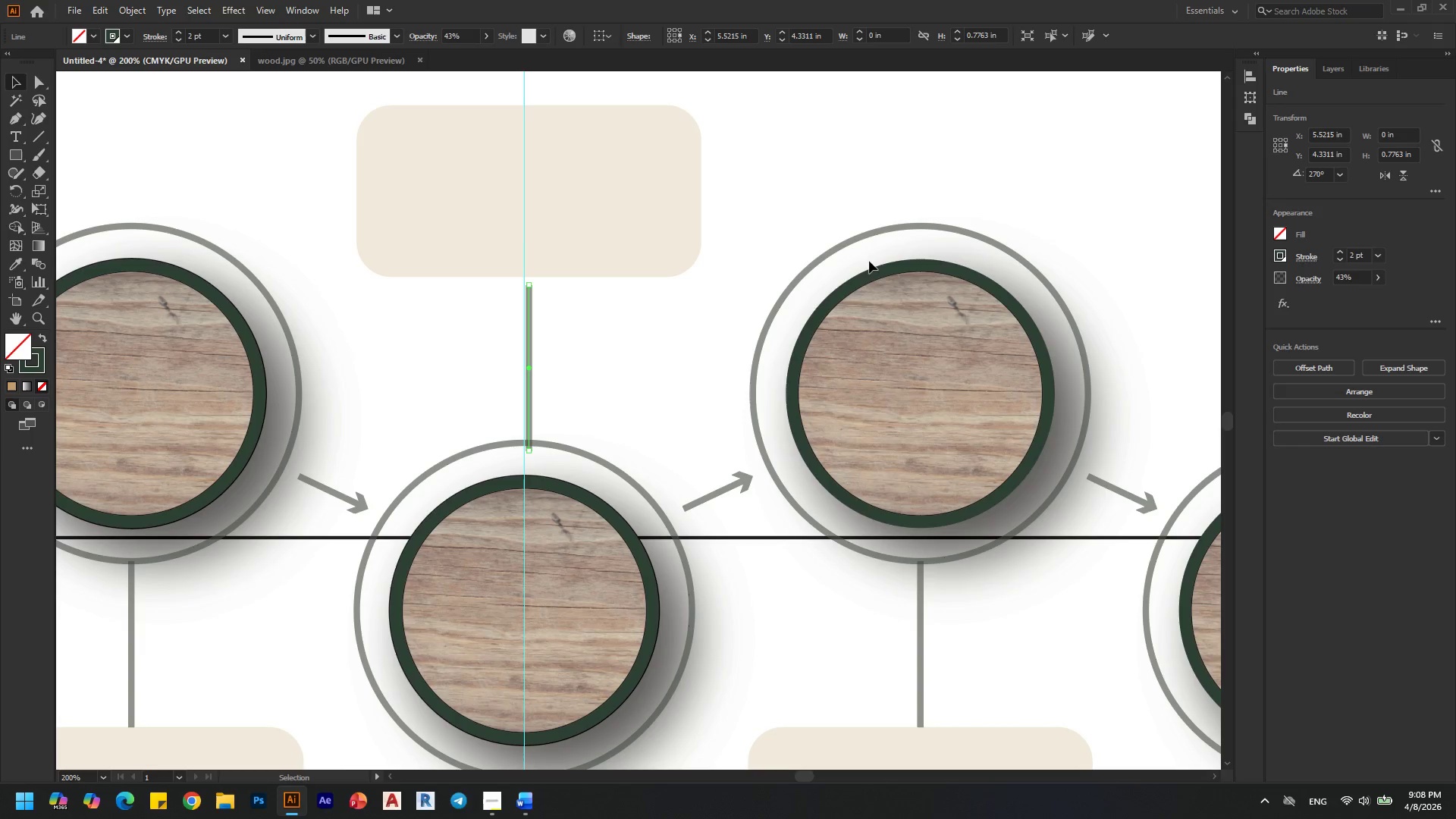 
hold_key(key=ShiftLeft, duration=0.56)
 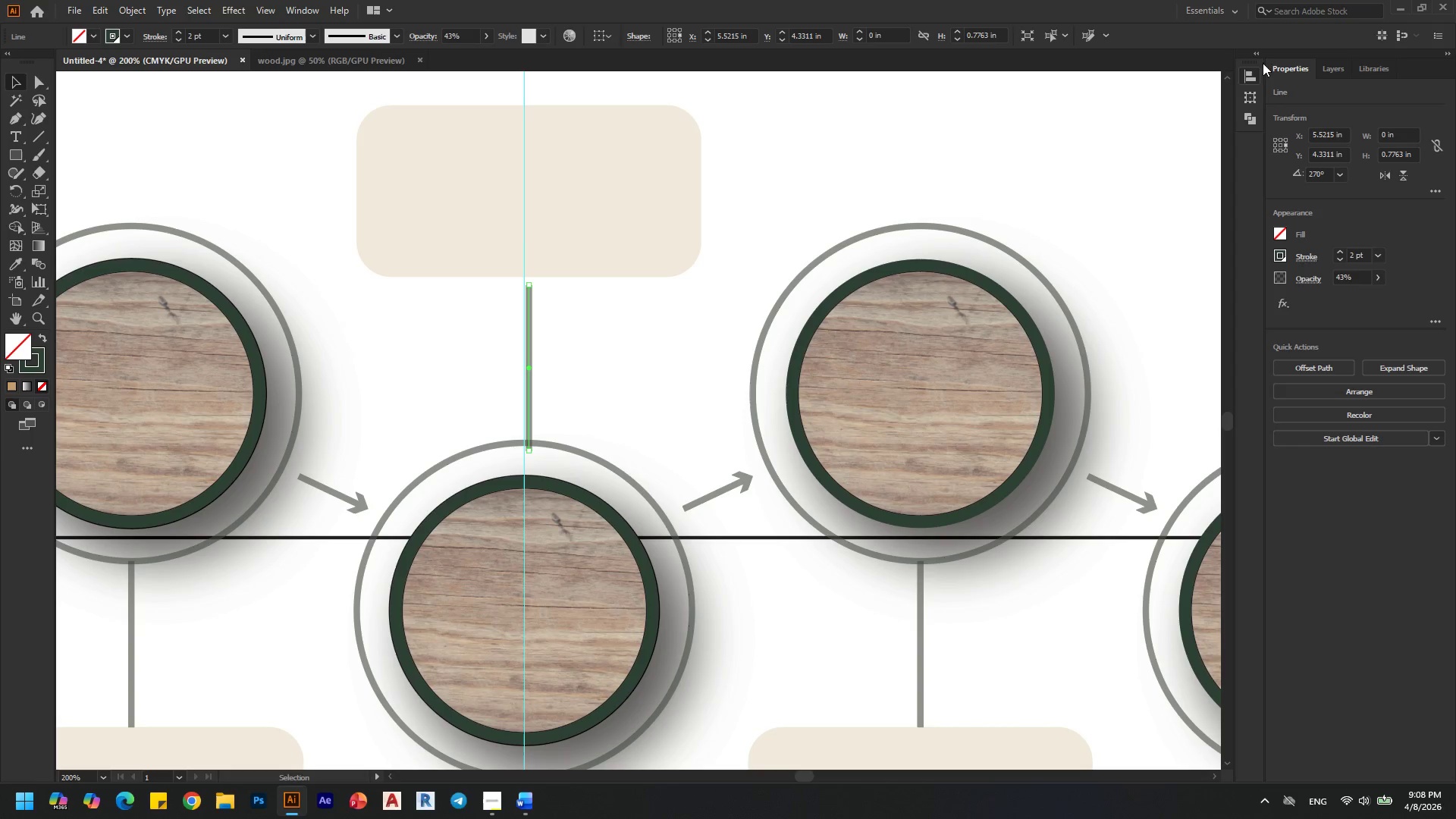 
left_click([1251, 73])
 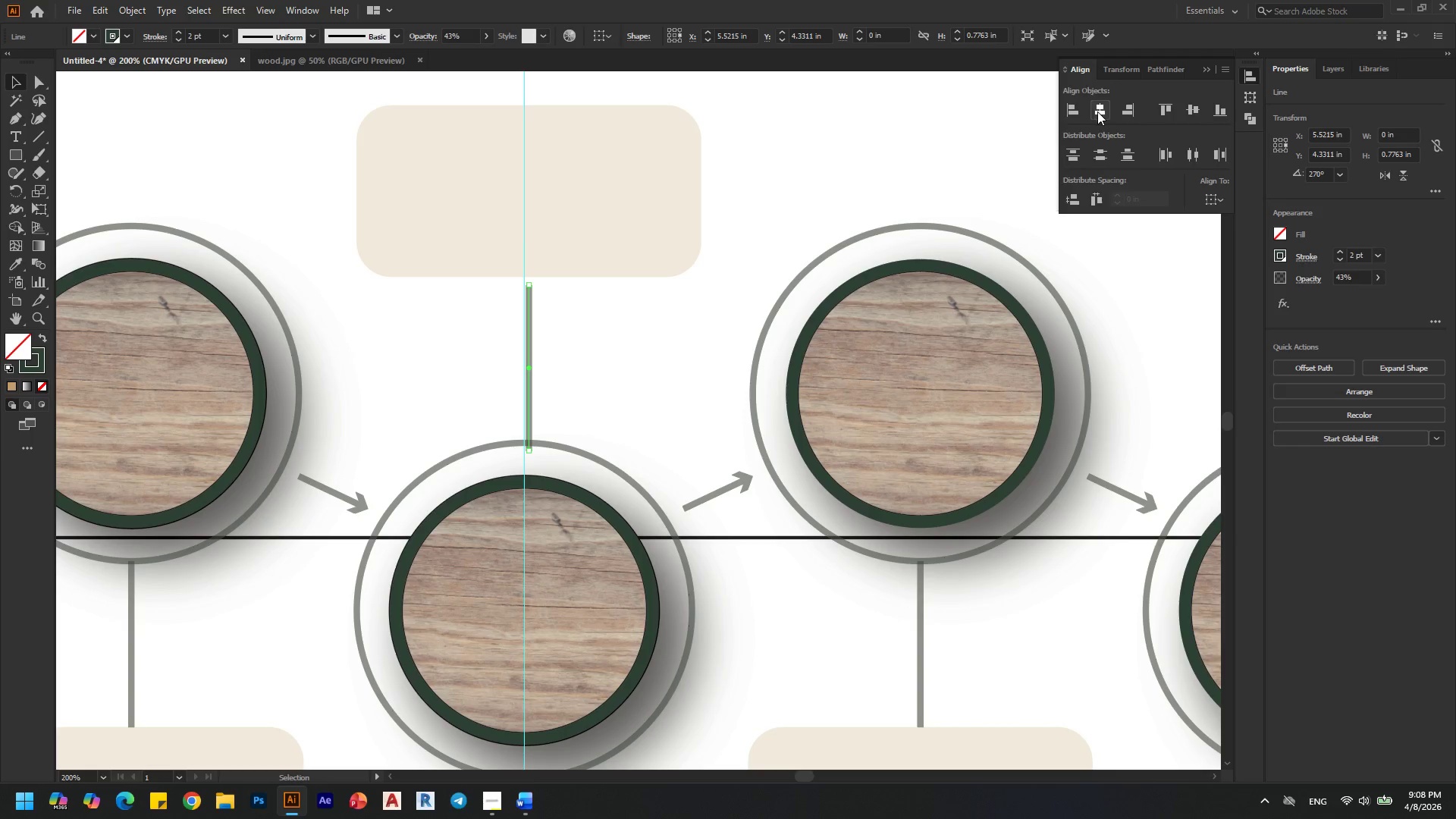 
left_click([1096, 111])
 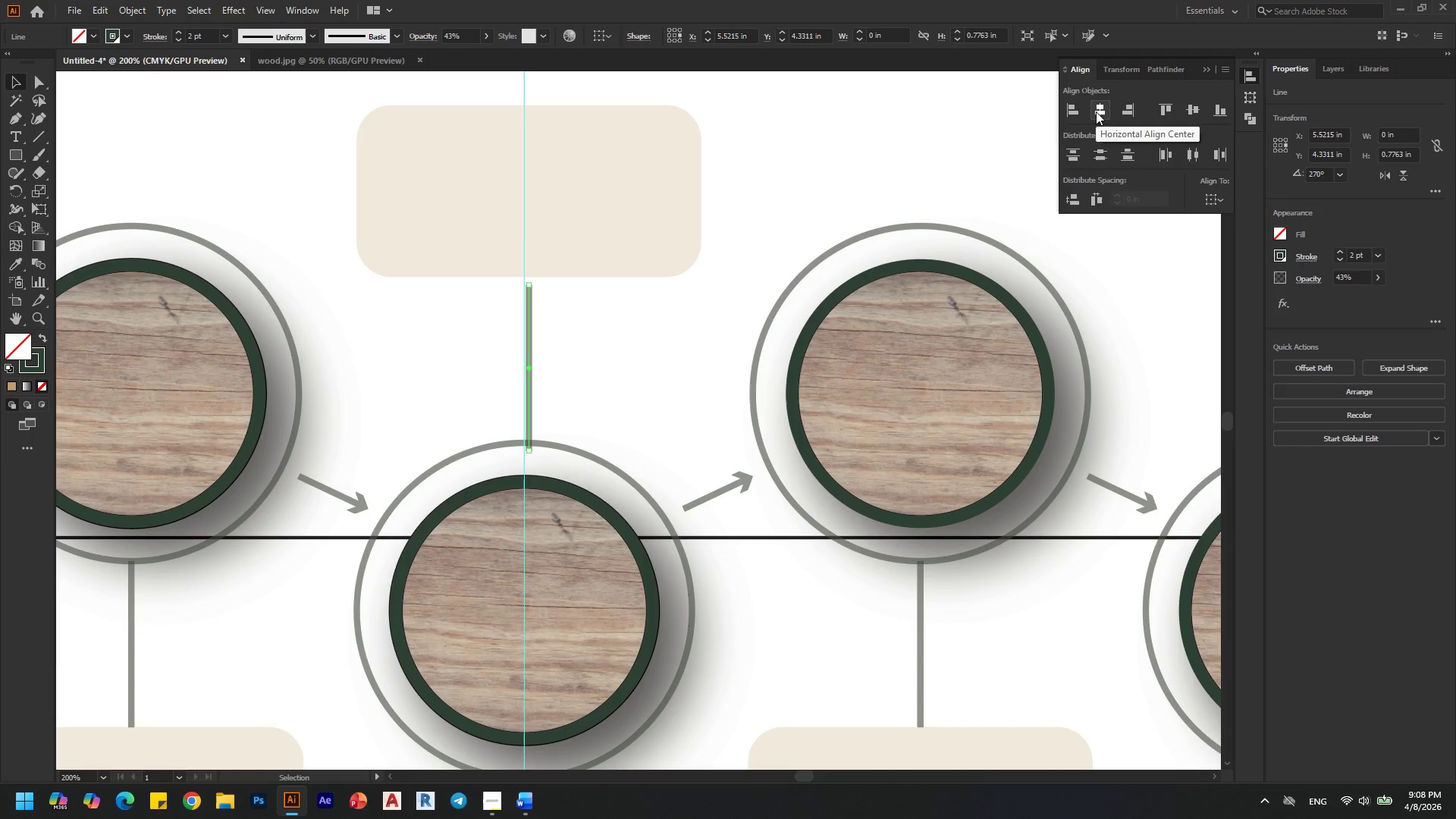 
left_click([1096, 111])
 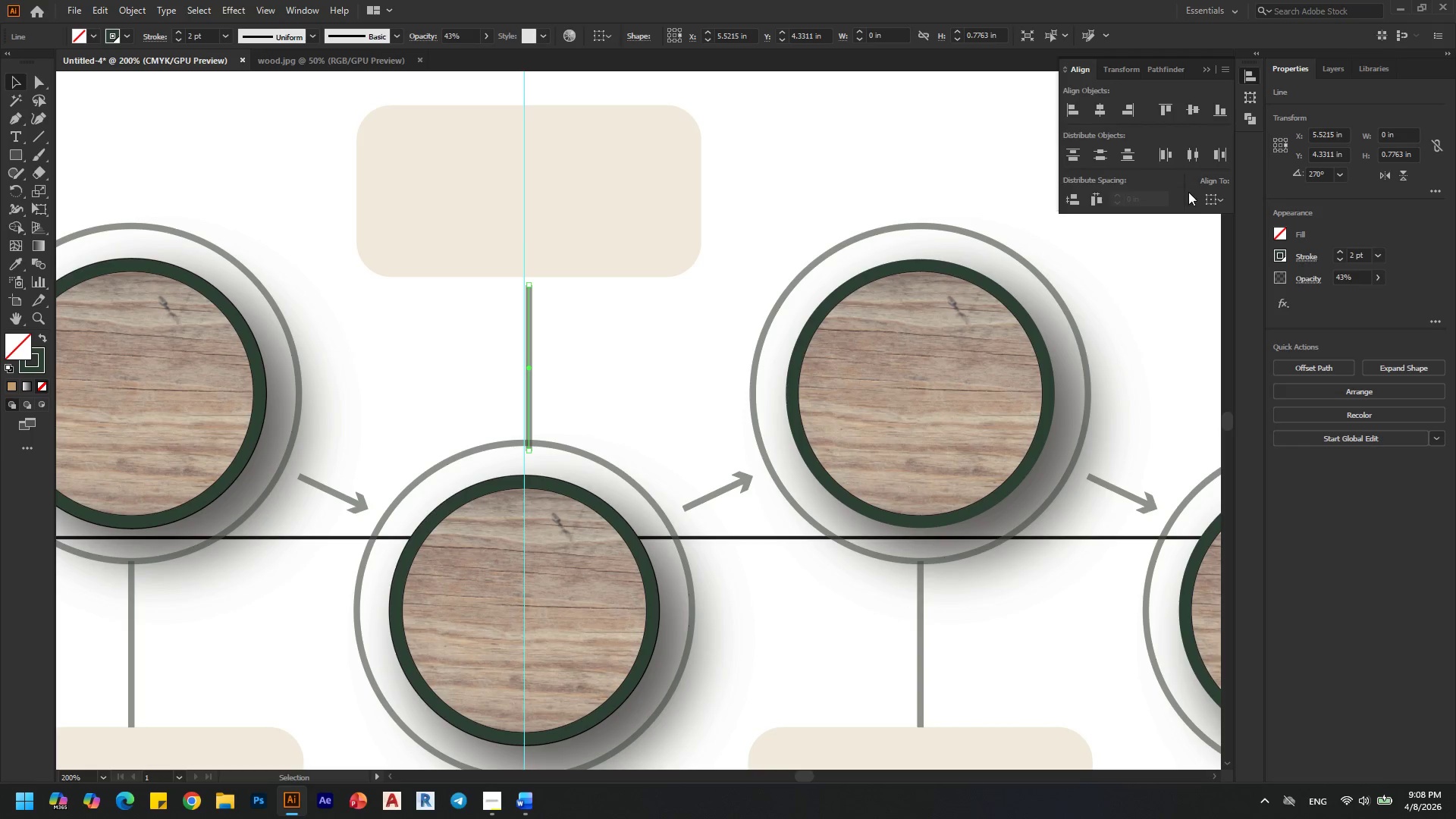 
left_click([1214, 199])
 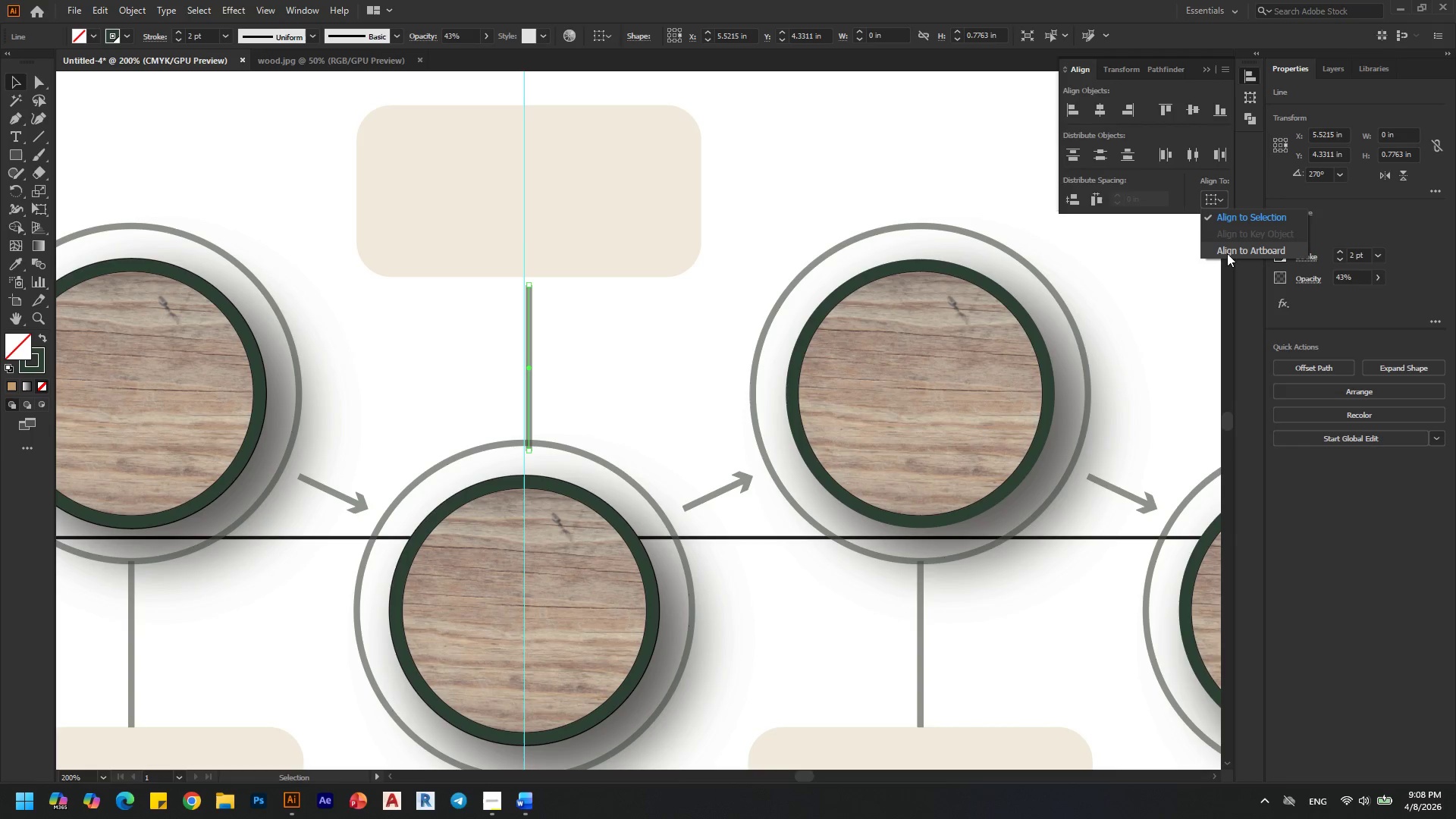 
left_click([1228, 253])
 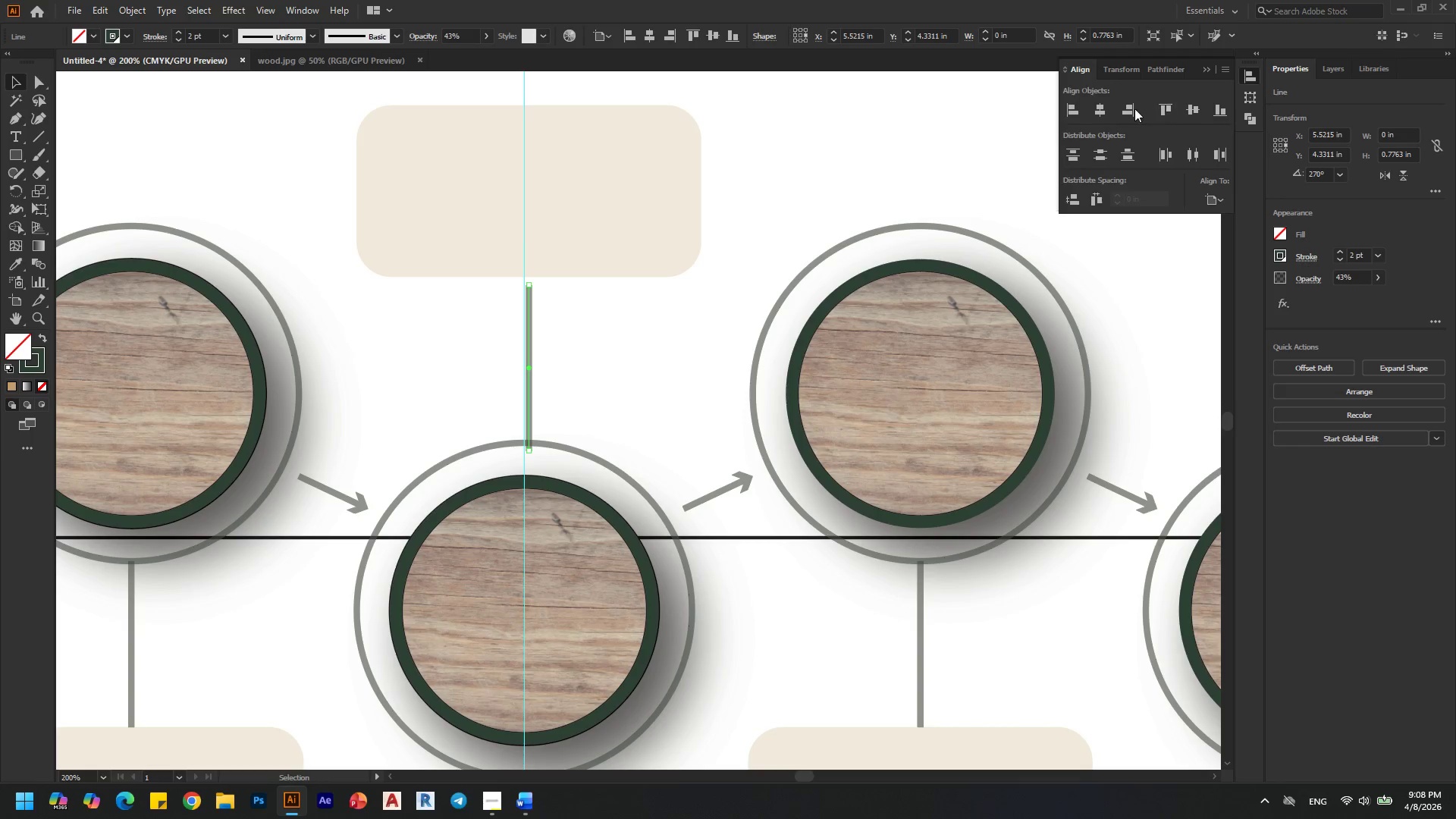 
left_click([1093, 111])
 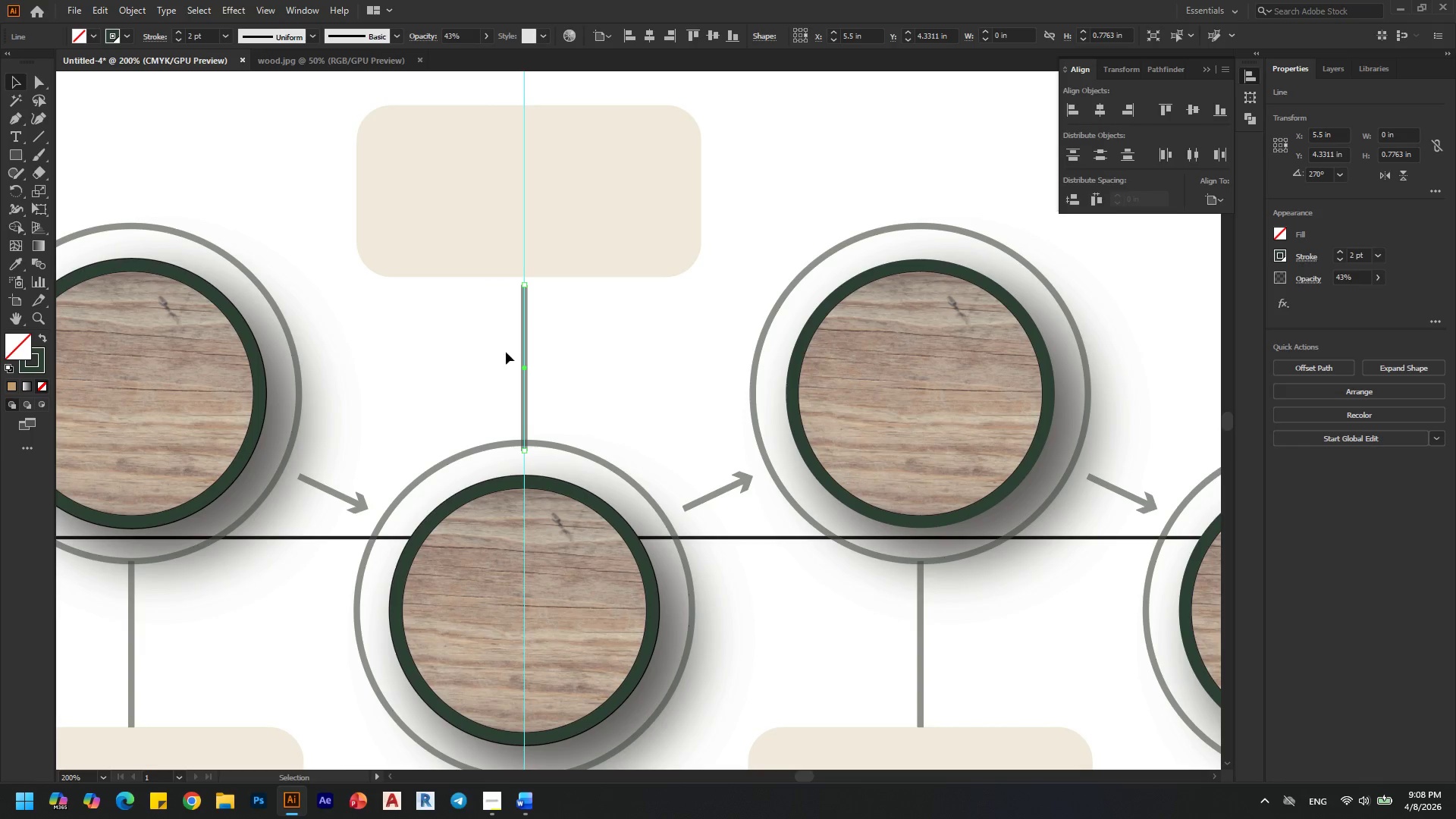 
left_click([587, 345])
 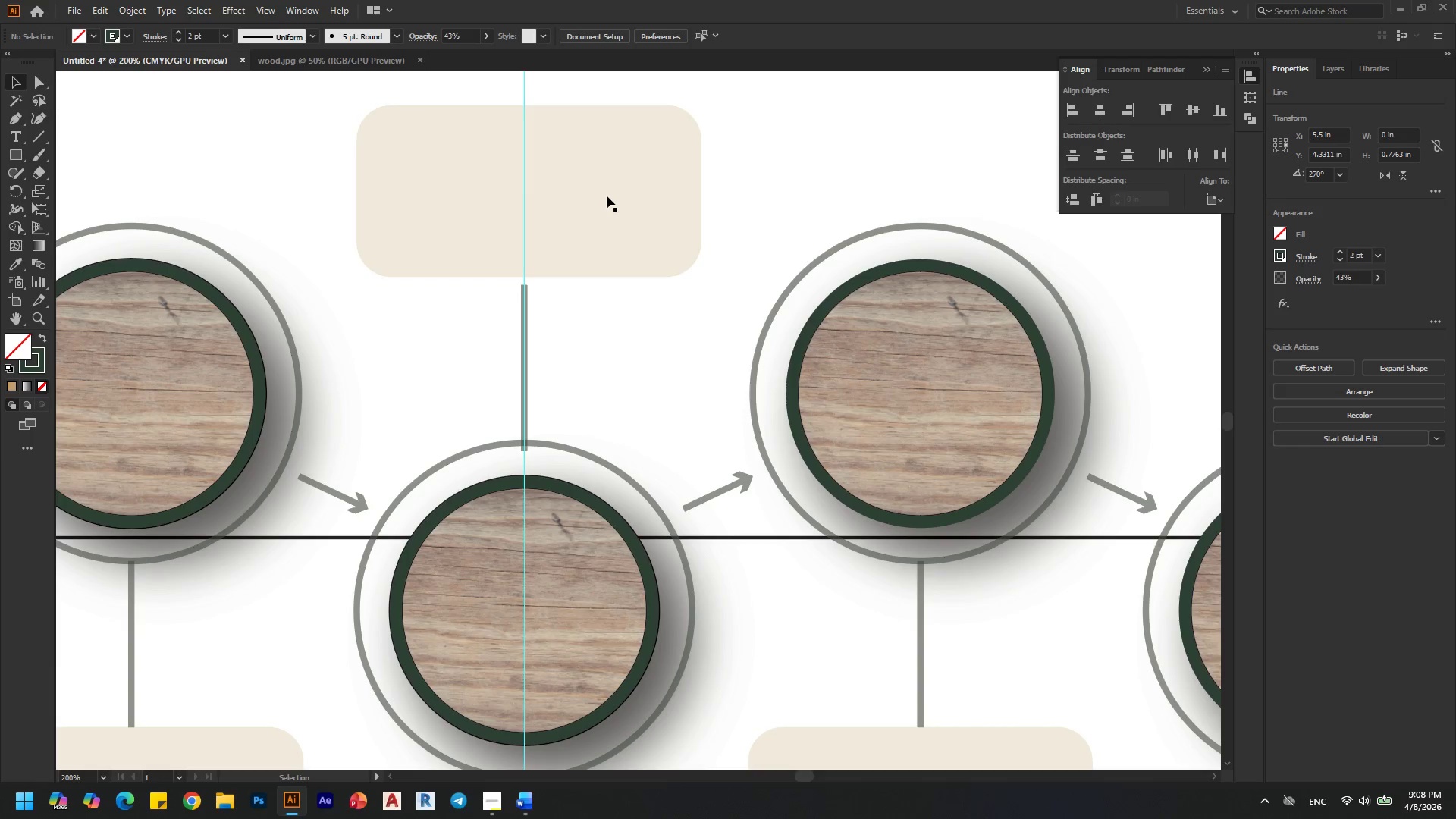 
left_click_drag(start_coordinate=[606, 196], to_coordinate=[601, 196])
 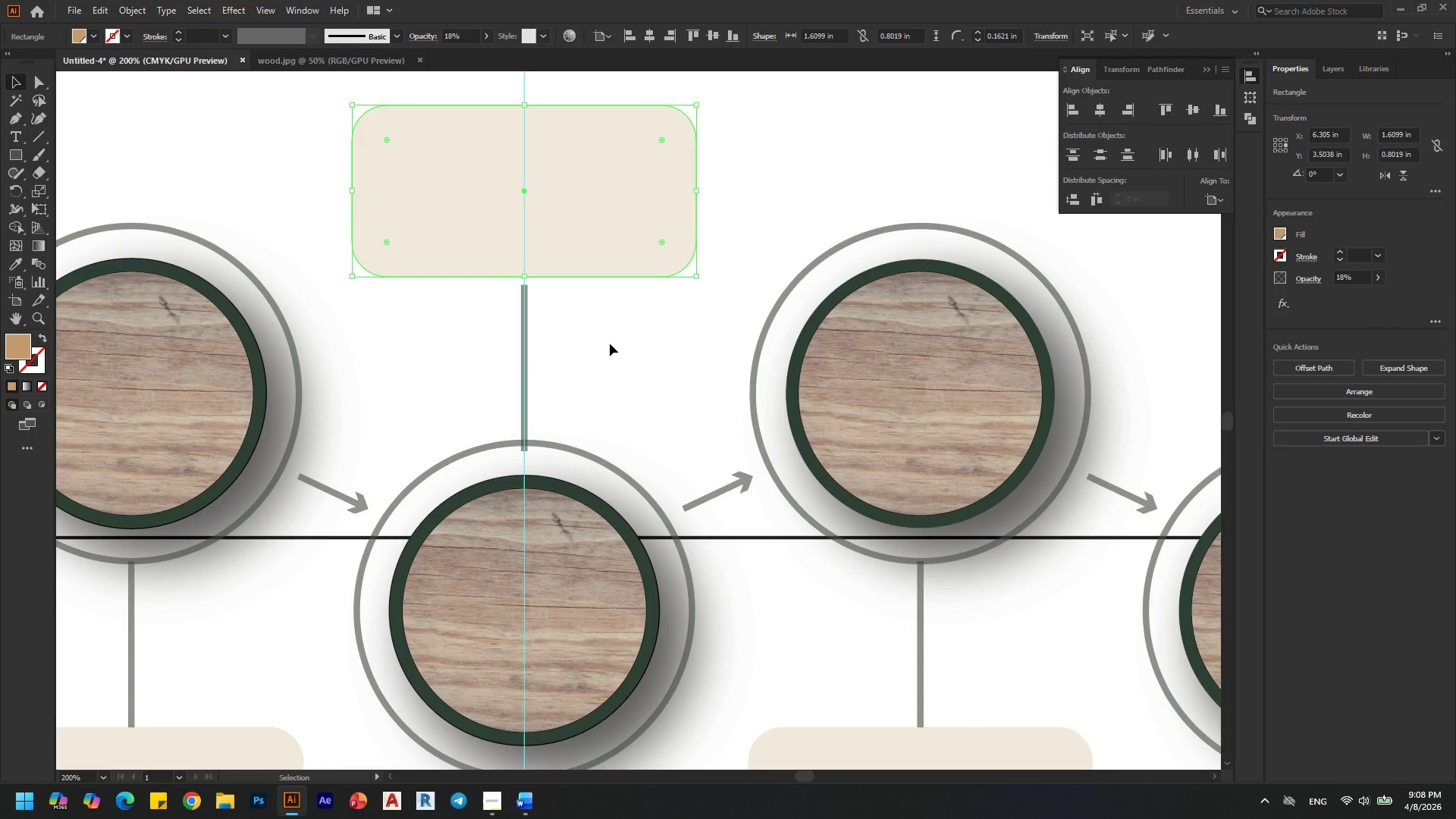 
hold_key(key=ShiftLeft, duration=0.5)
 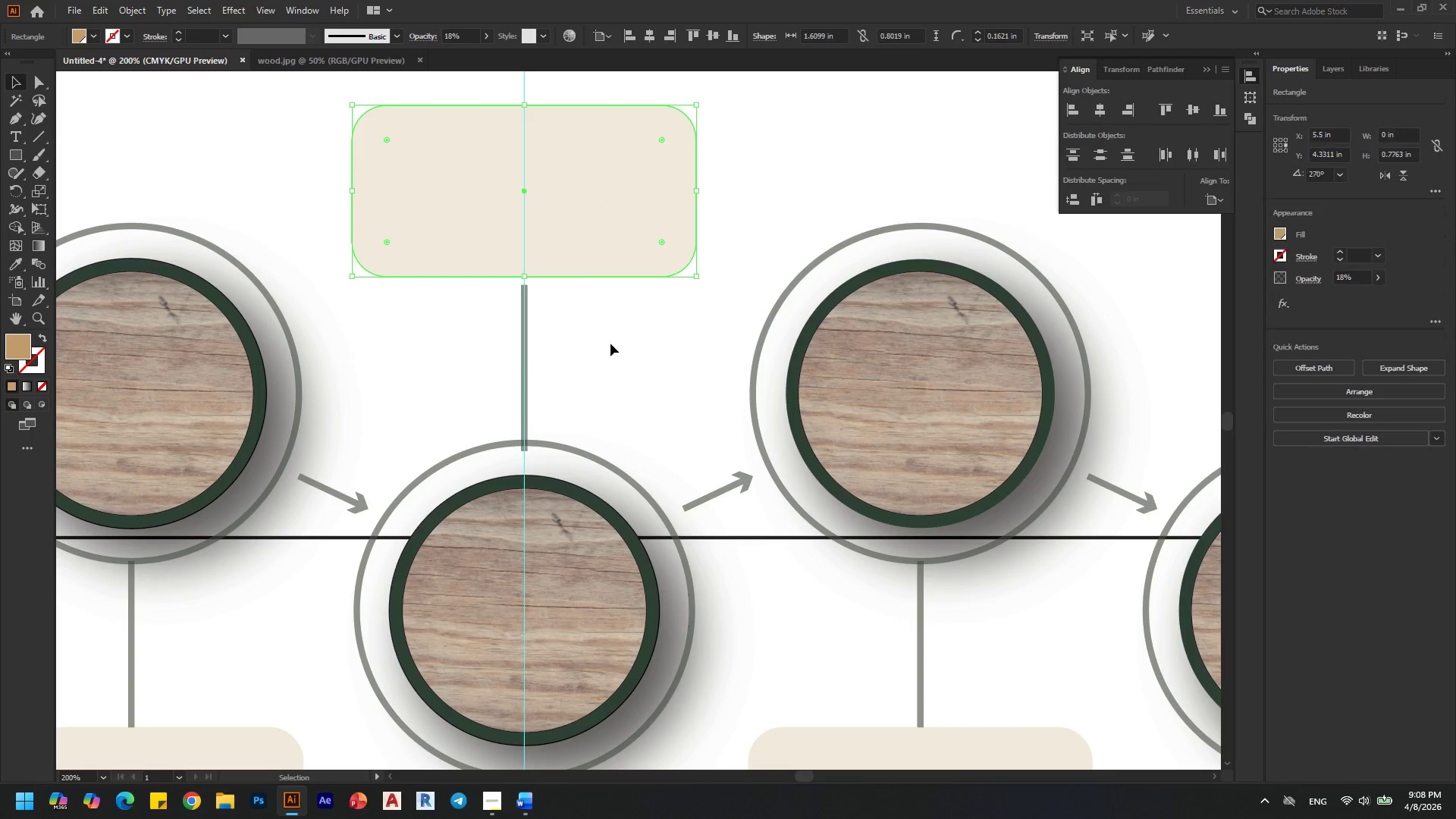 
left_click([610, 344])
 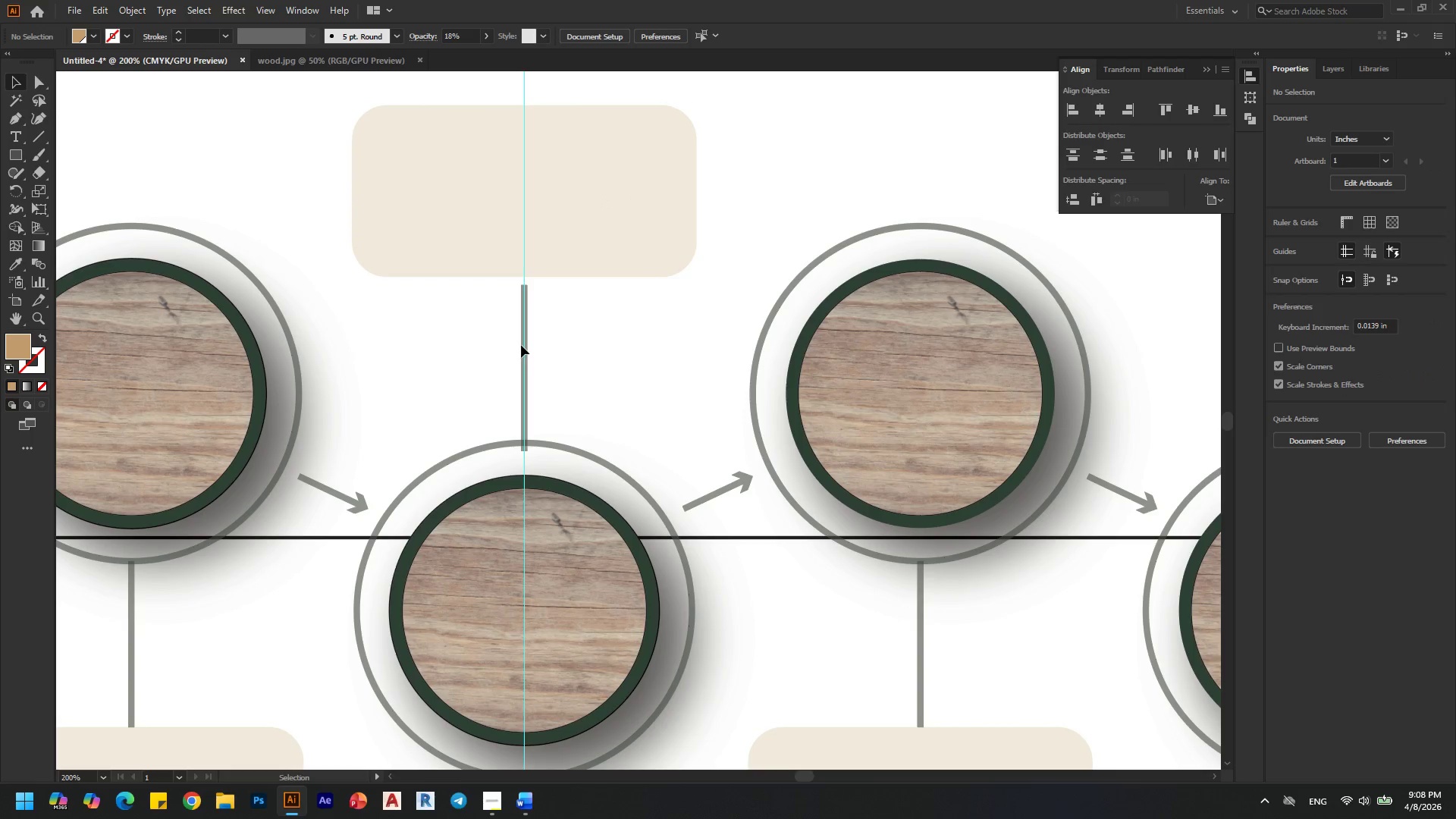 
left_click_drag(start_coordinate=[525, 345], to_coordinate=[525, 327])
 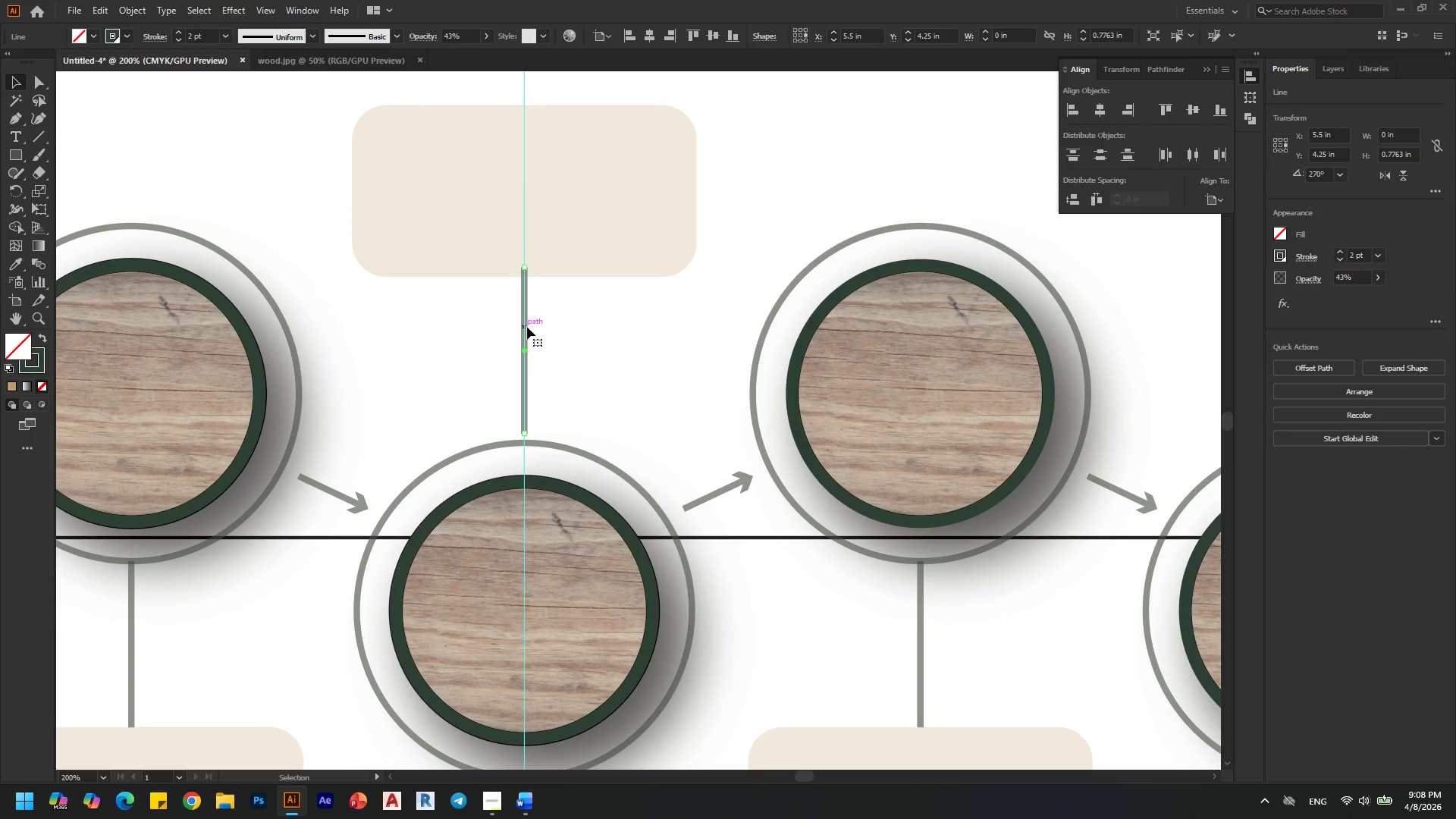 
hold_key(key=ShiftLeft, duration=1.08)
 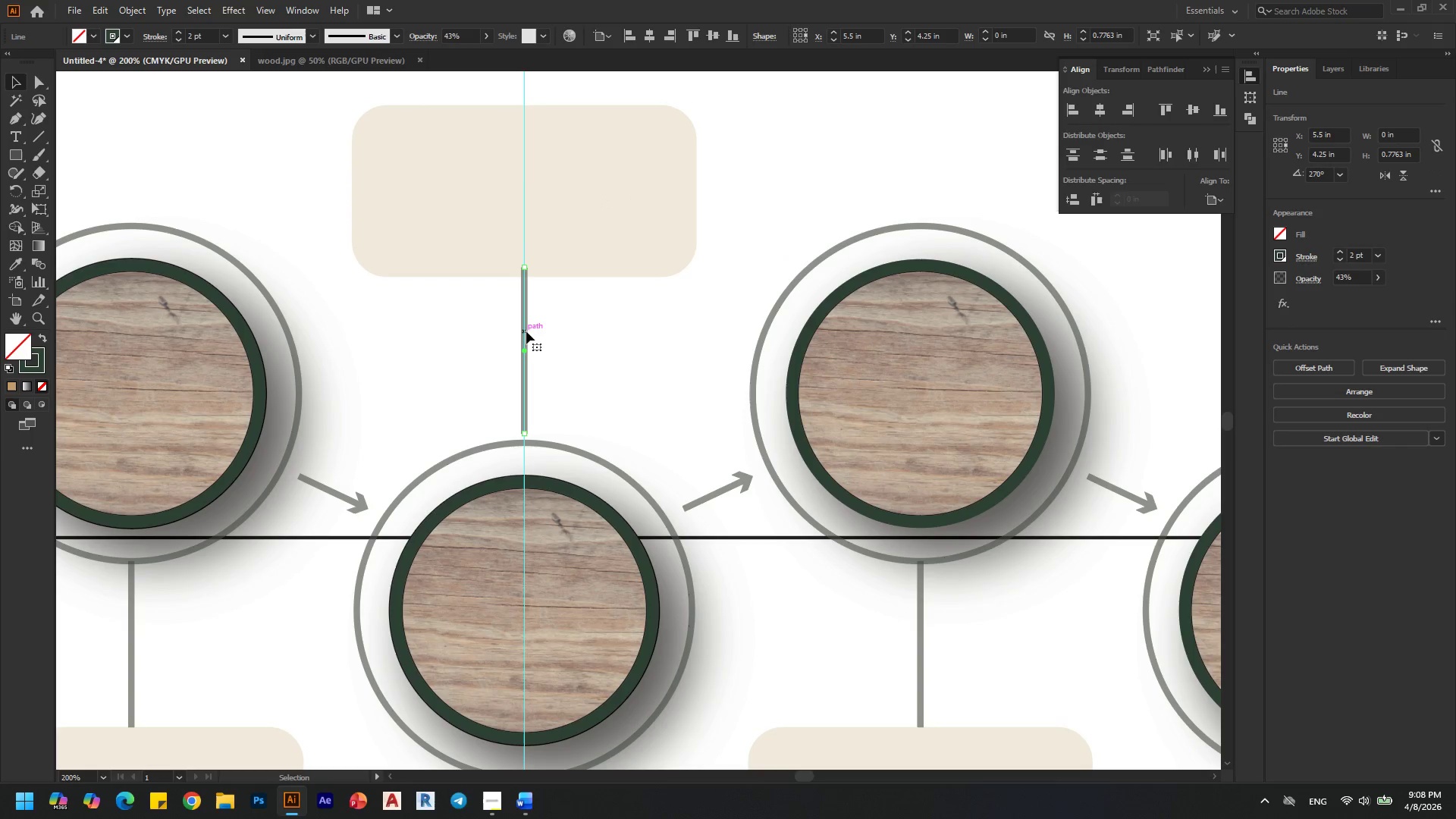 
left_click_drag(start_coordinate=[524, 331], to_coordinate=[523, 341])
 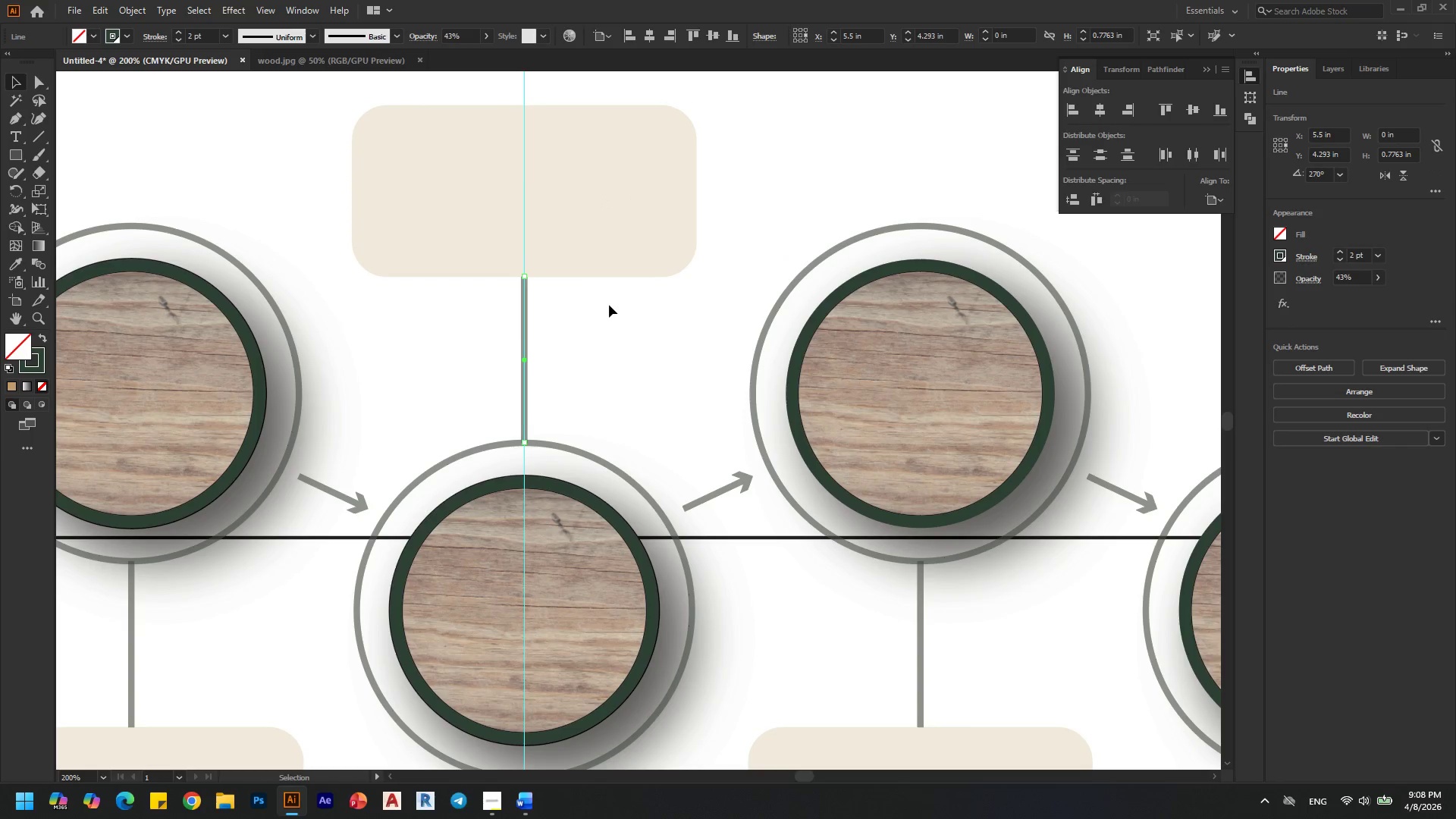 
hold_key(key=ShiftLeft, duration=1.5)
 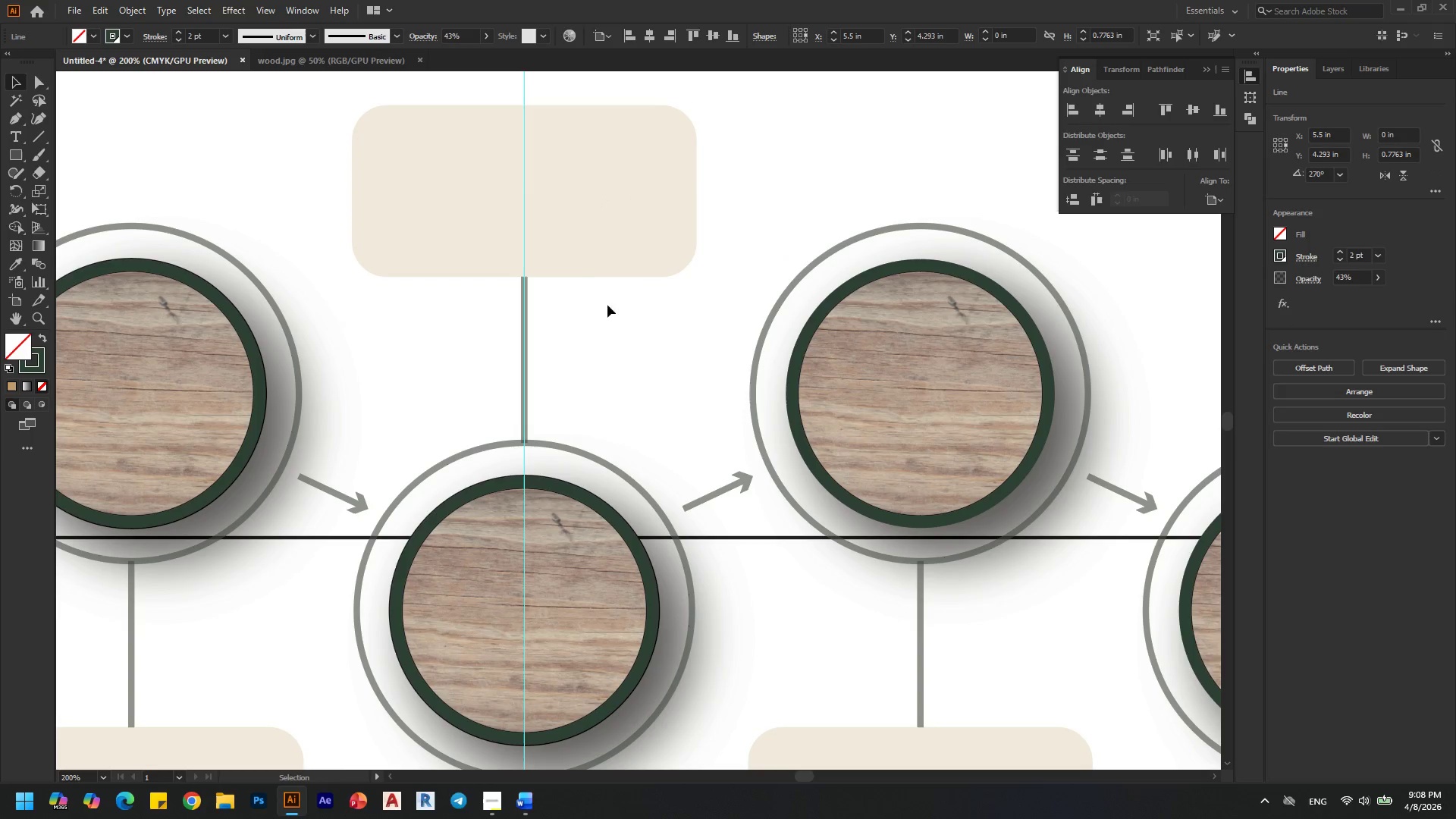 
key(Shift+ShiftLeft)
 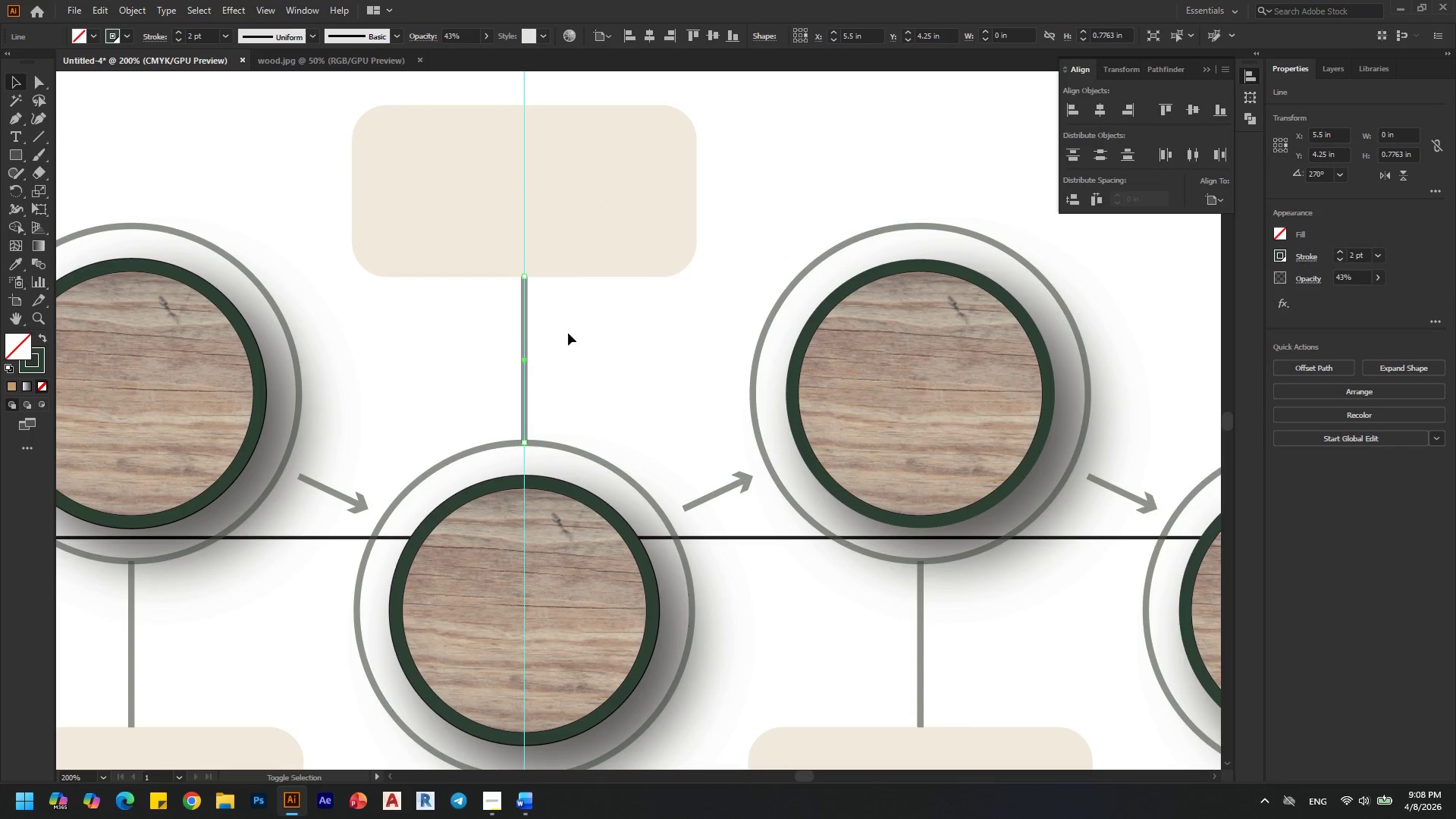 
key(Shift+ShiftLeft)
 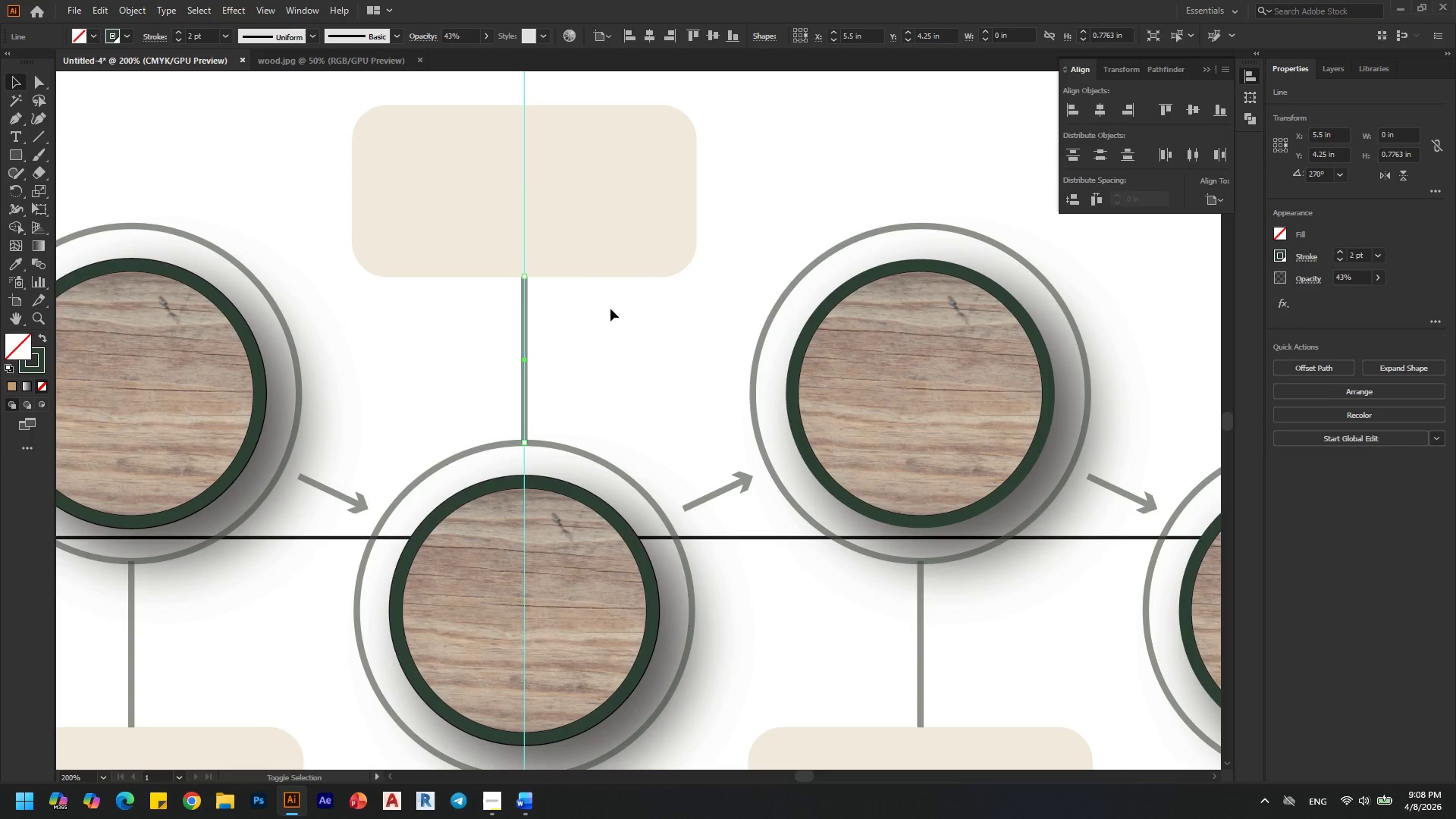 
key(Shift+ShiftLeft)
 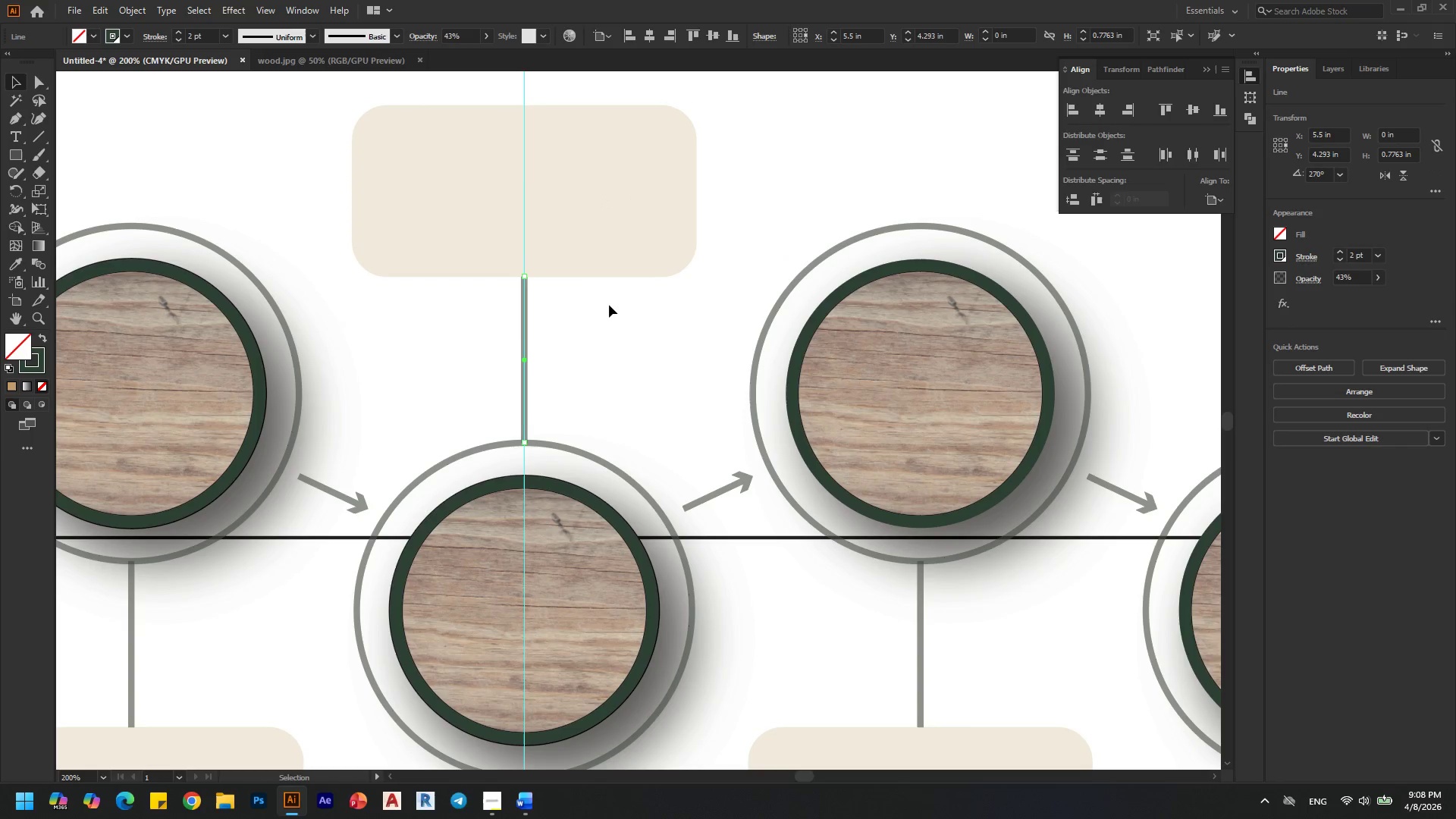 
left_click([609, 305])
 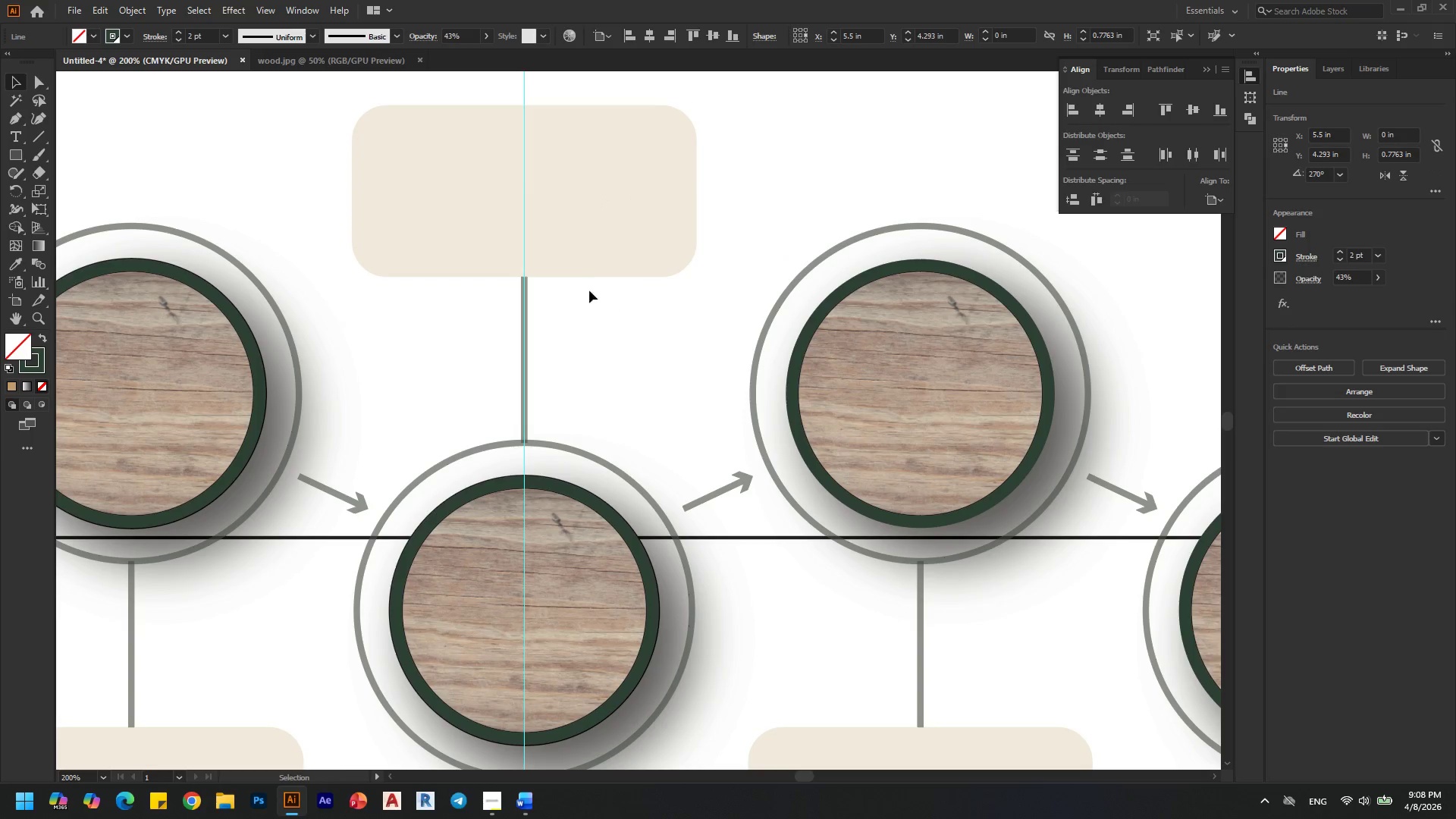 
hold_key(key=AltLeft, duration=0.31)
scroll: coordinate [585, 267], scroll_direction: down, amount: 2.0
 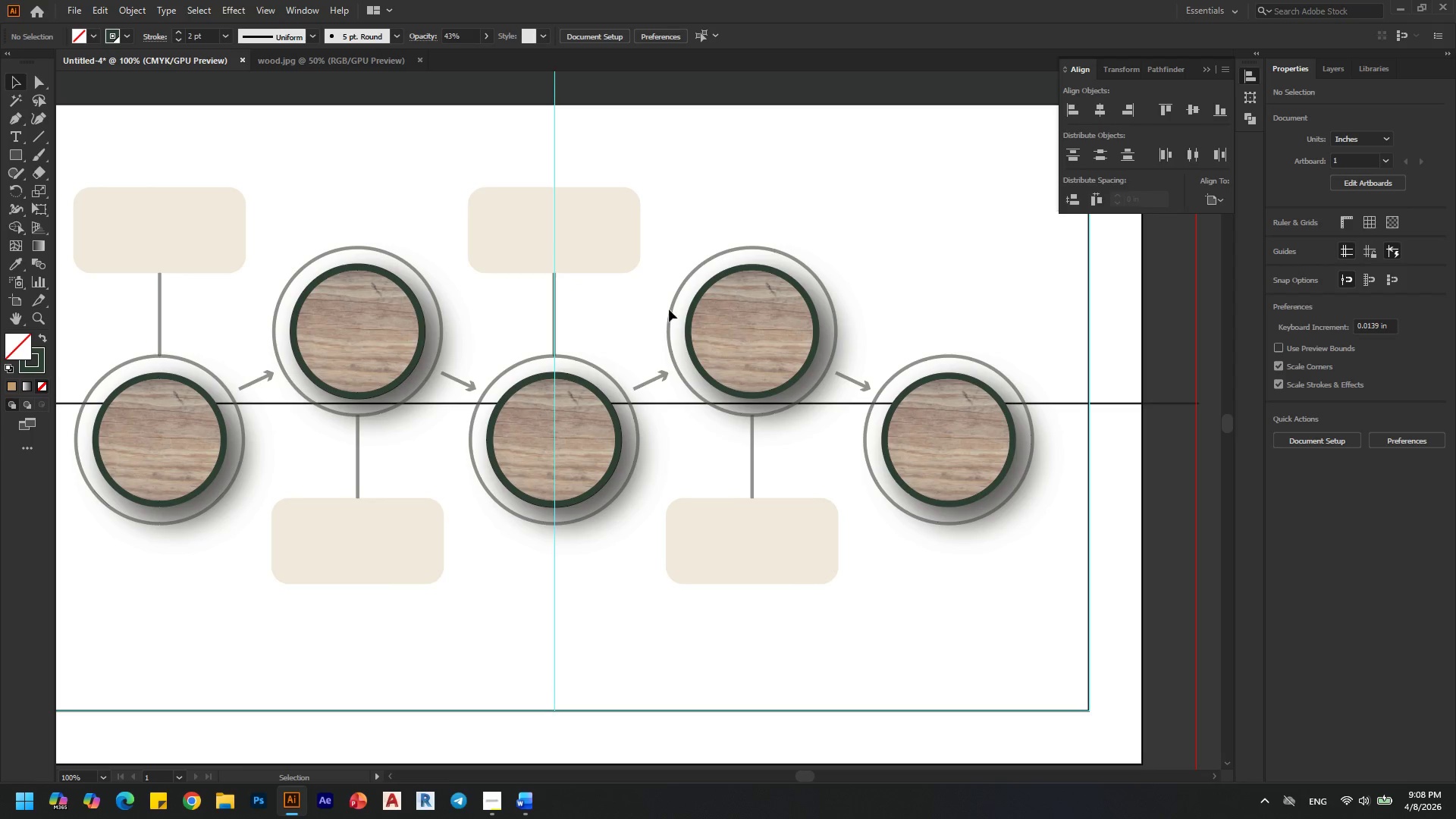 
hold_key(key=AltLeft, duration=0.33)
 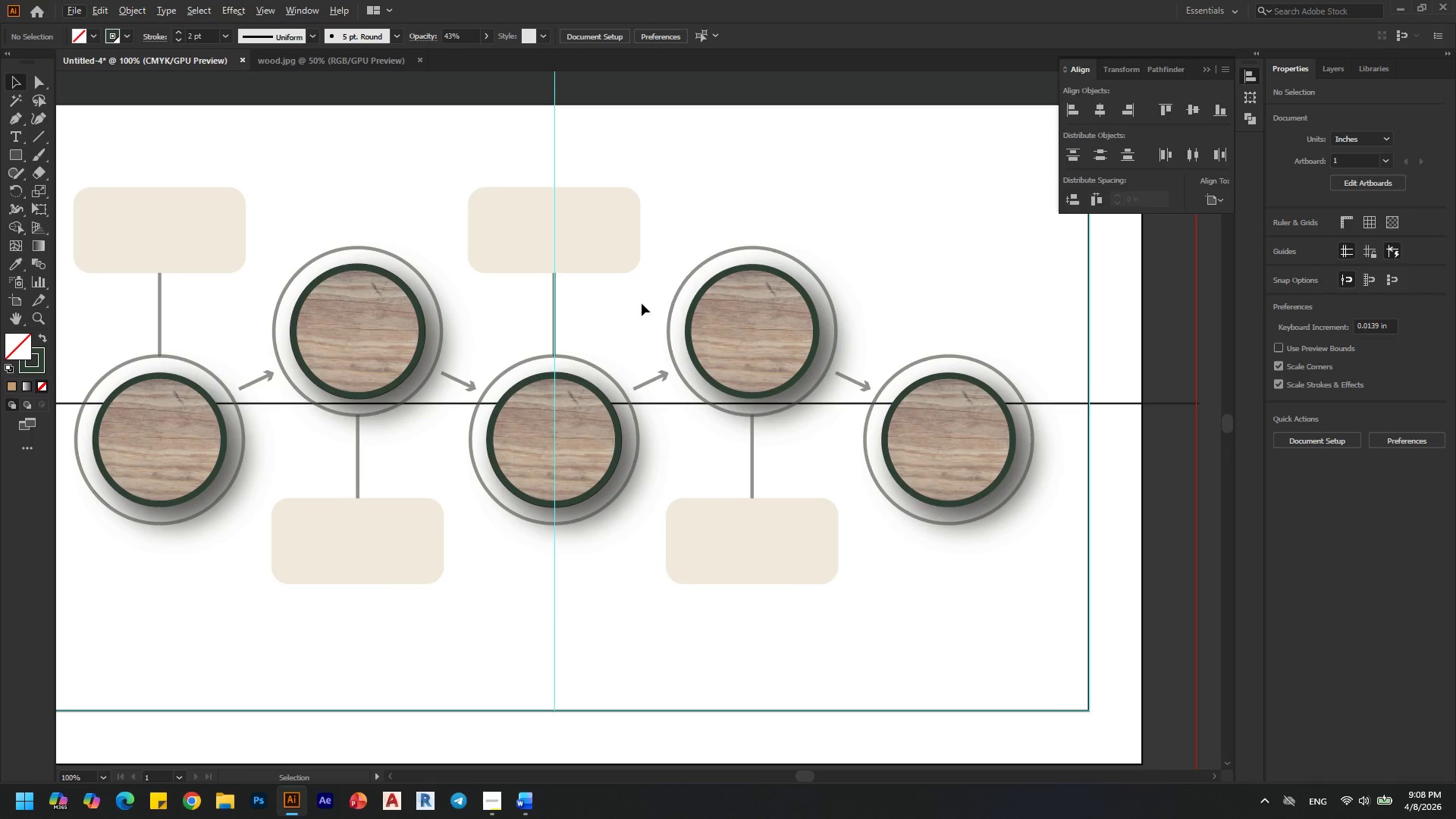 
hold_key(key=AltLeft, duration=0.31)
scroll: coordinate [614, 301], scroll_direction: down, amount: 1.0
 